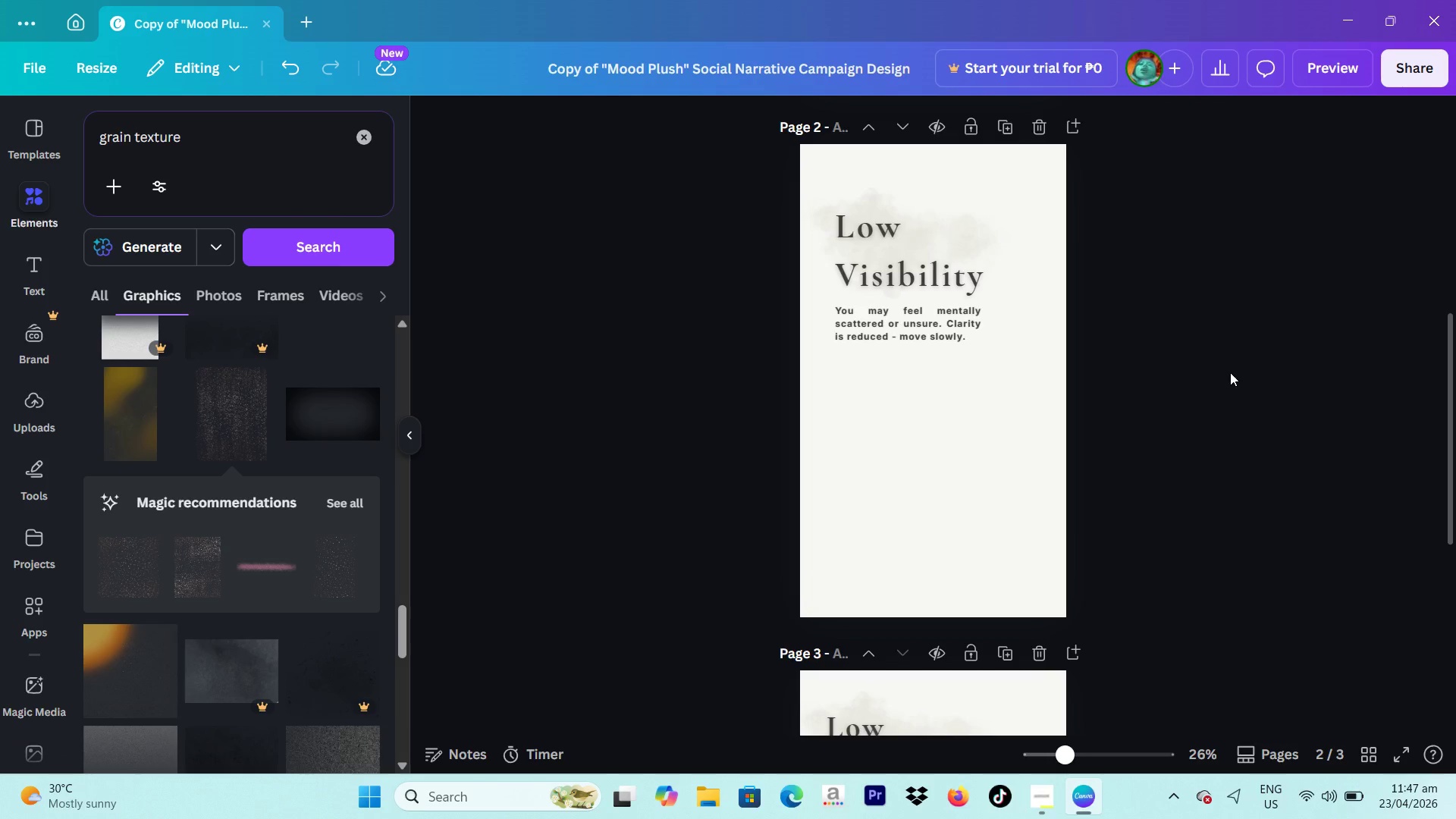 
scroll: coordinate [1230, 372], scroll_direction: up, amount: 2.0
 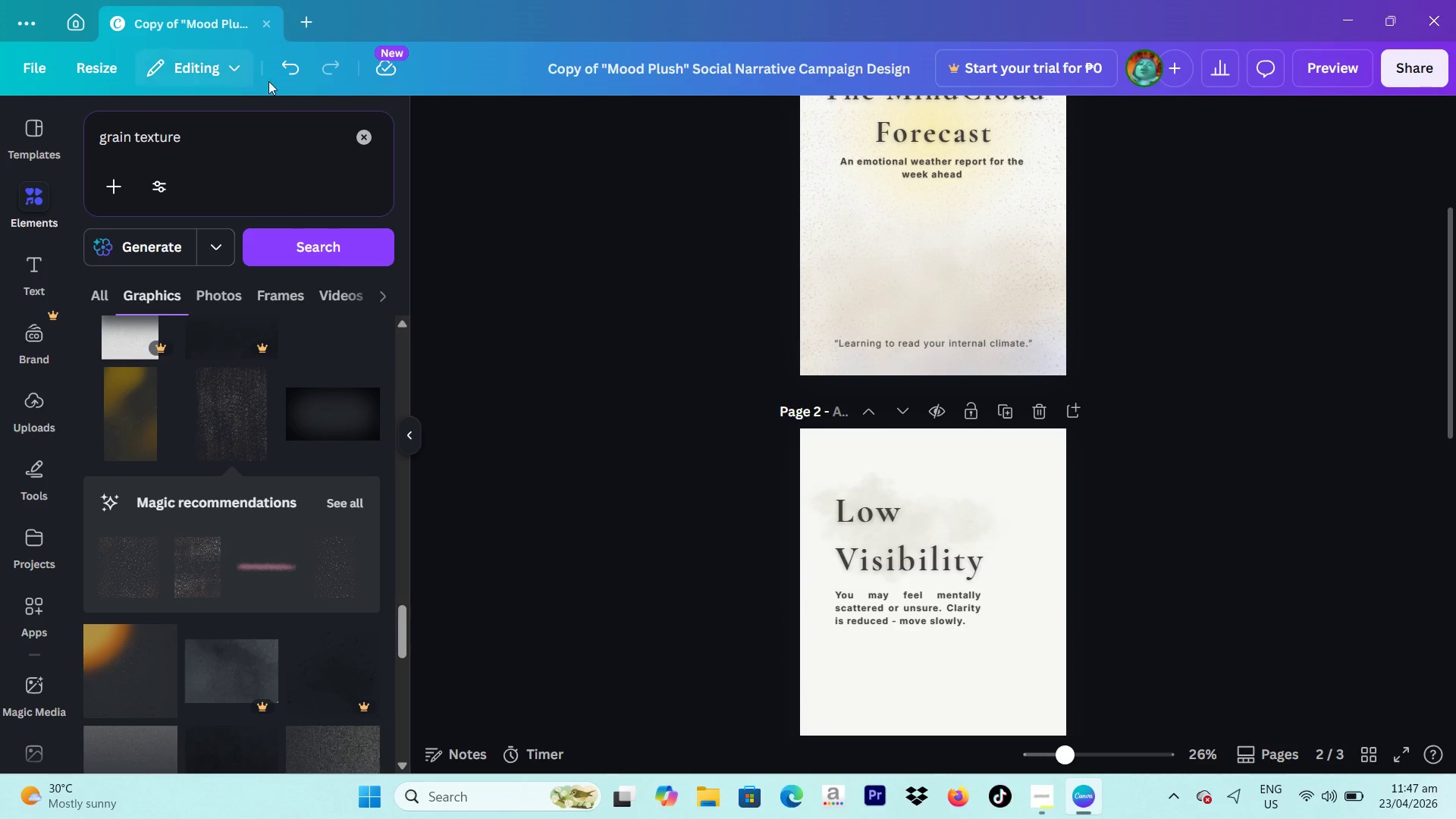 
left_click([295, 66])
 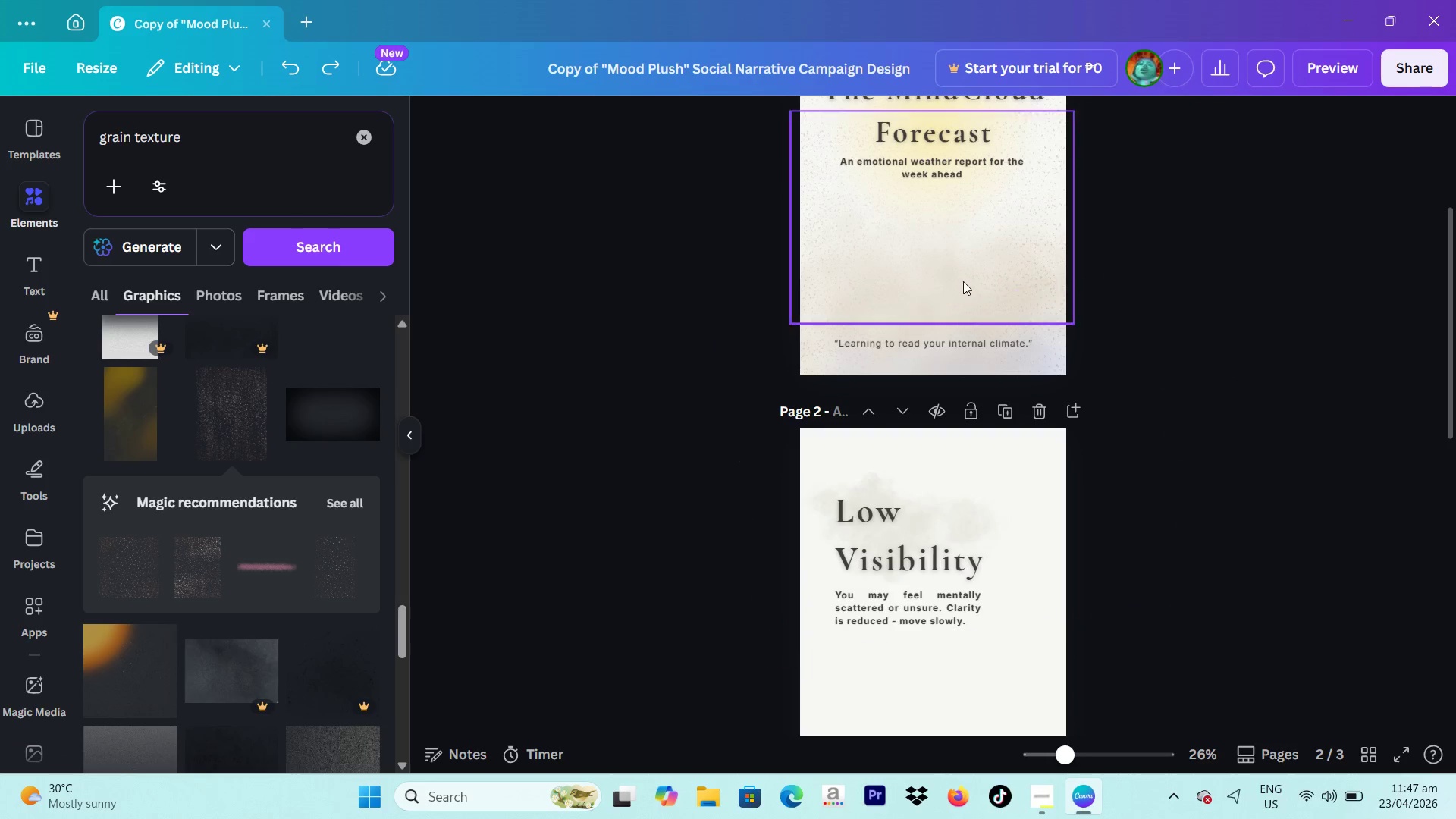 
left_click([957, 278])
 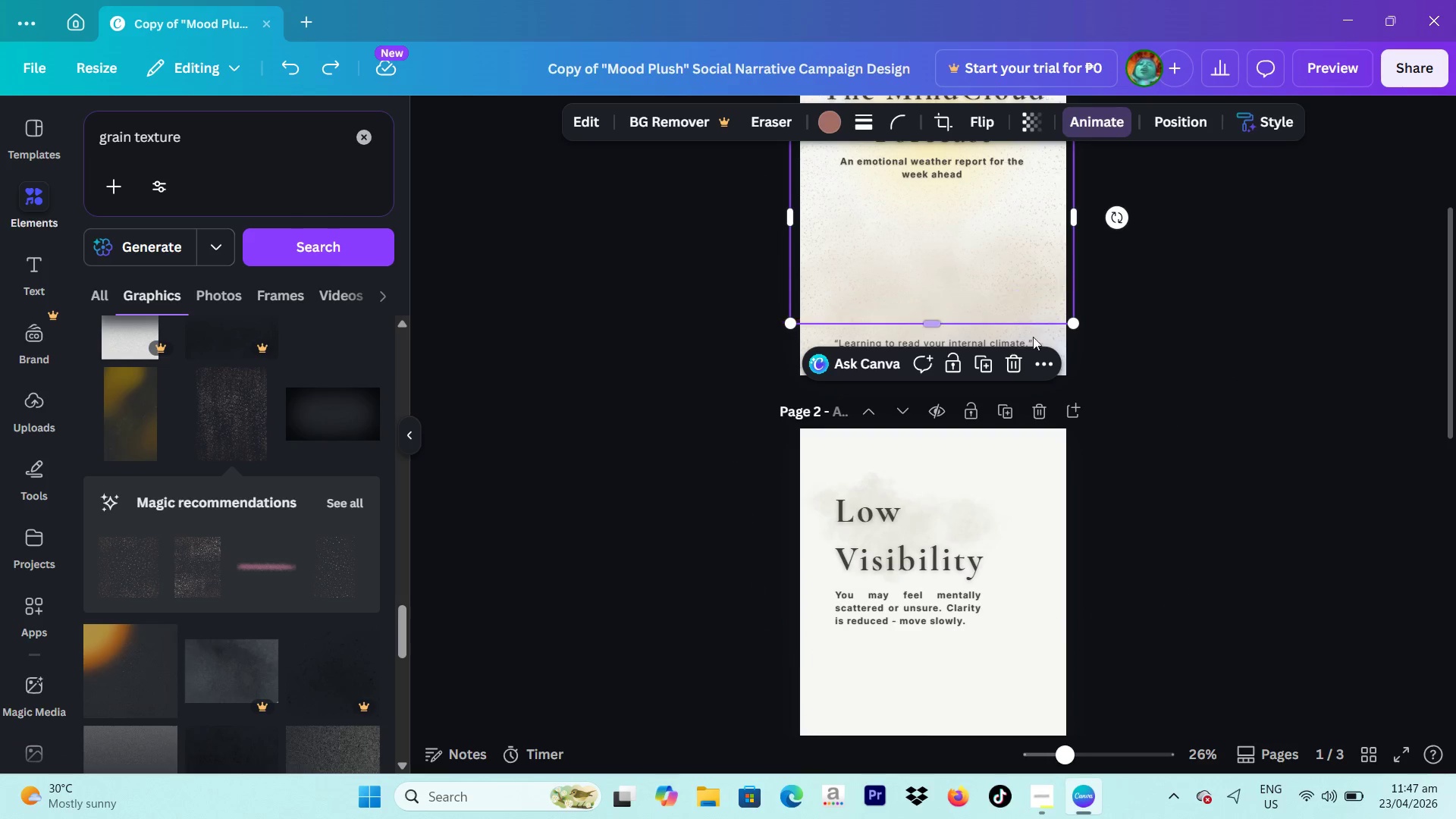 
left_click([1033, 359])
 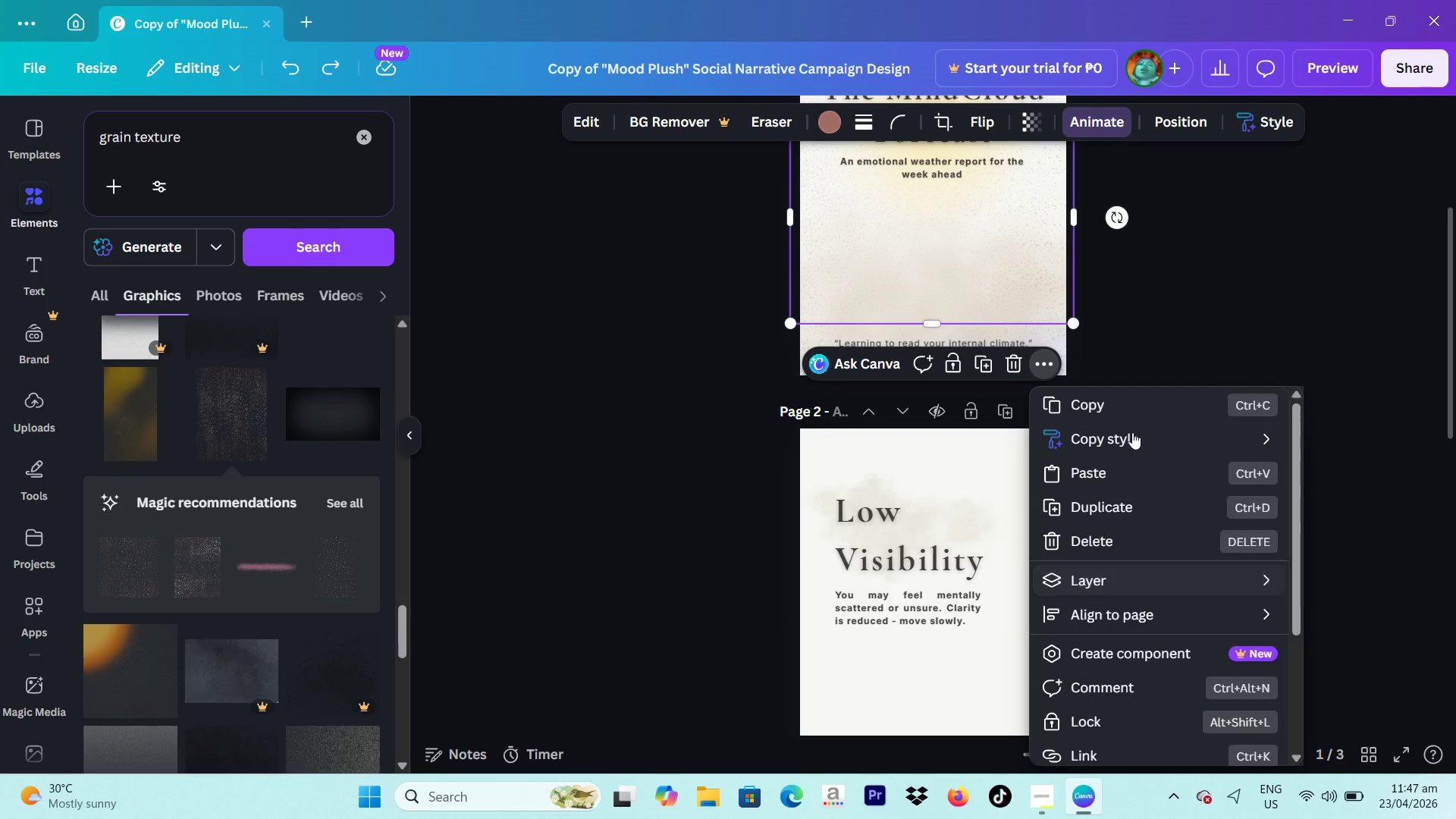 
left_click([1160, 333])
 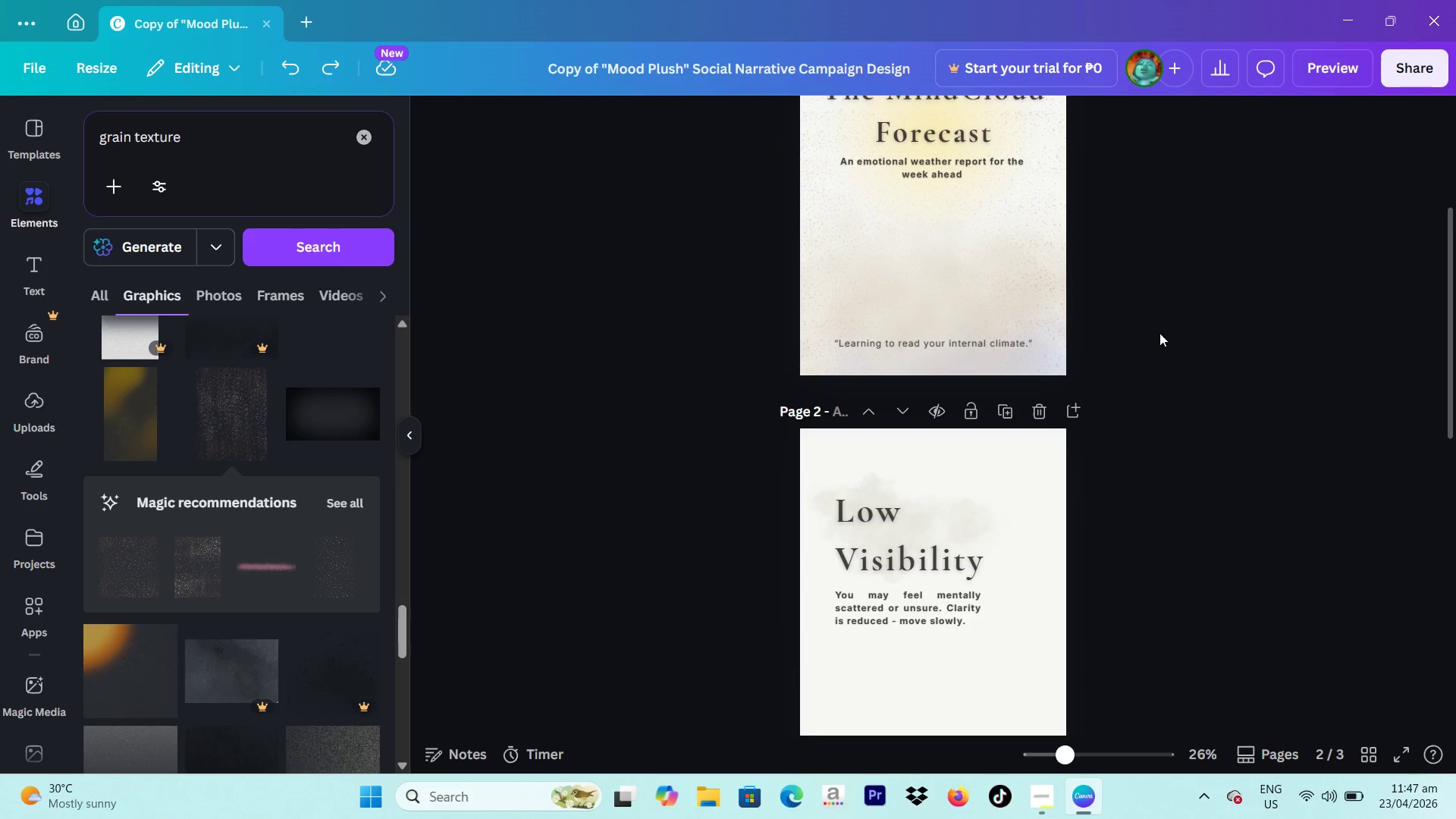 
scroll: coordinate [1159, 334], scroll_direction: up, amount: 5.0
 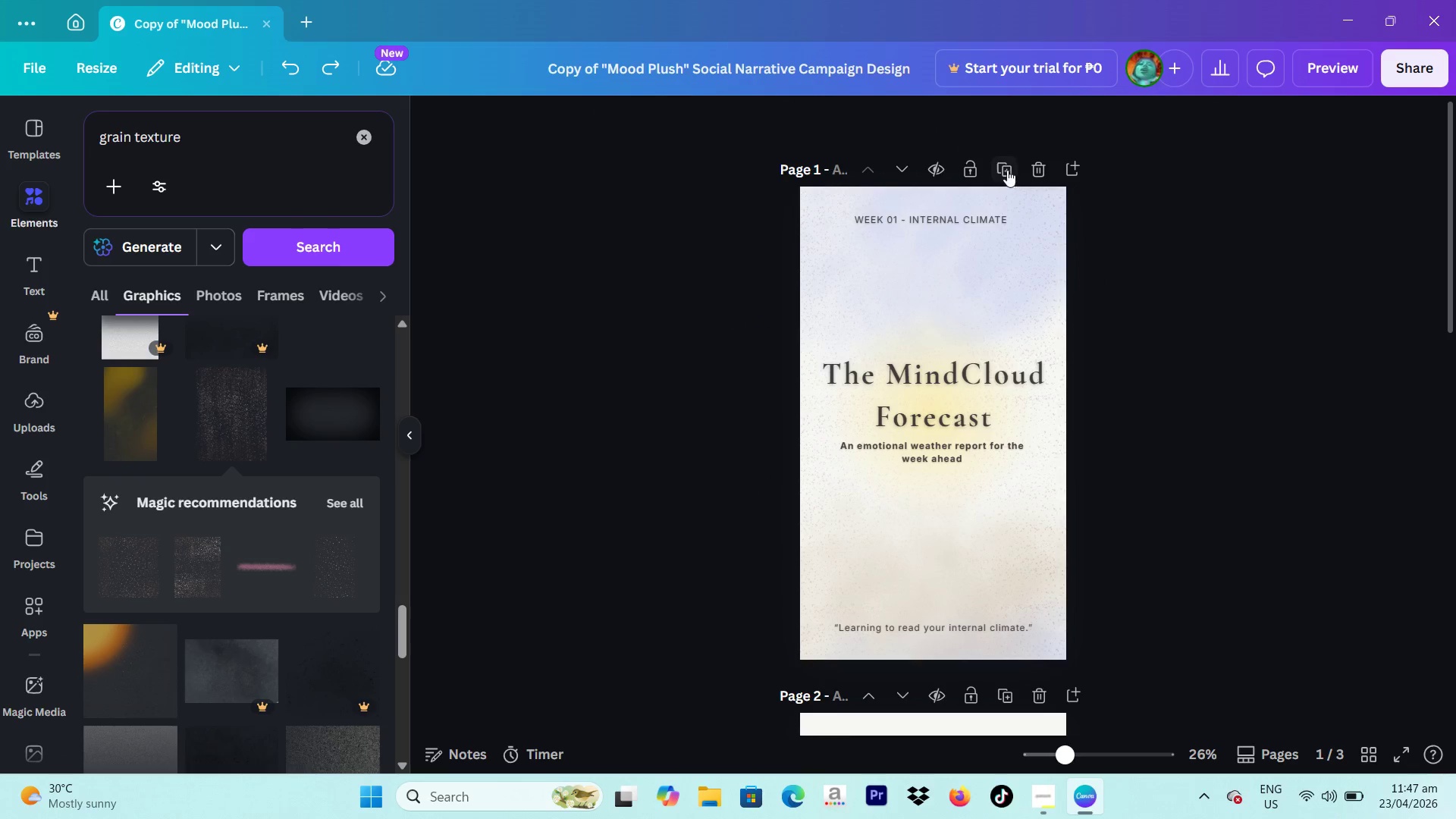 
left_click([1005, 167])
 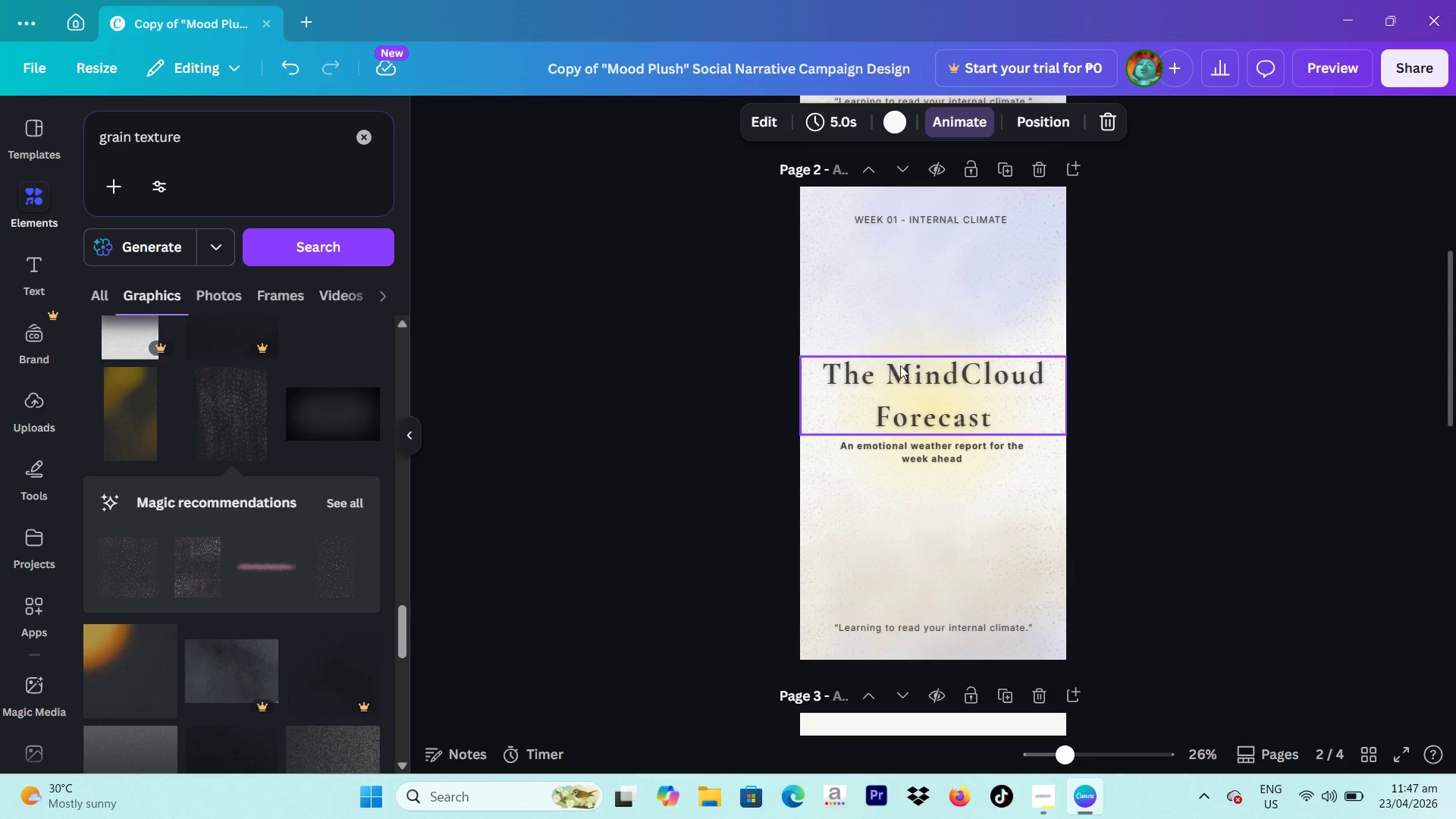 
wait(16.72)
 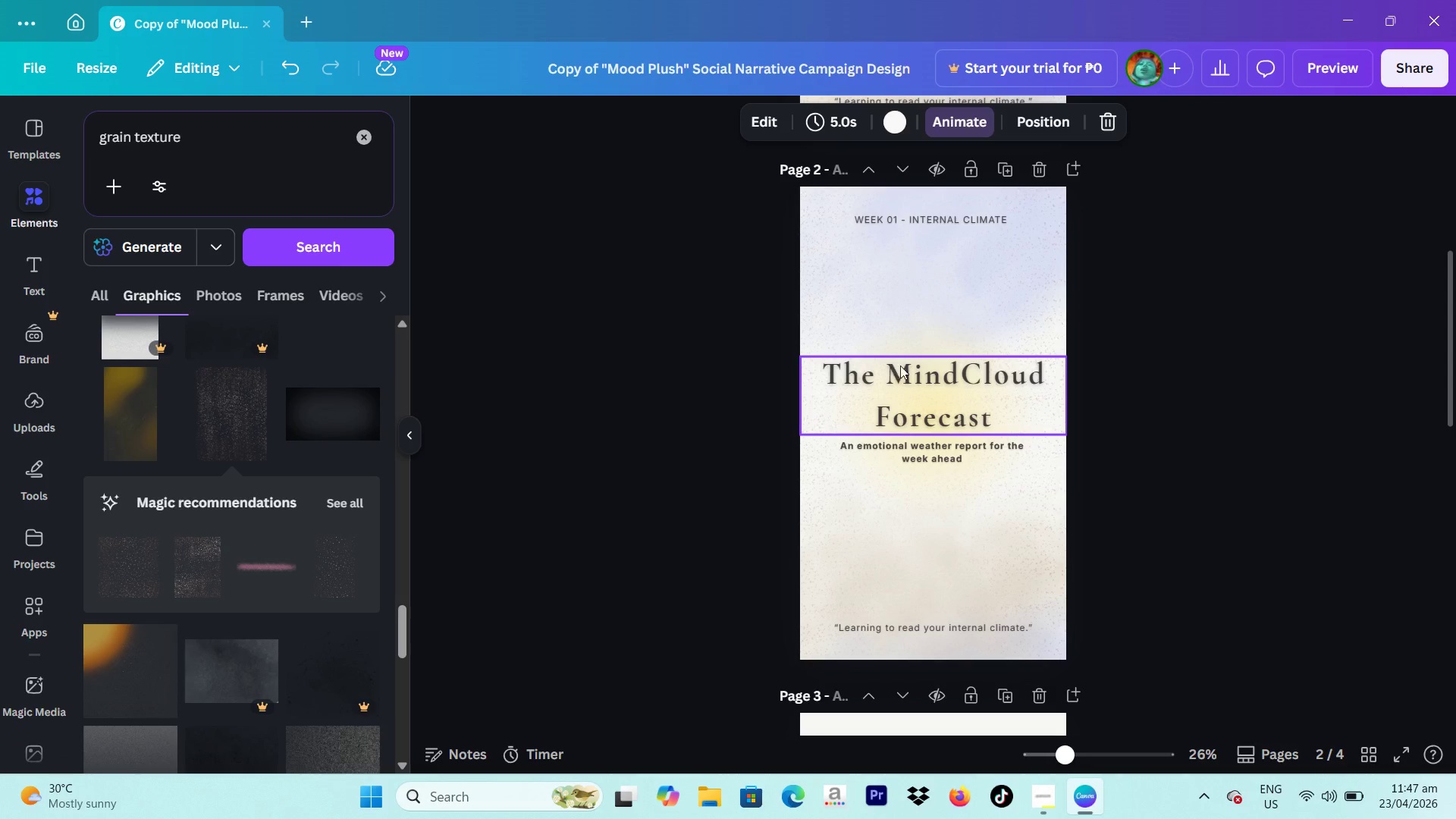 
scroll: coordinate [1135, 561], scroll_direction: up, amount: 5.0
 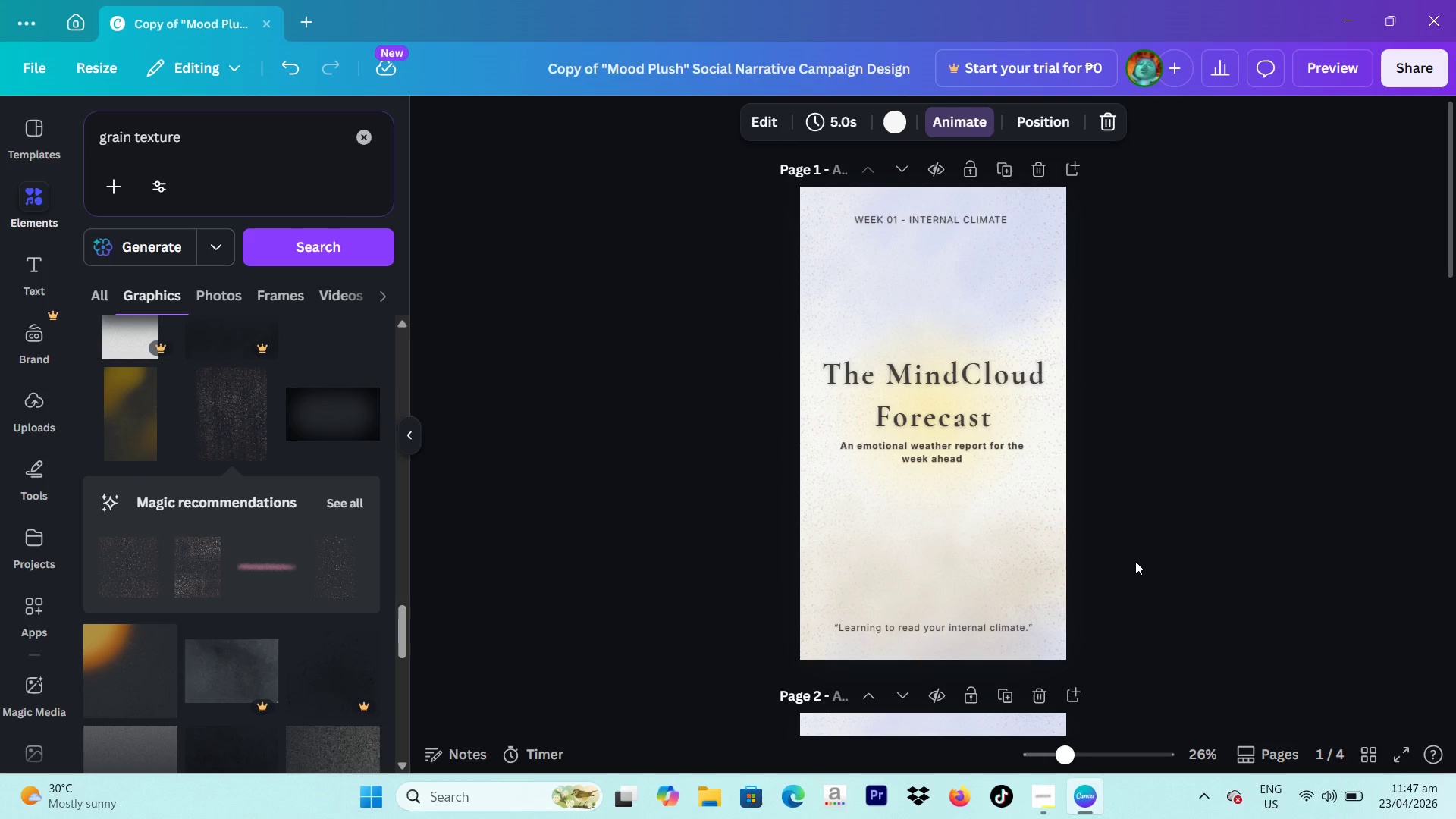 
scroll: coordinate [1135, 561], scroll_direction: down, amount: 4.0
 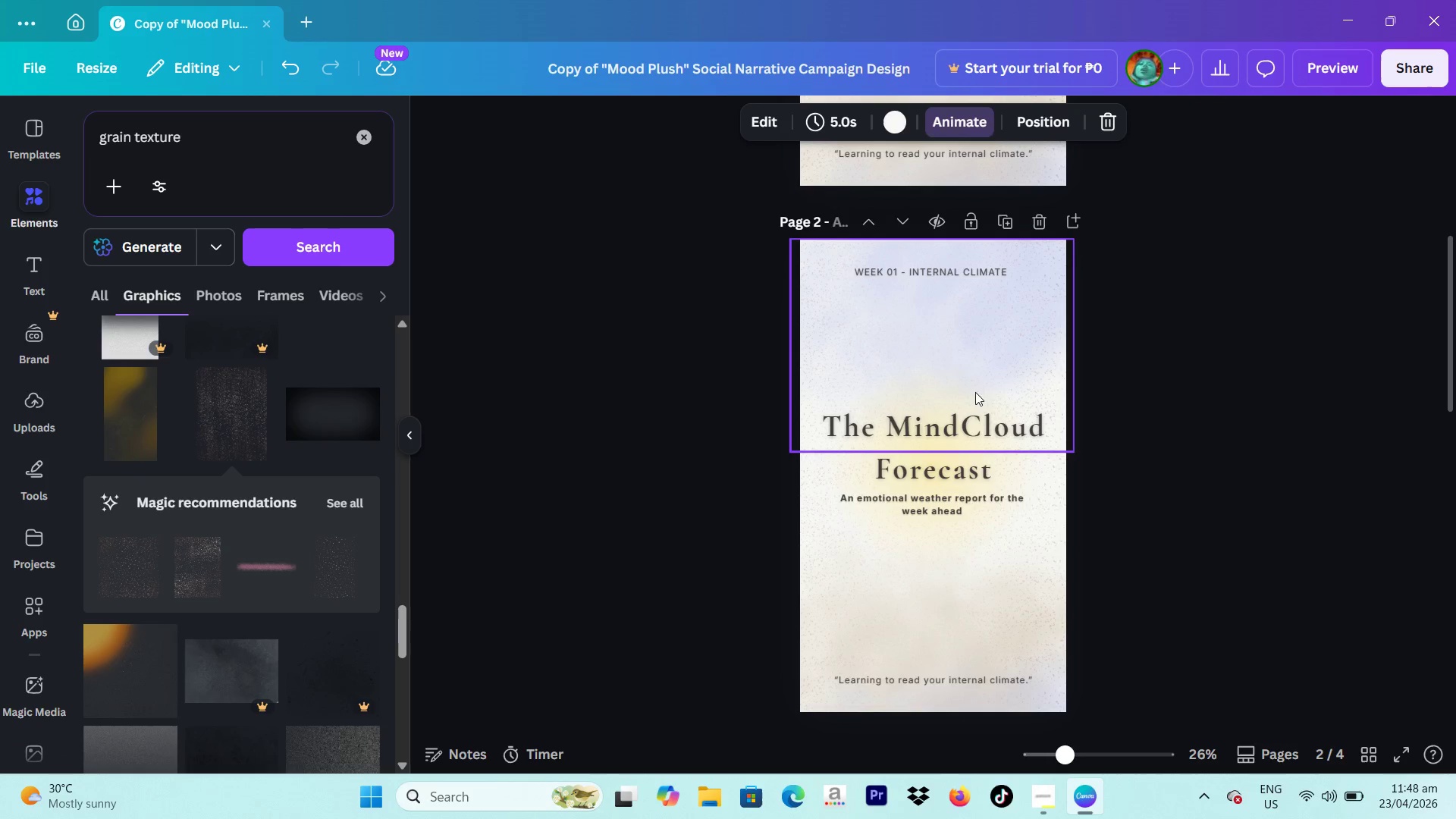 
wait(17.45)
 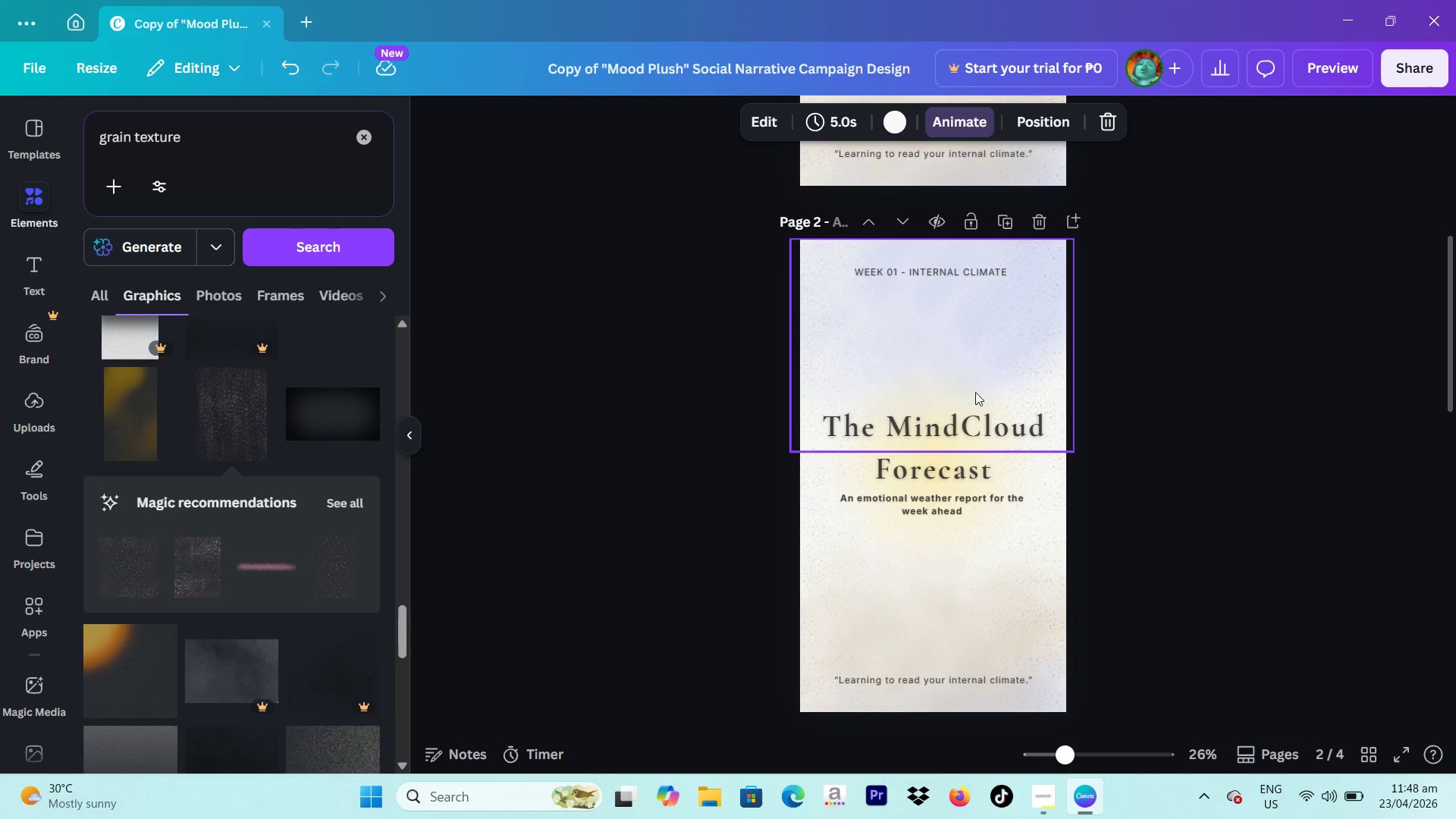 
scroll: coordinate [1116, 326], scroll_direction: down, amount: 4.0
 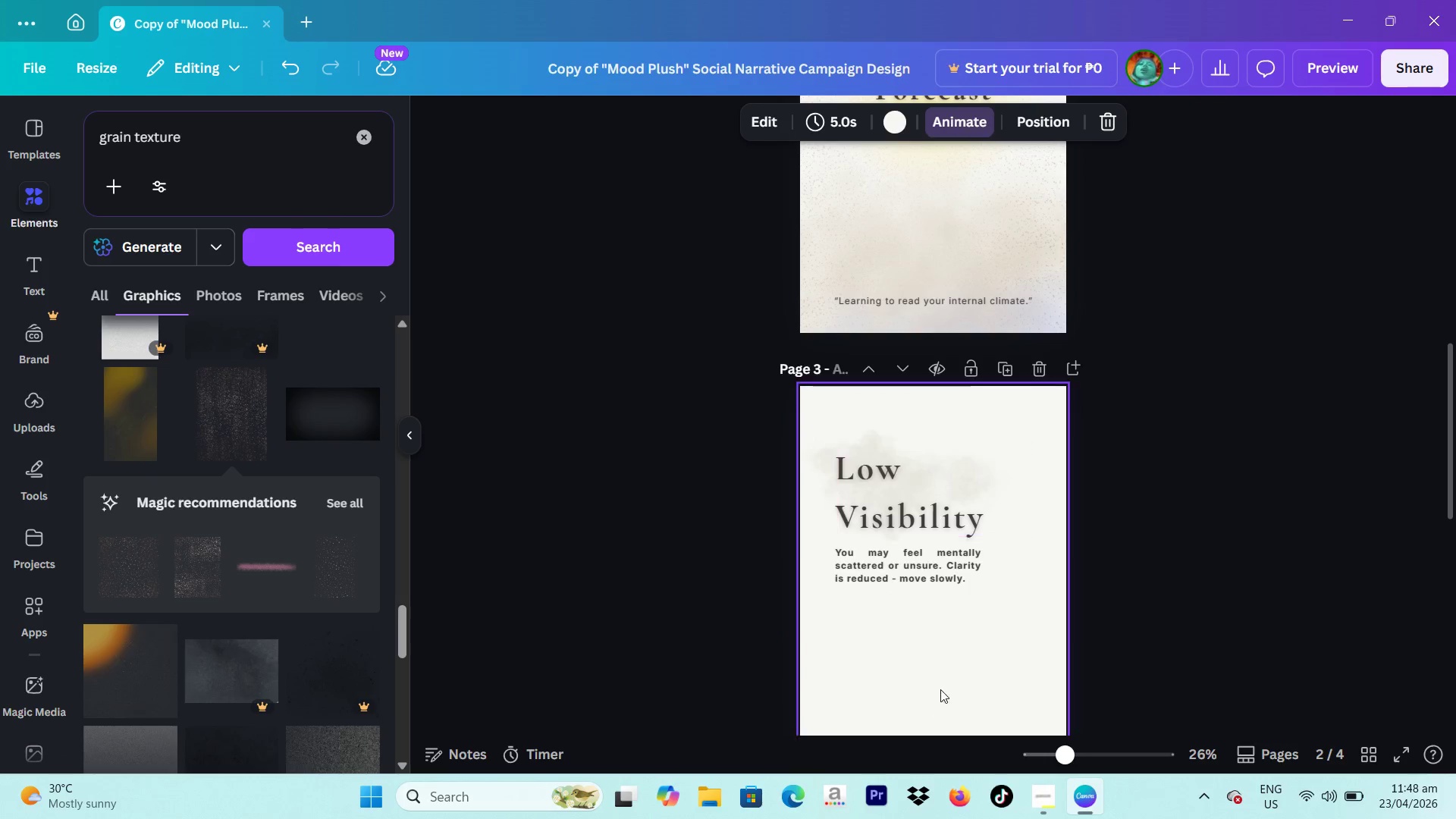 
left_click_drag(start_coordinate=[940, 647], to_coordinate=[846, 444])
 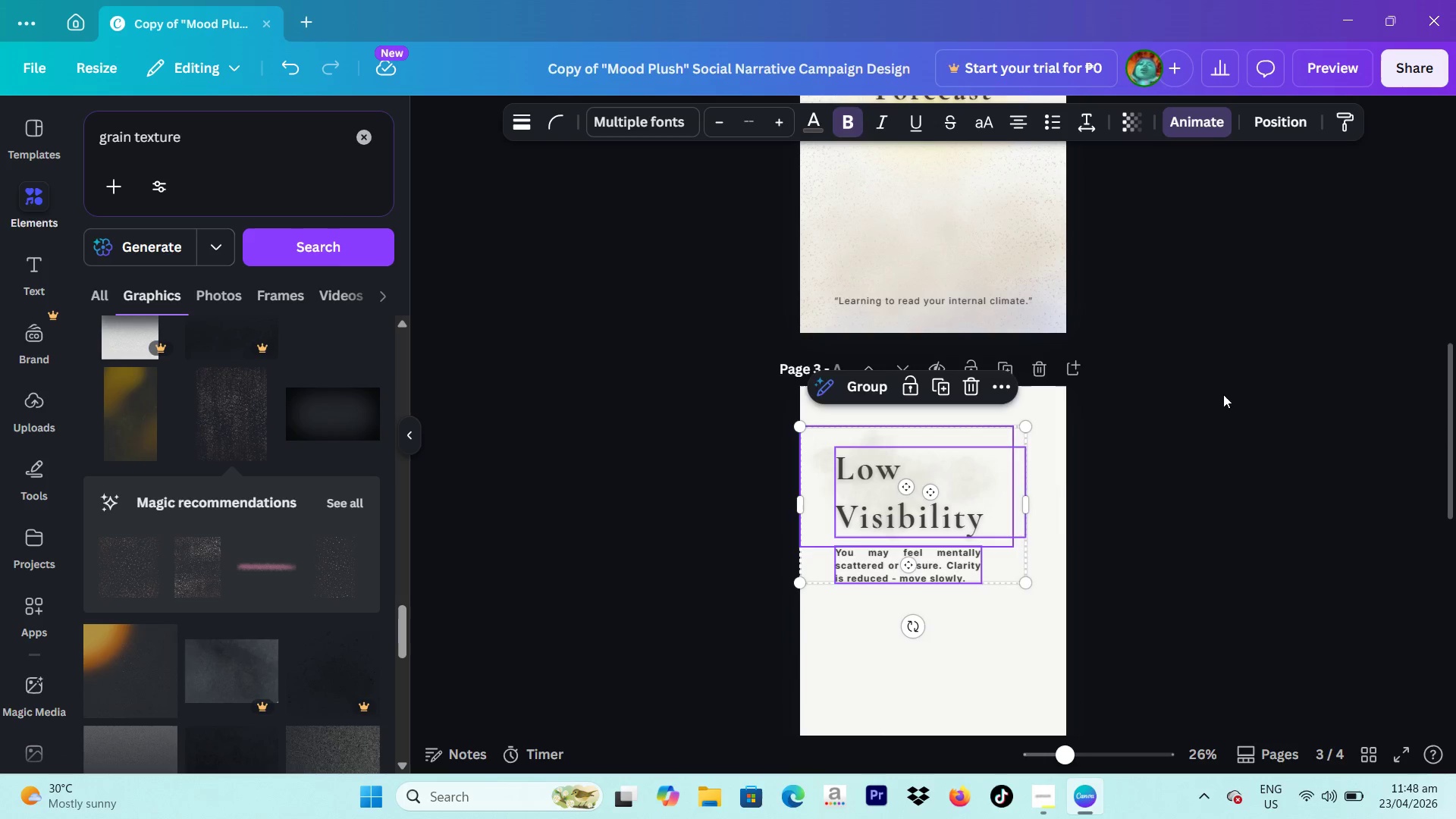 
scroll: coordinate [1246, 389], scroll_direction: up, amount: 2.0
 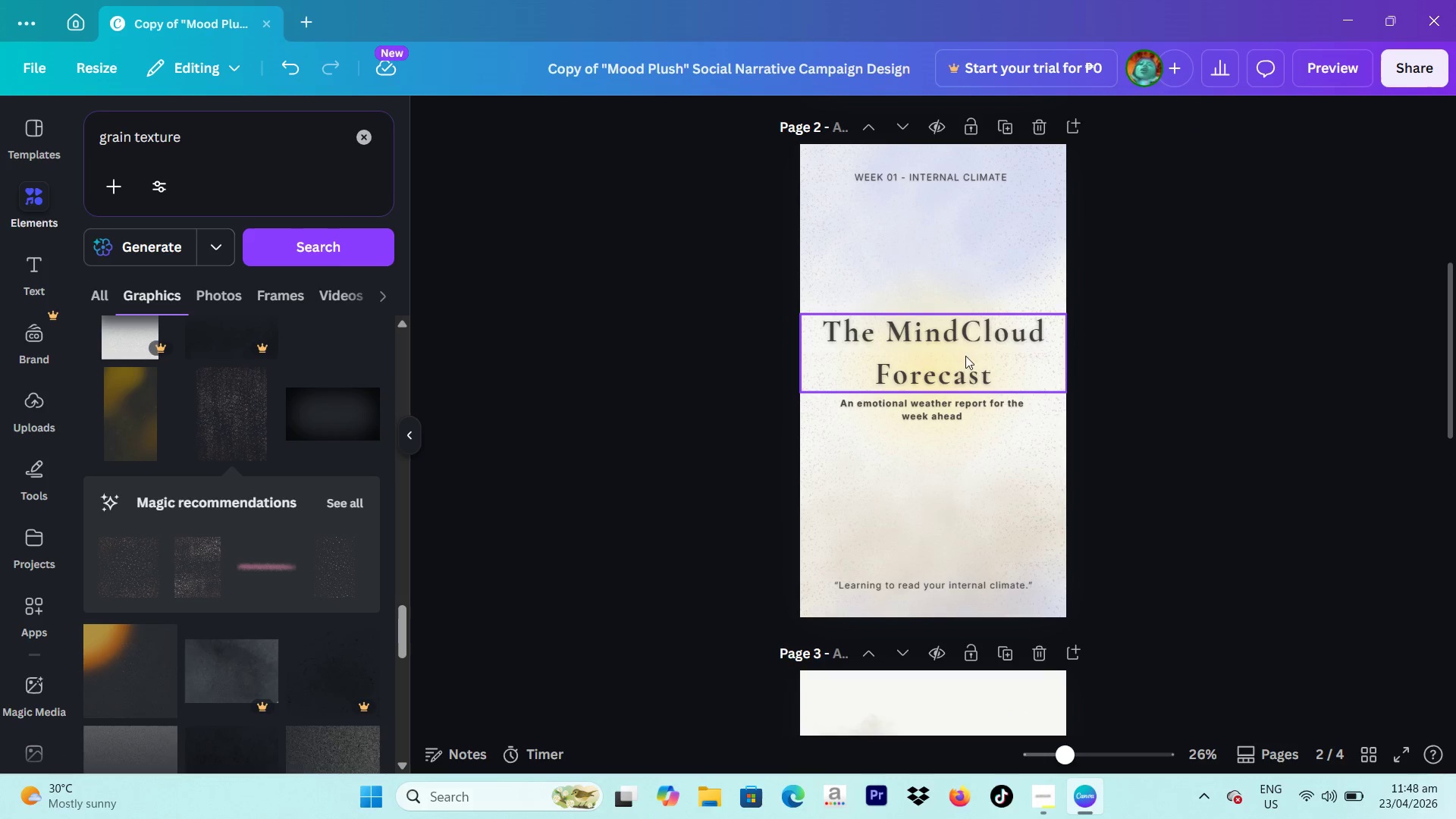 
left_click([944, 349])
 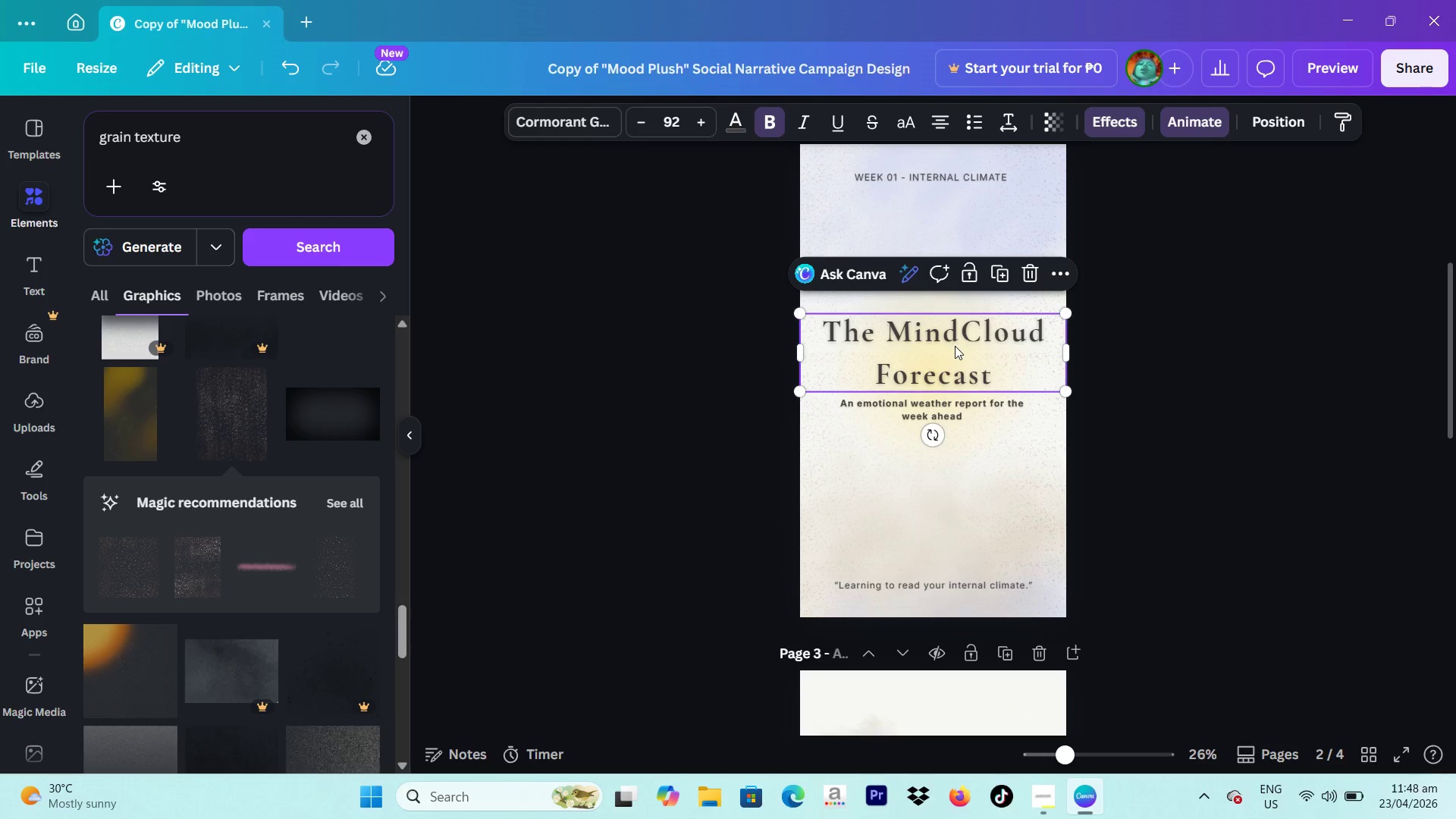 
key(Backspace)
 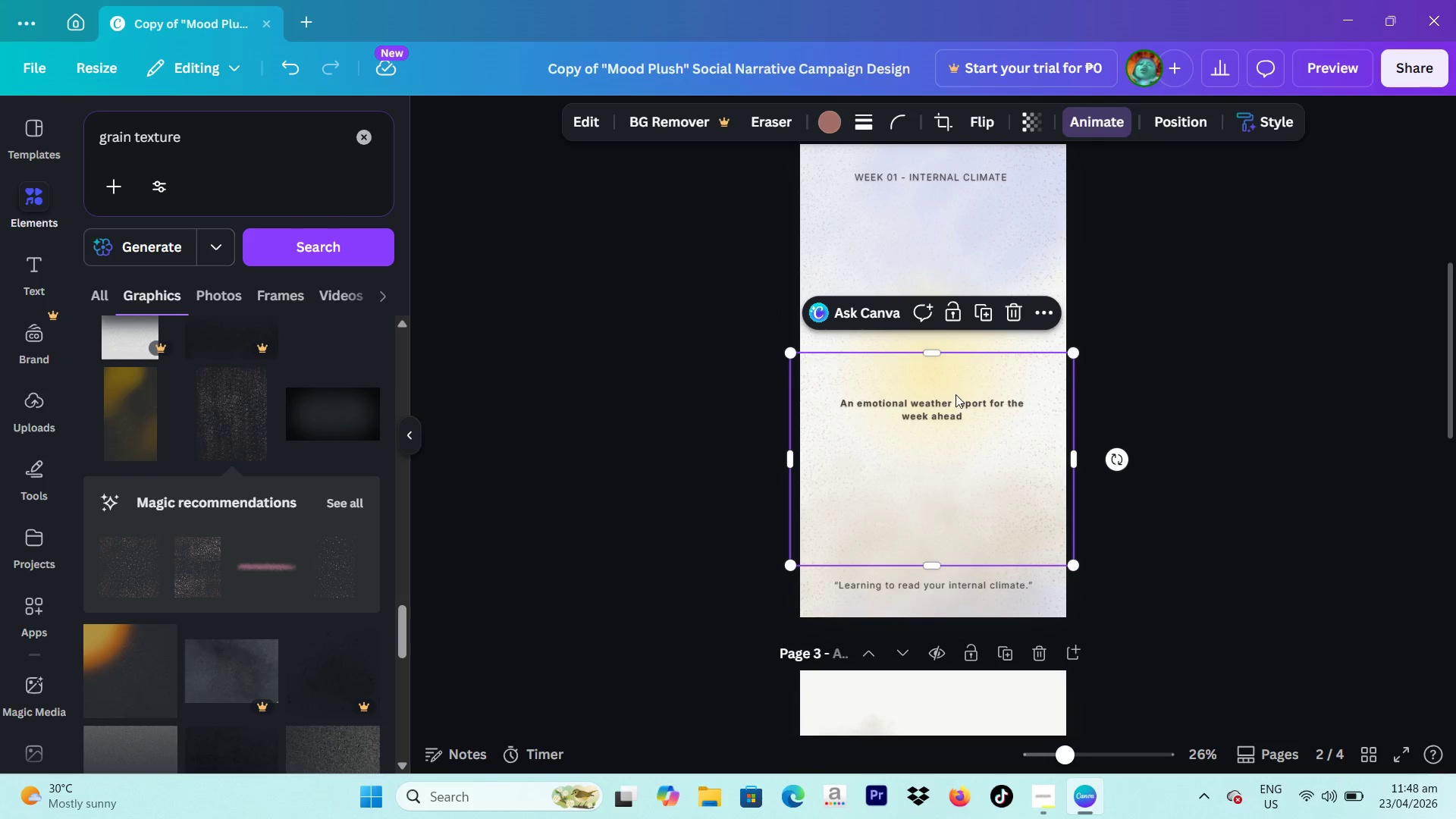 
left_click([952, 410])
 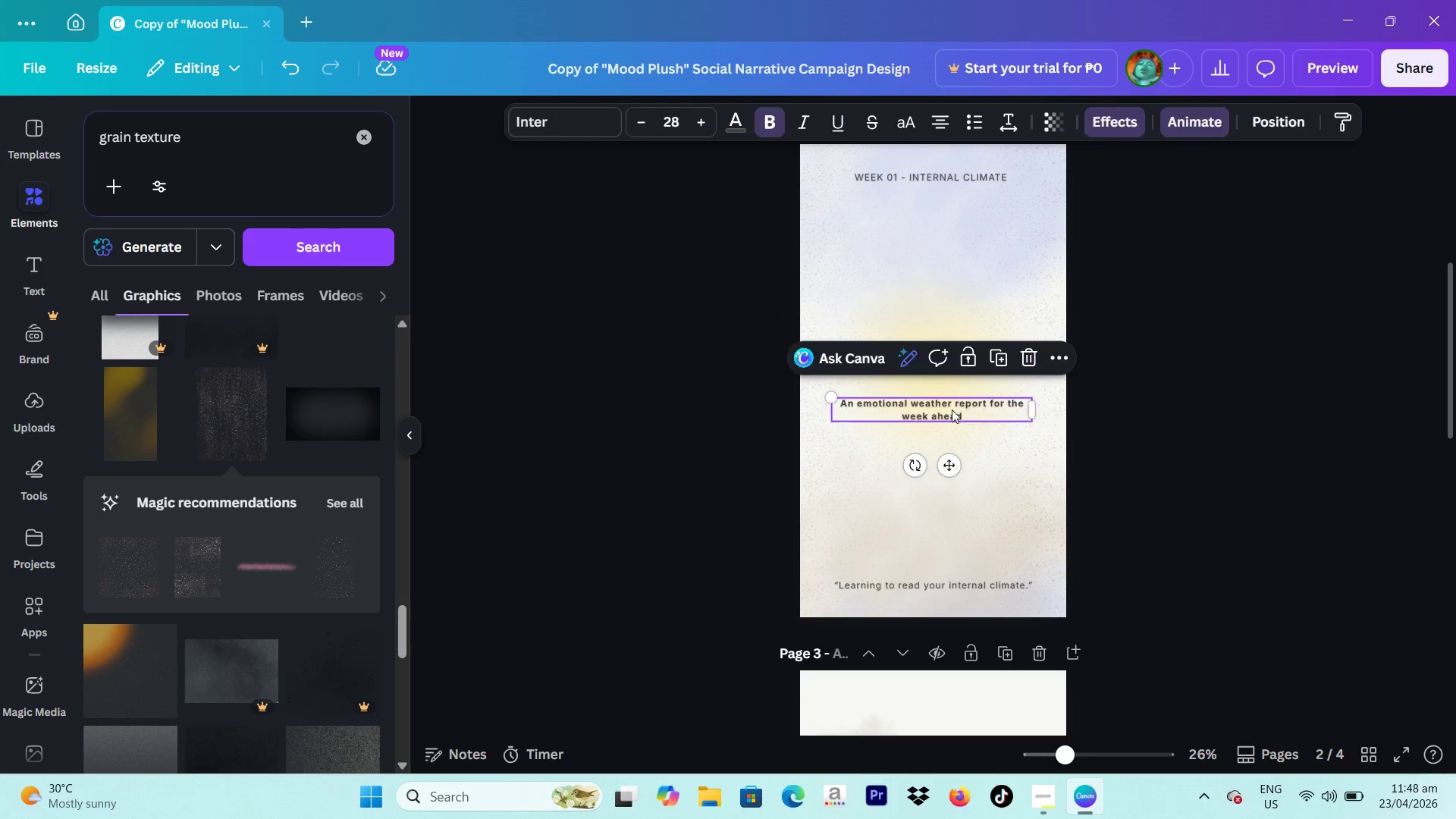 
key(Backspace)
 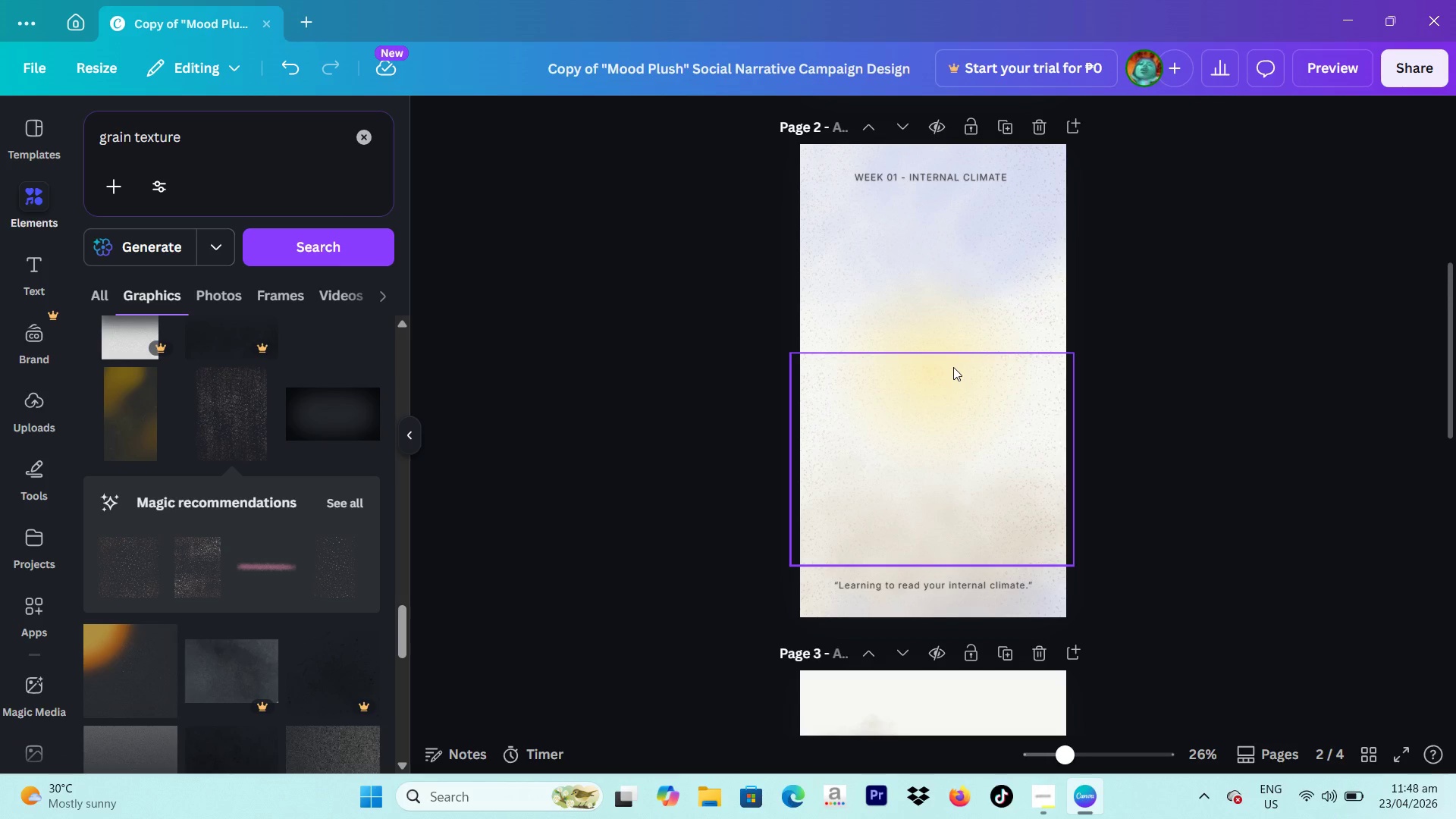 
wait(6.81)
 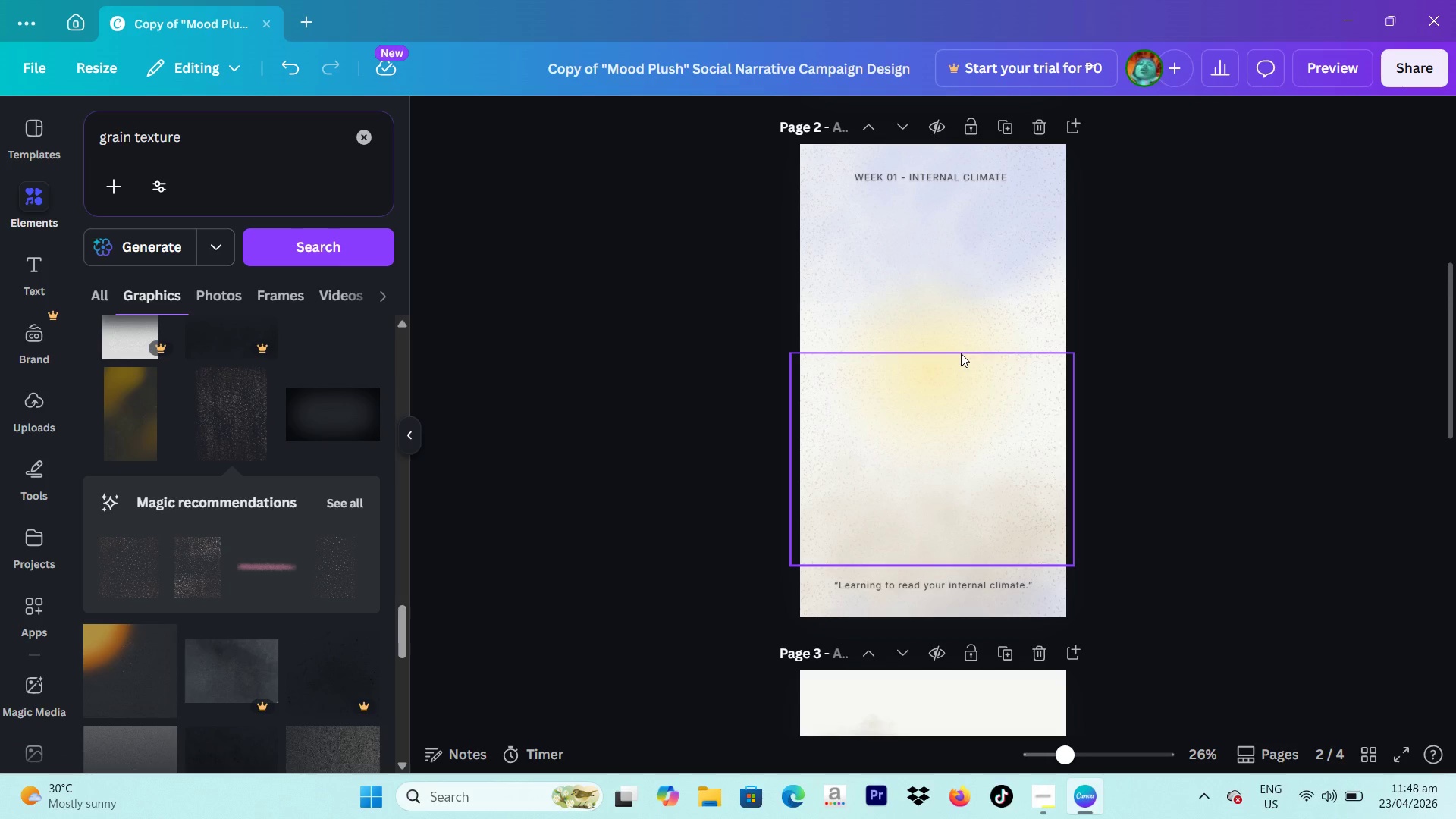 
left_click([951, 371])
 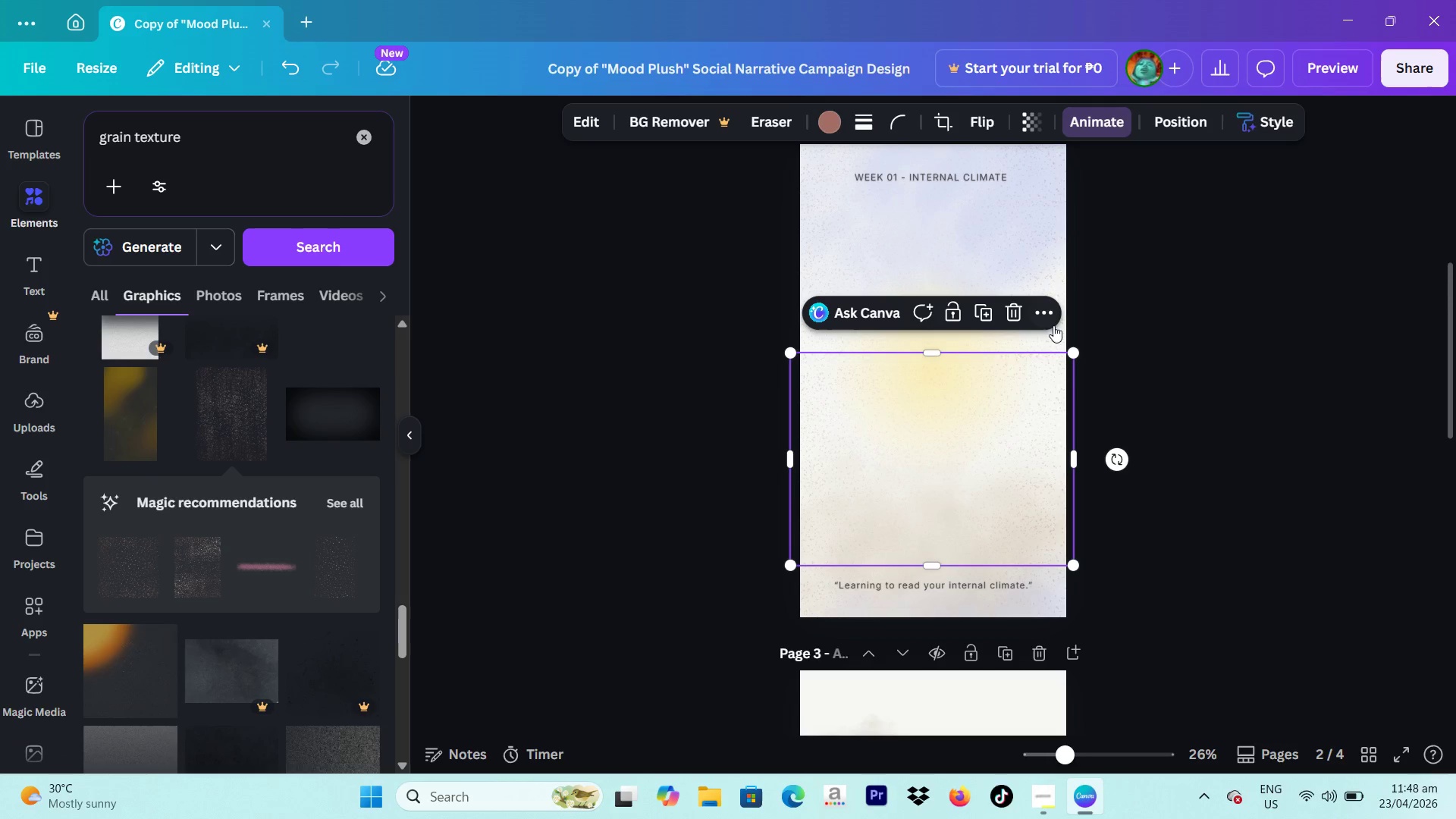 
left_click([1052, 317])
 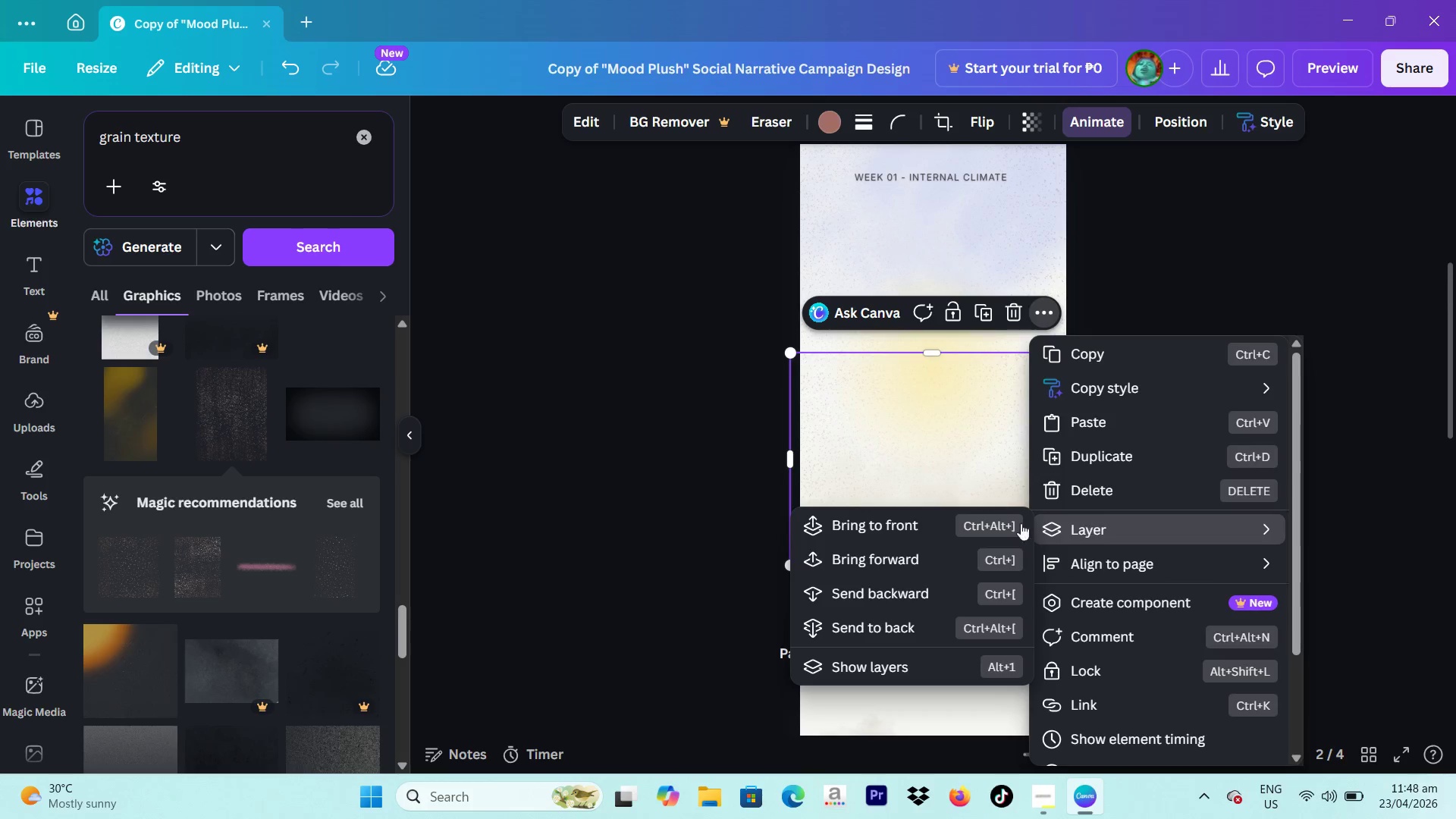 
left_click([855, 657])
 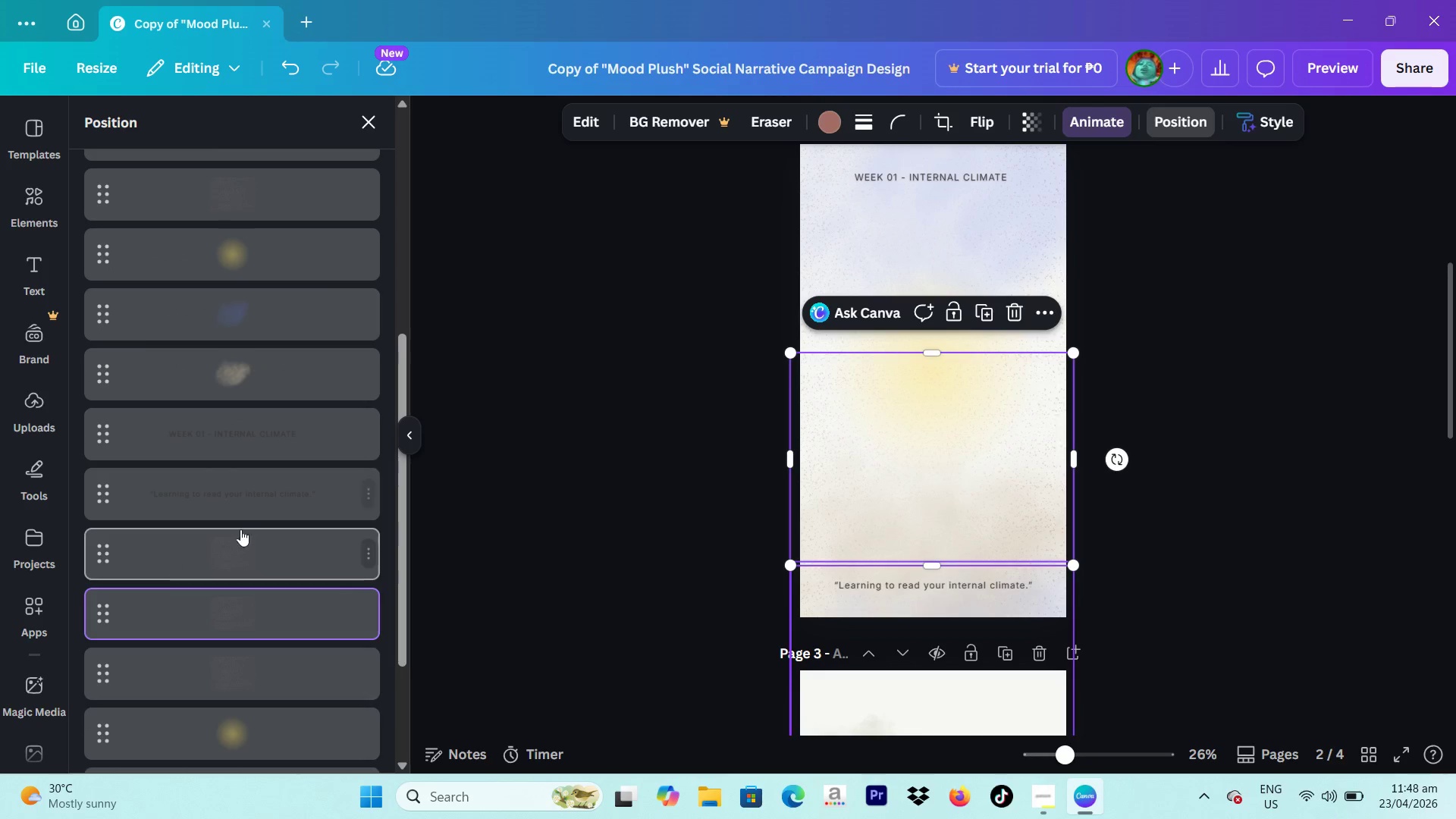 
left_click([268, 233])
 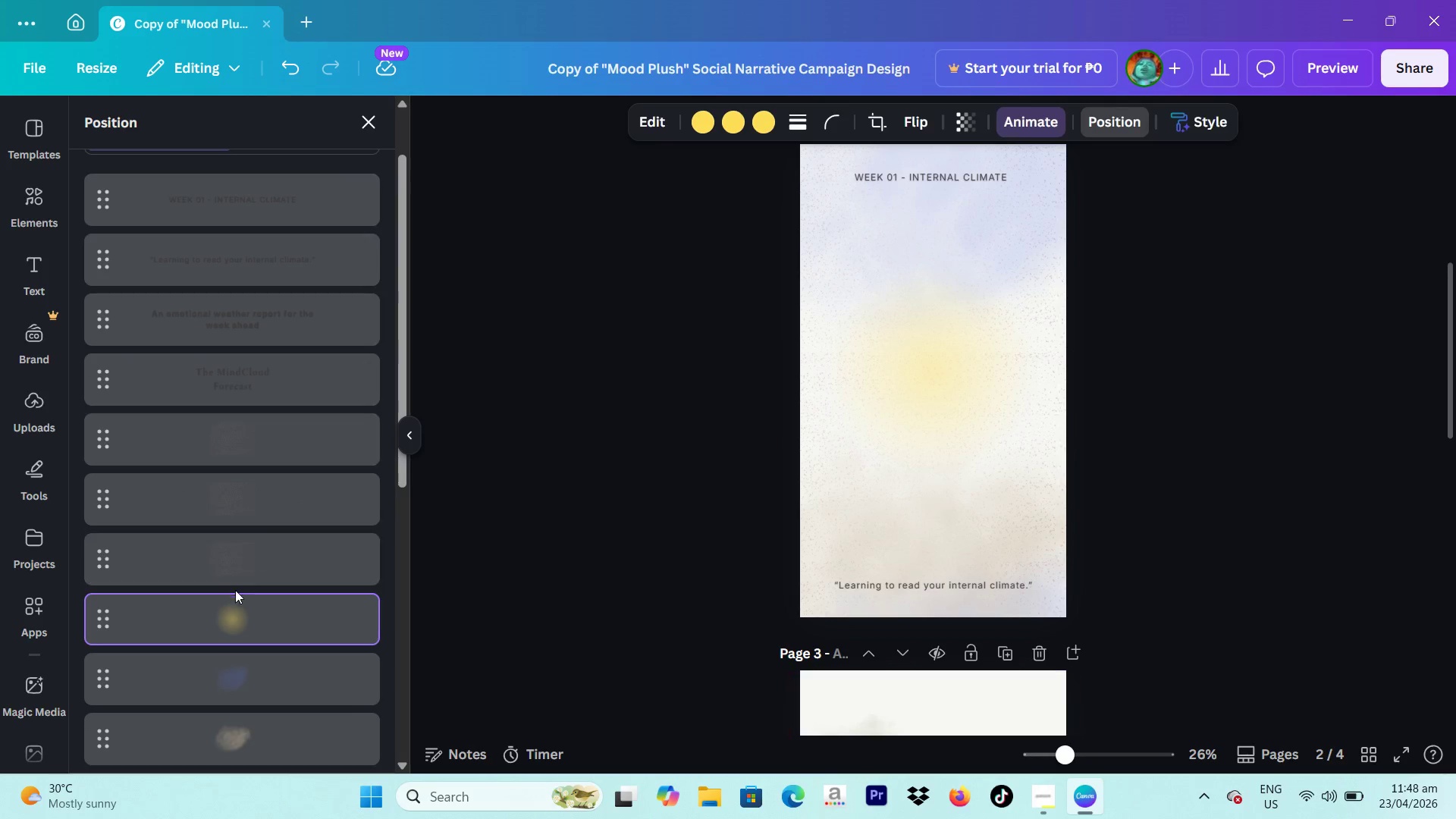 
left_click([234, 604])
 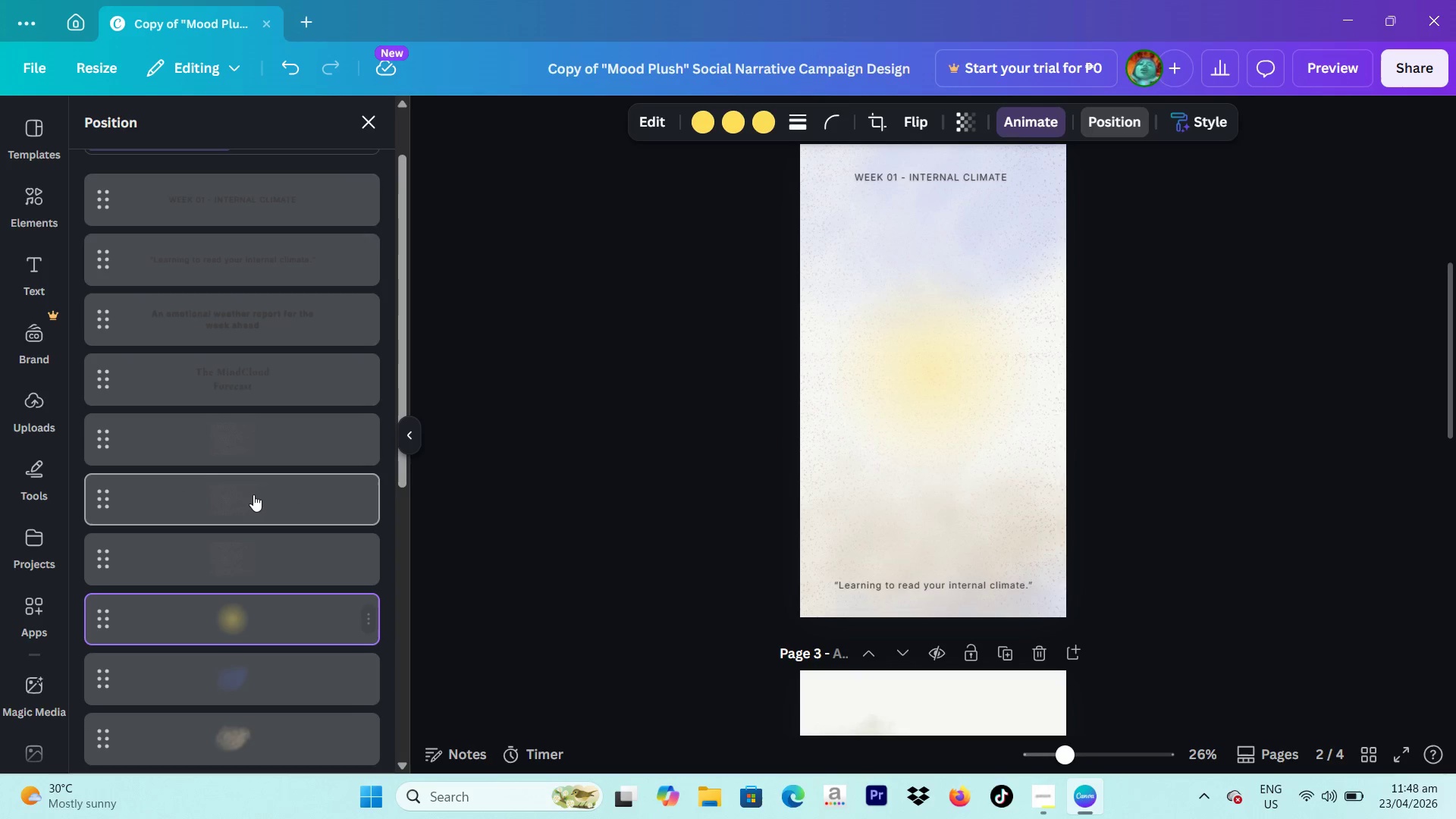 
scroll: coordinate [250, 491], scroll_direction: down, amount: 1.0
 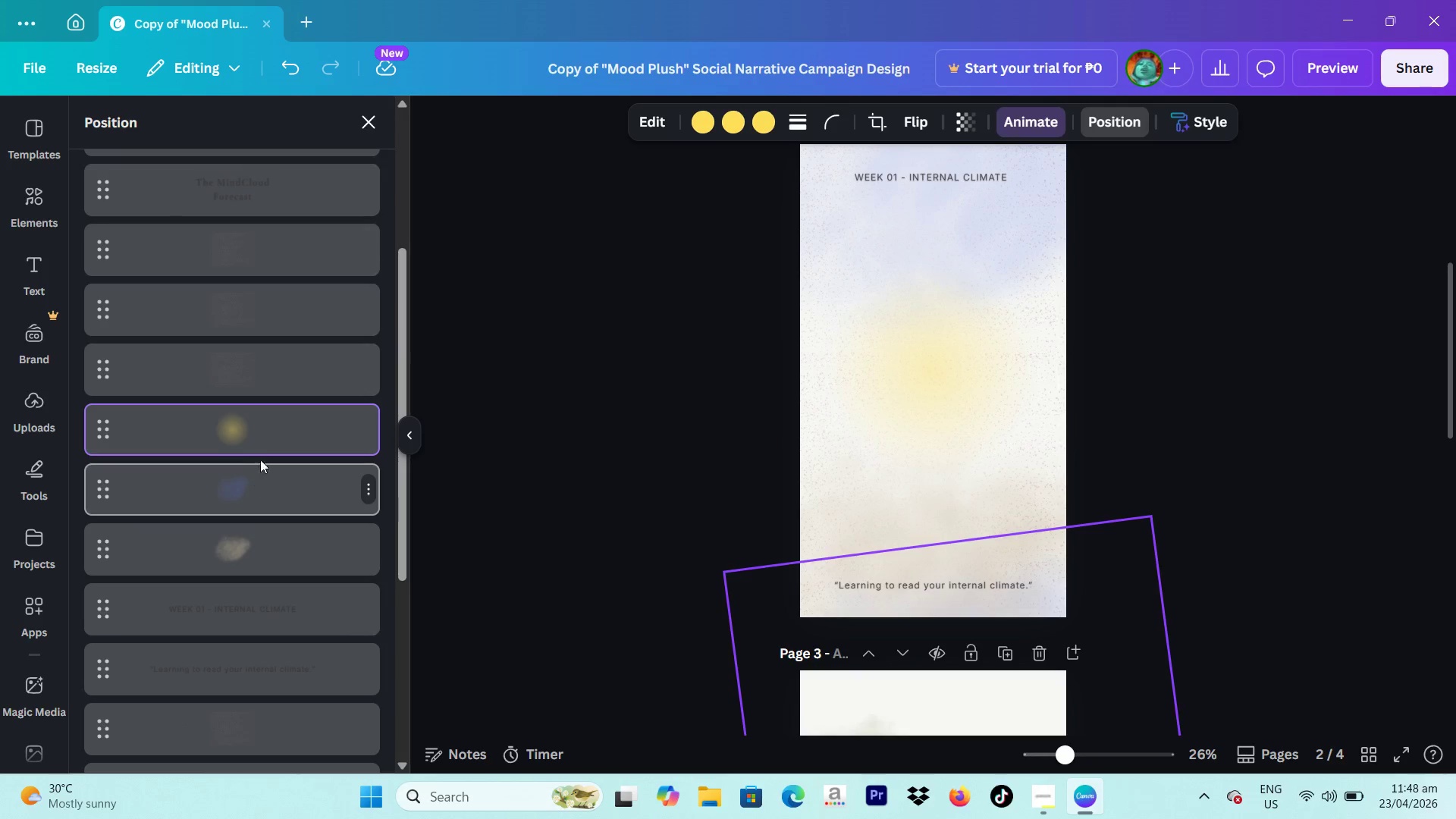 
left_click([259, 447])
 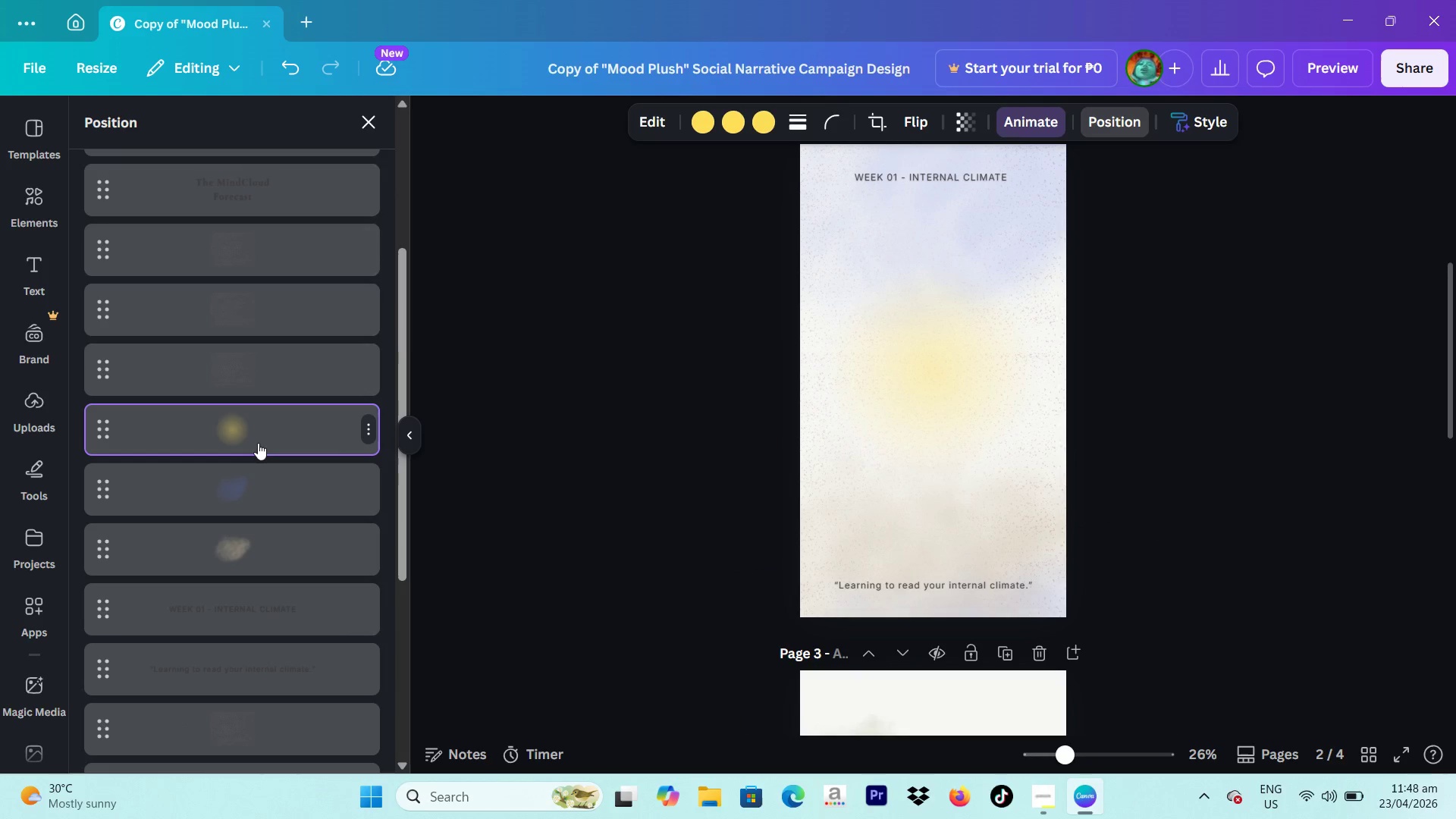 
left_click([258, 440])
 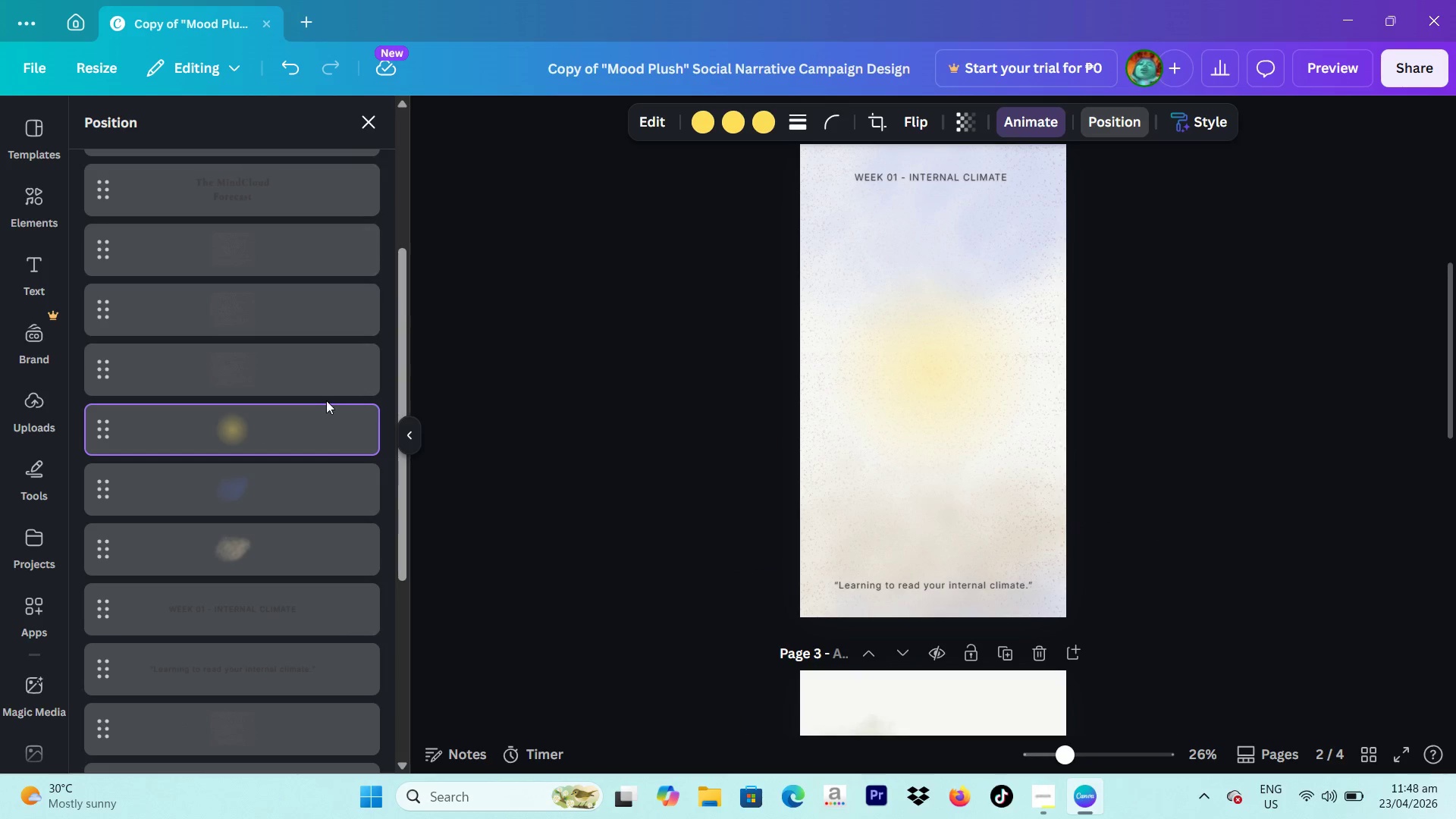 
scroll: coordinate [310, 400], scroll_direction: up, amount: 1.0
 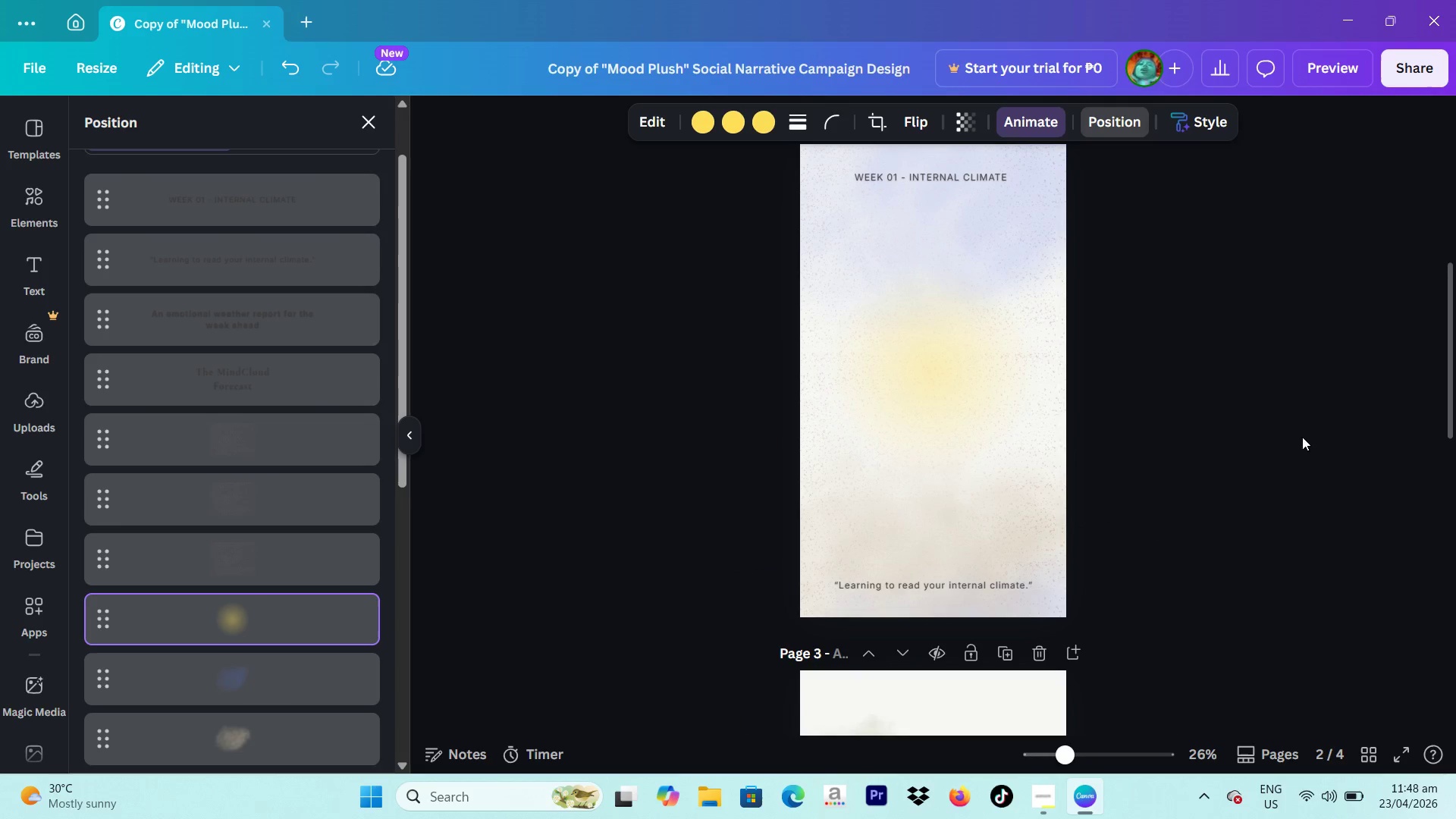 
scroll: coordinate [1310, 438], scroll_direction: down, amount: 3.0
 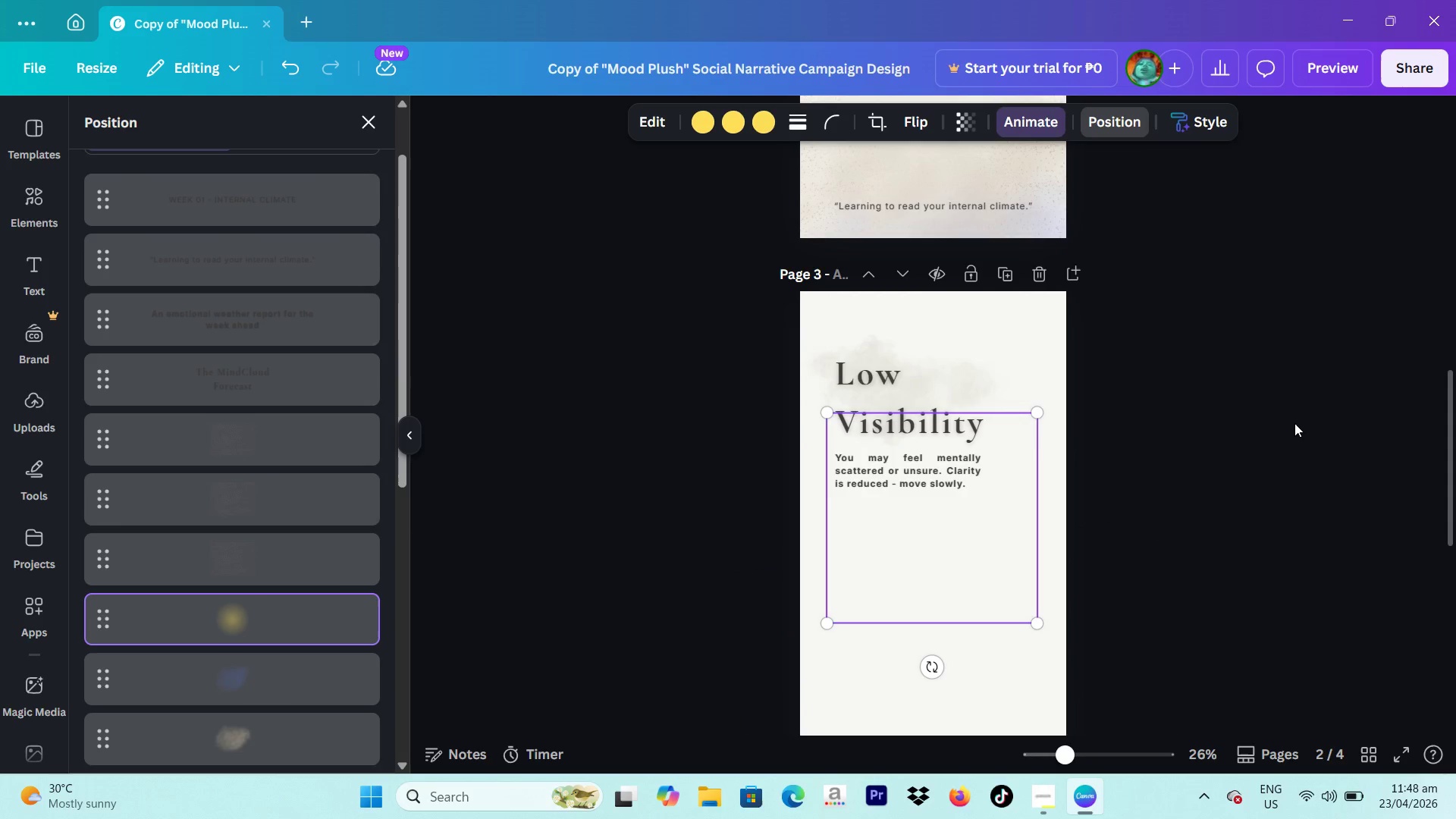 
scroll: coordinate [1293, 422], scroll_direction: up, amount: 5.0
 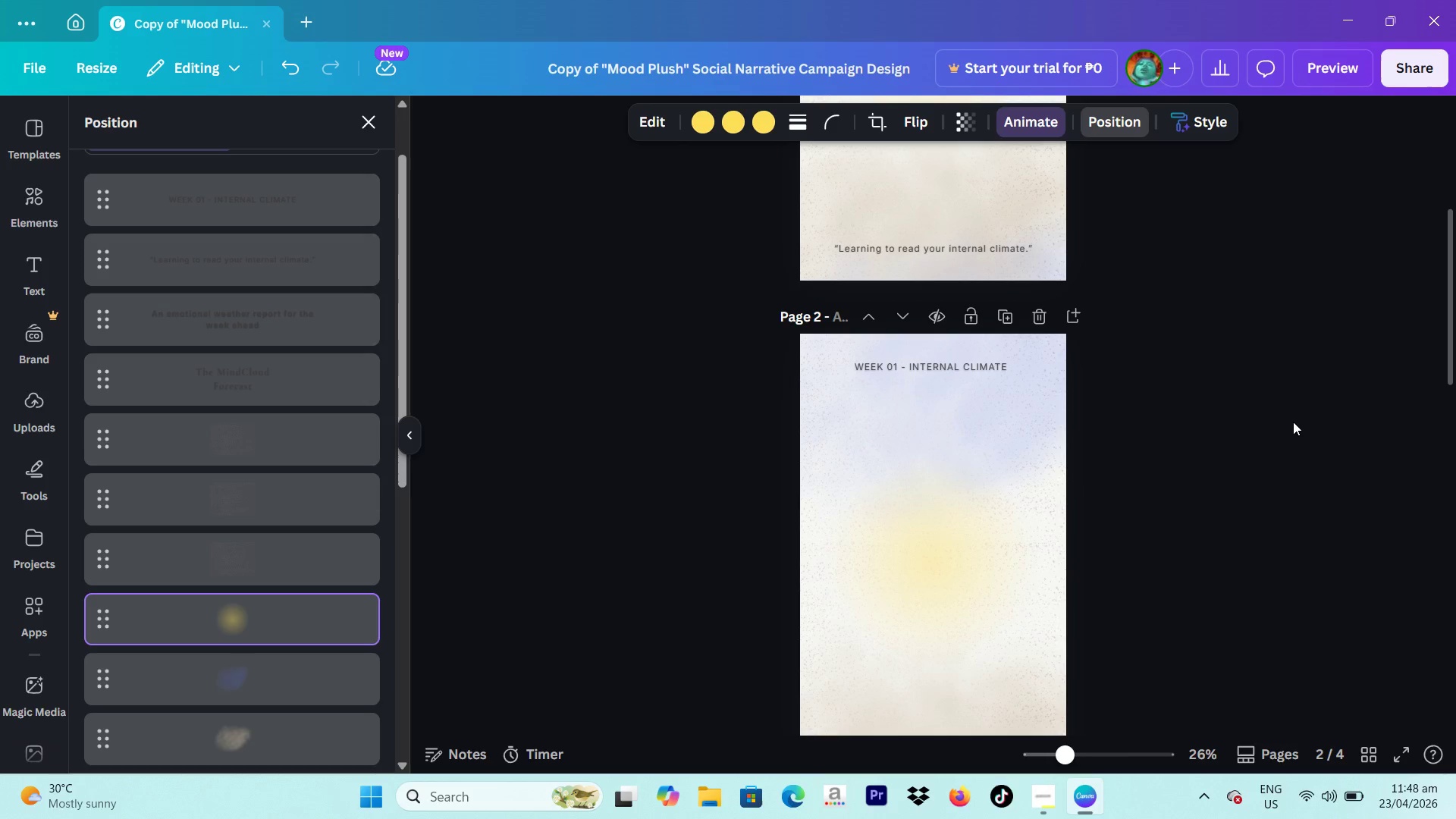 
scroll: coordinate [1293, 421], scroll_direction: none, amount: 0.0
 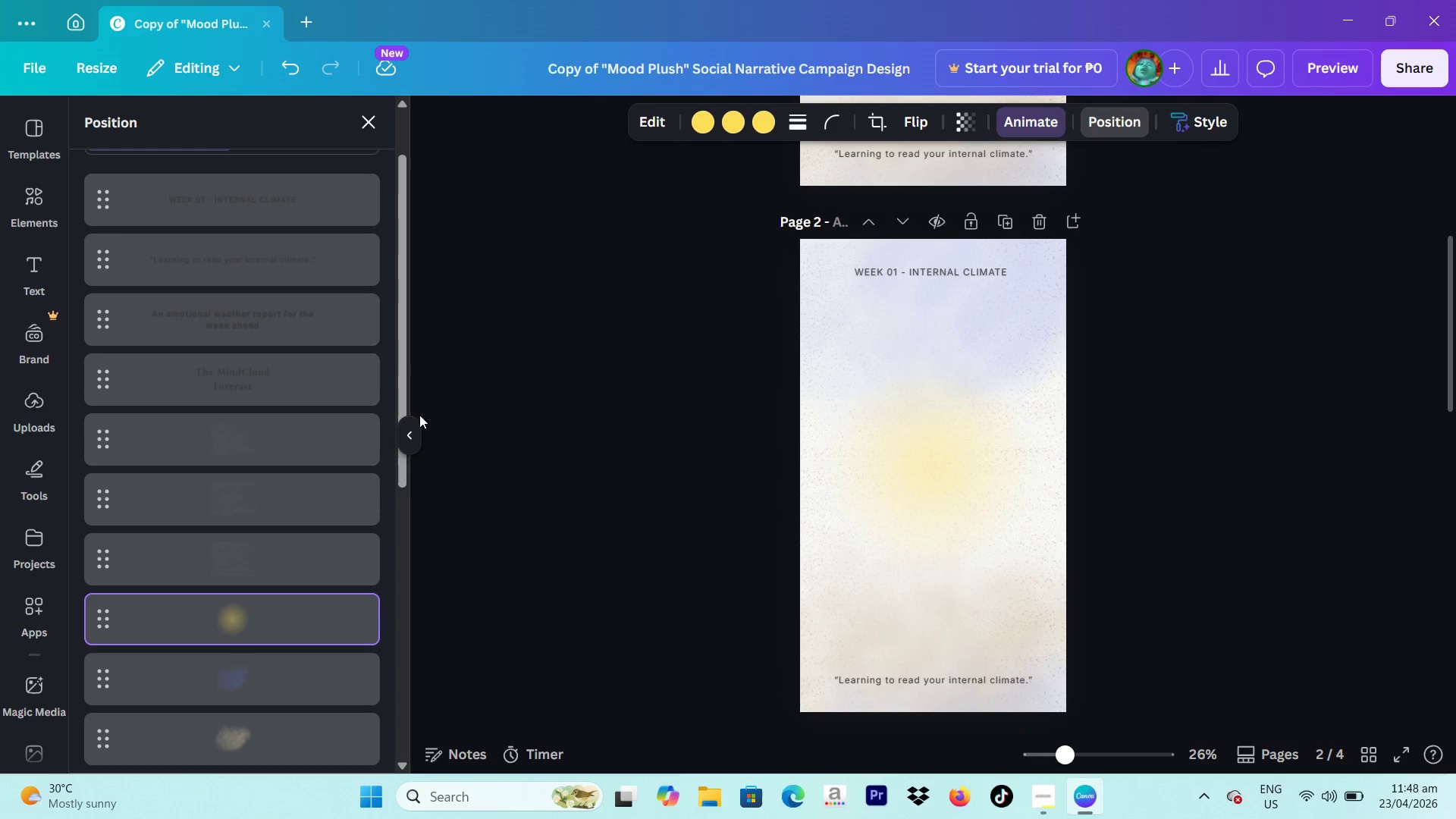 
scroll: coordinate [300, 355], scroll_direction: up, amount: 1.0
 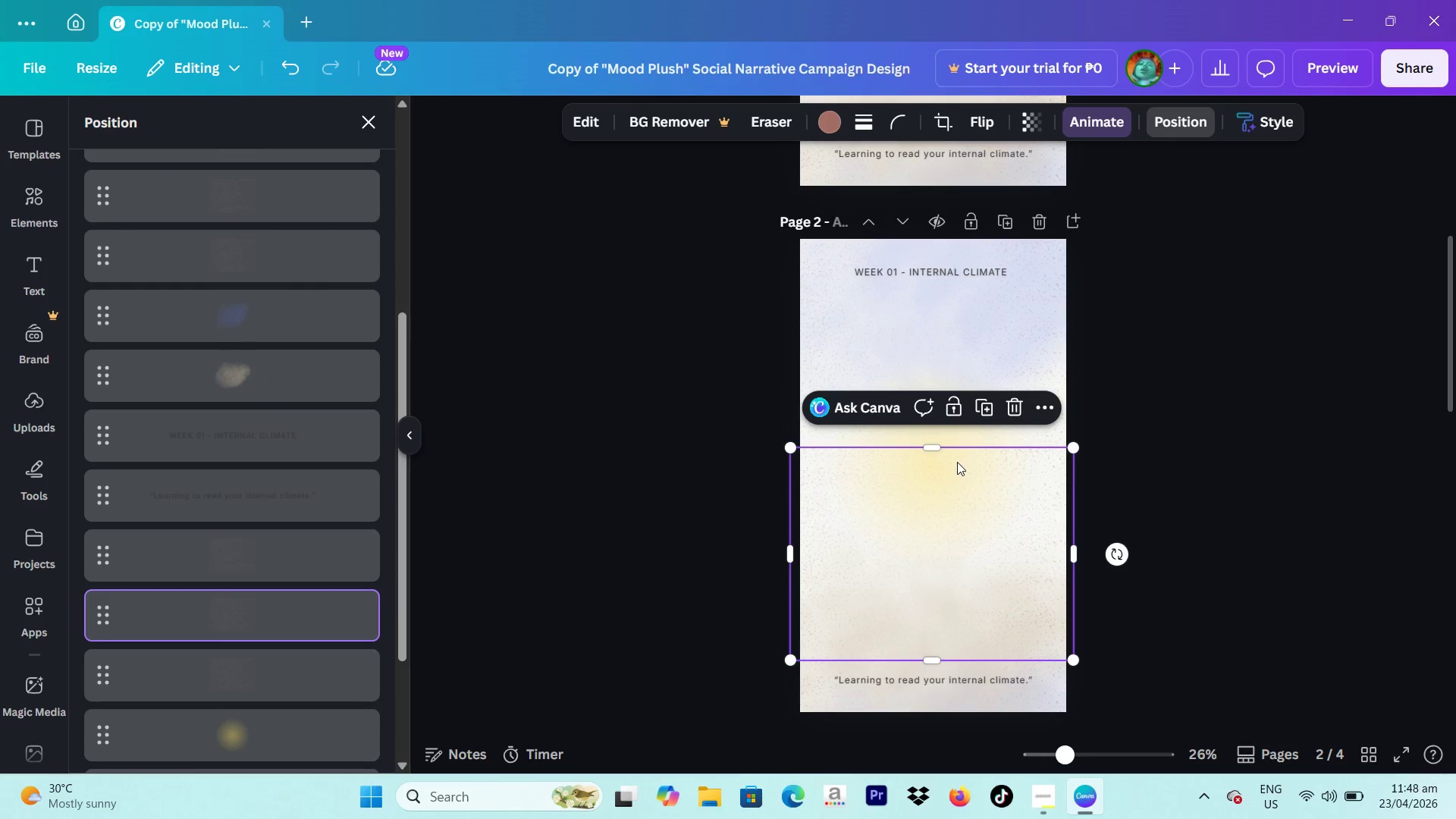 
left_click([249, 542])
 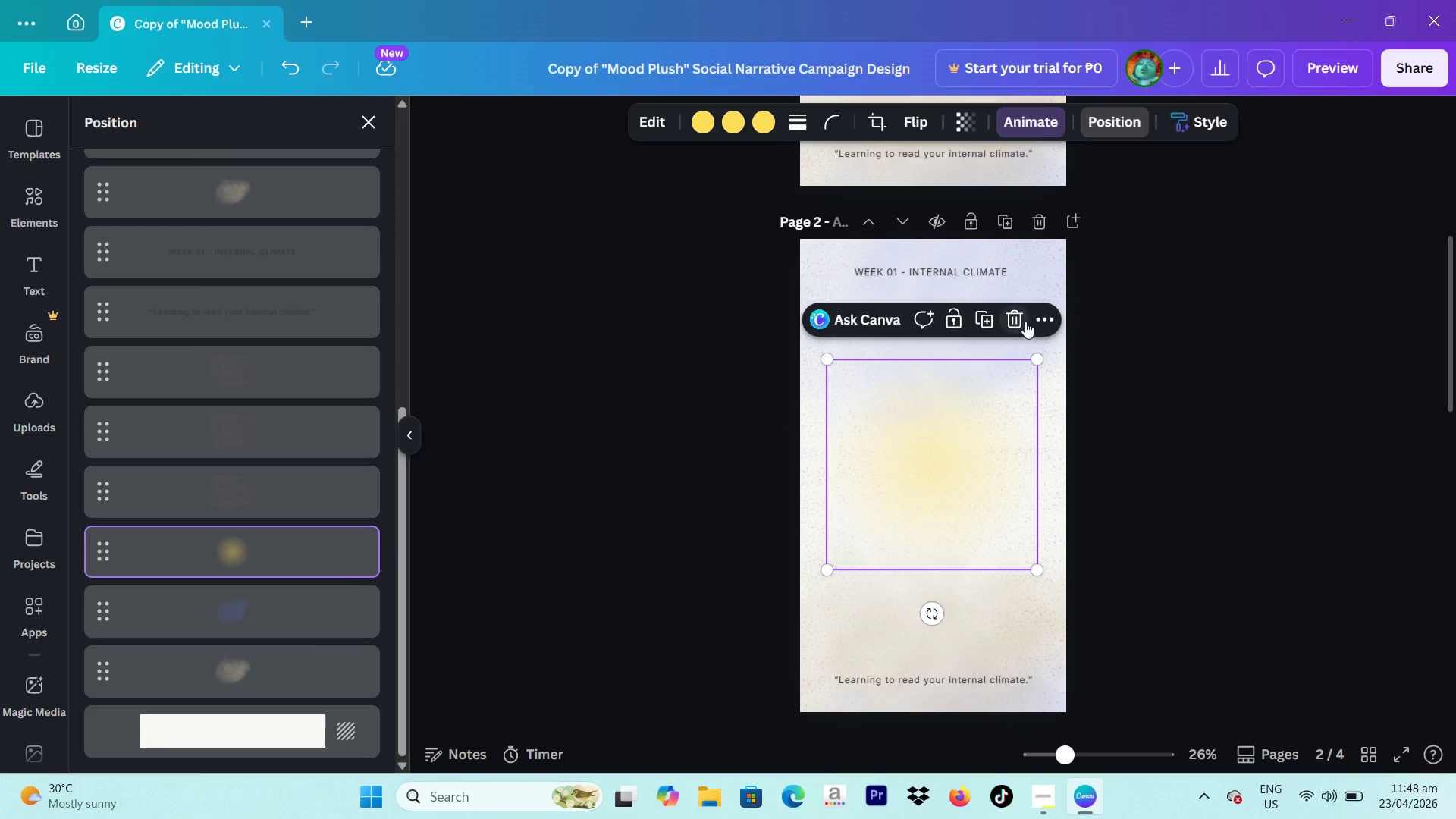 
scroll: coordinate [249, 542], scroll_direction: down, amount: 2.0
 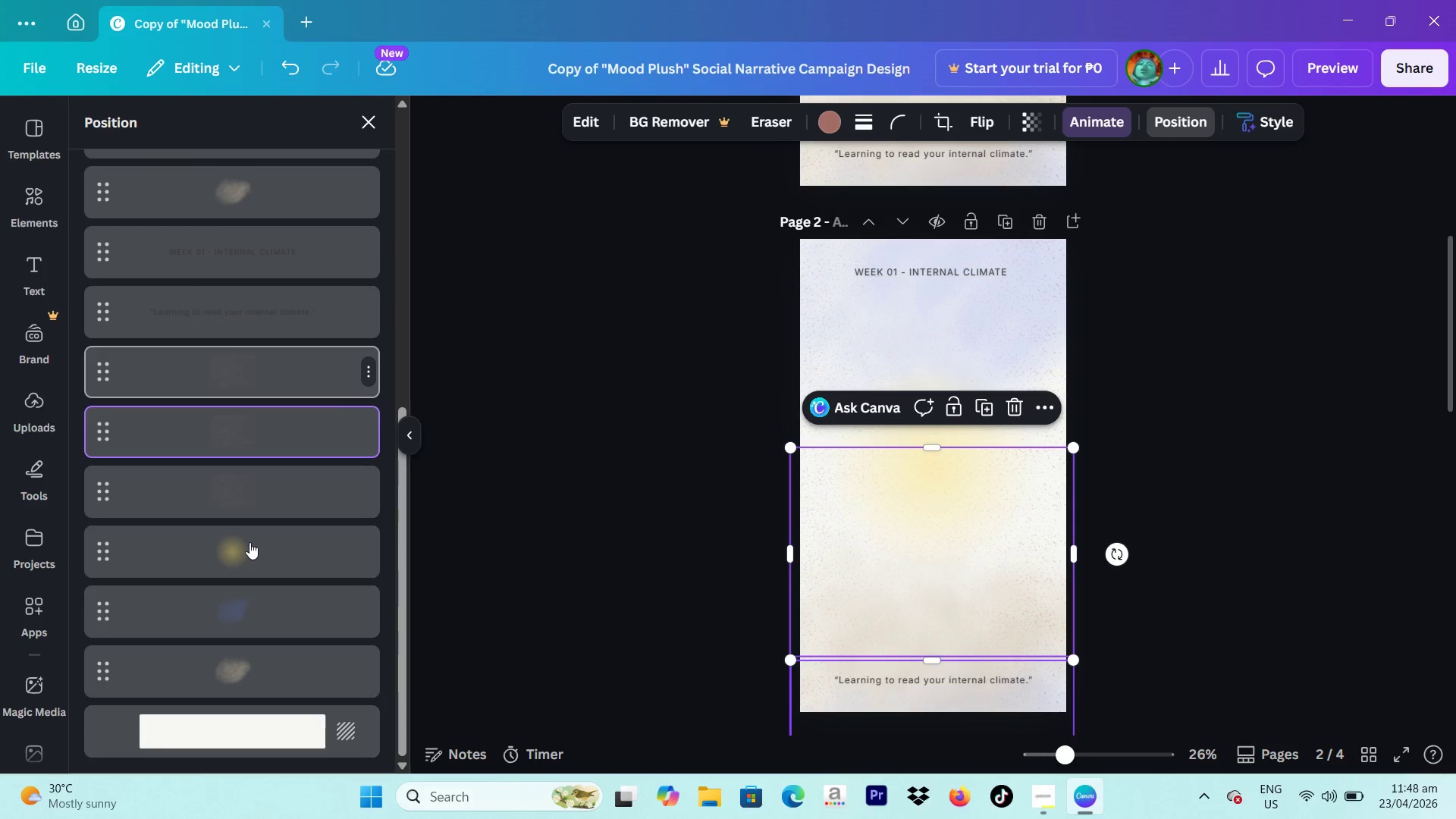 
left_click([1015, 320])
 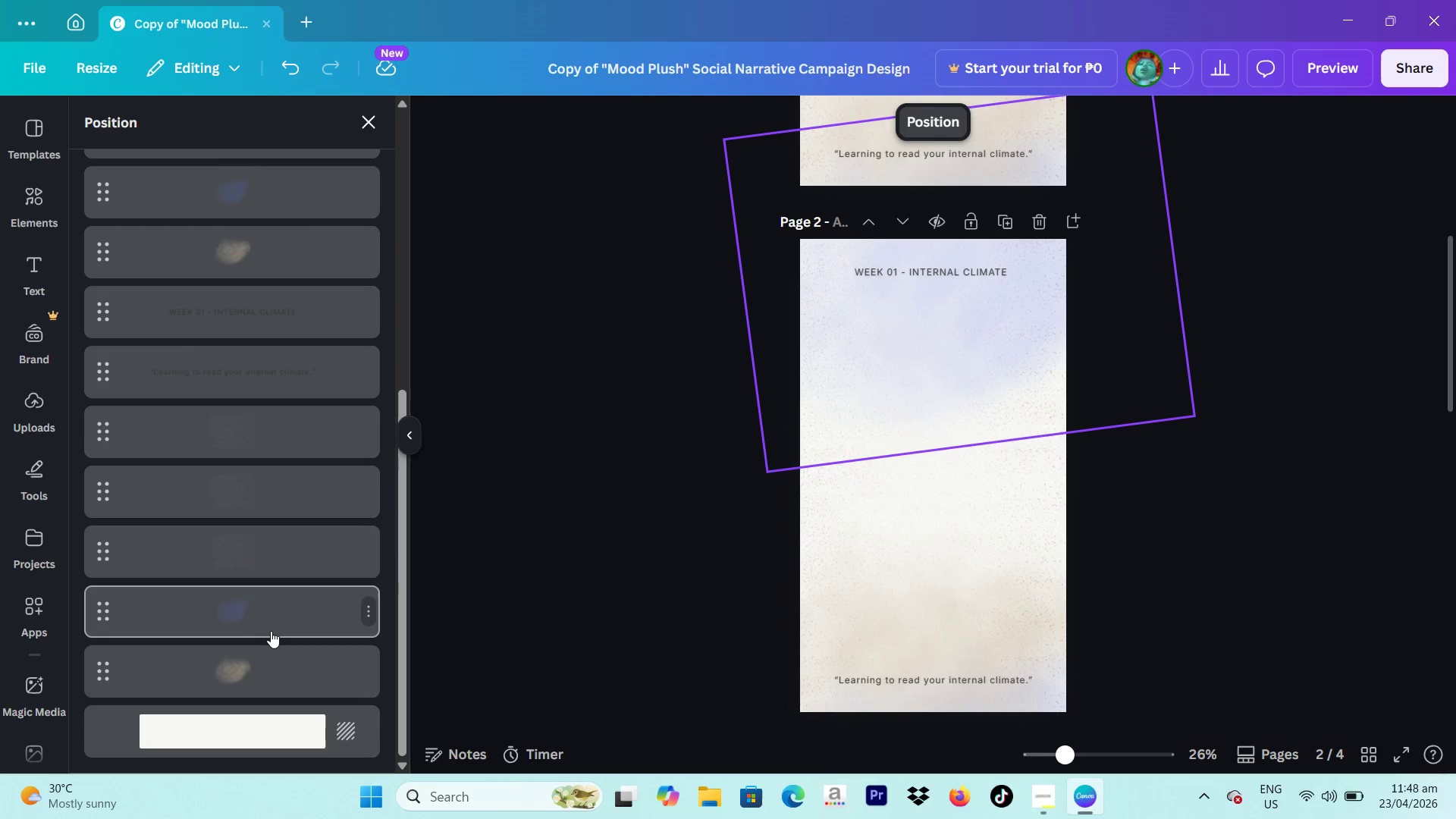 
left_click([271, 629])
 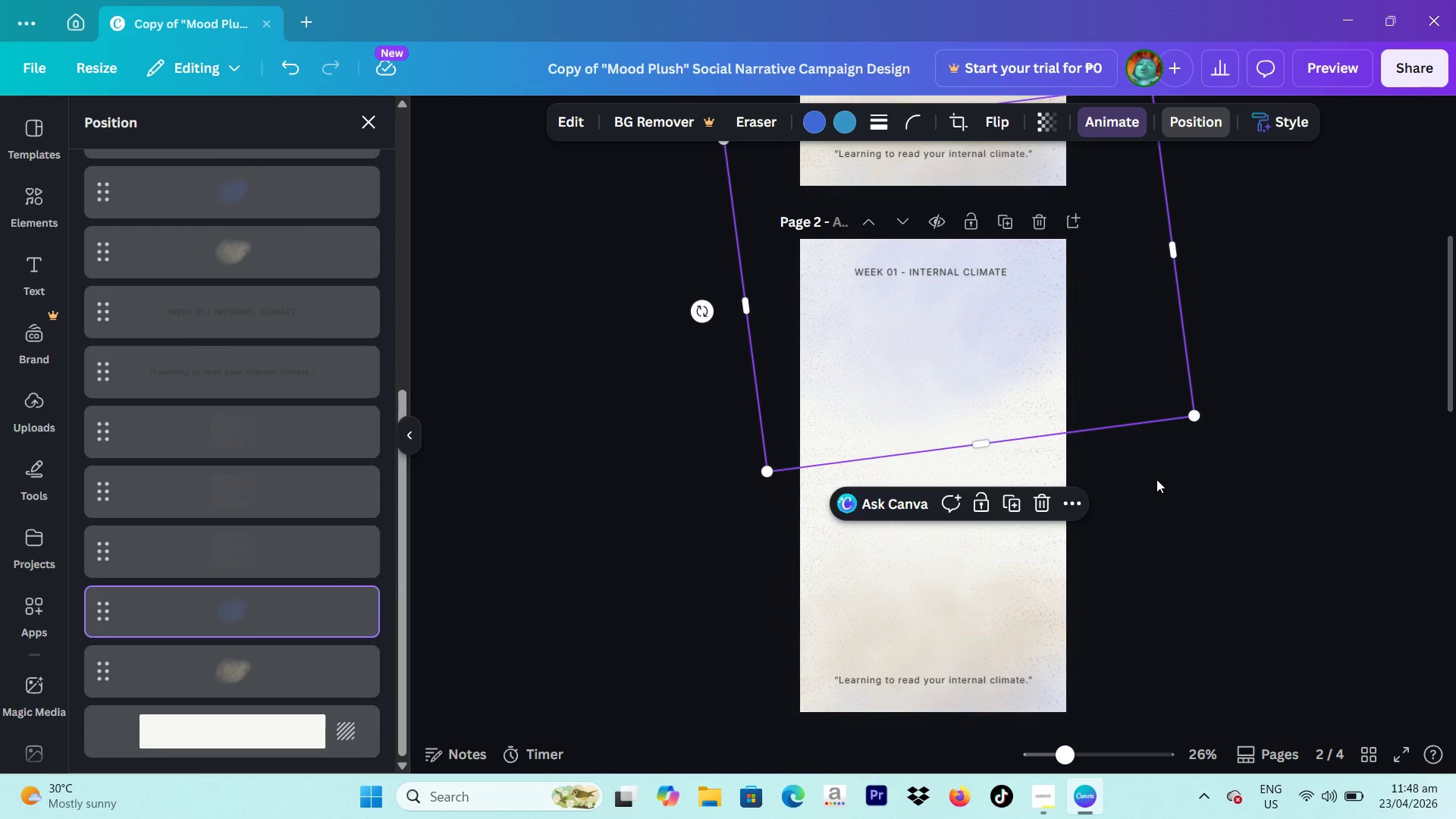 
wait(10.45)
 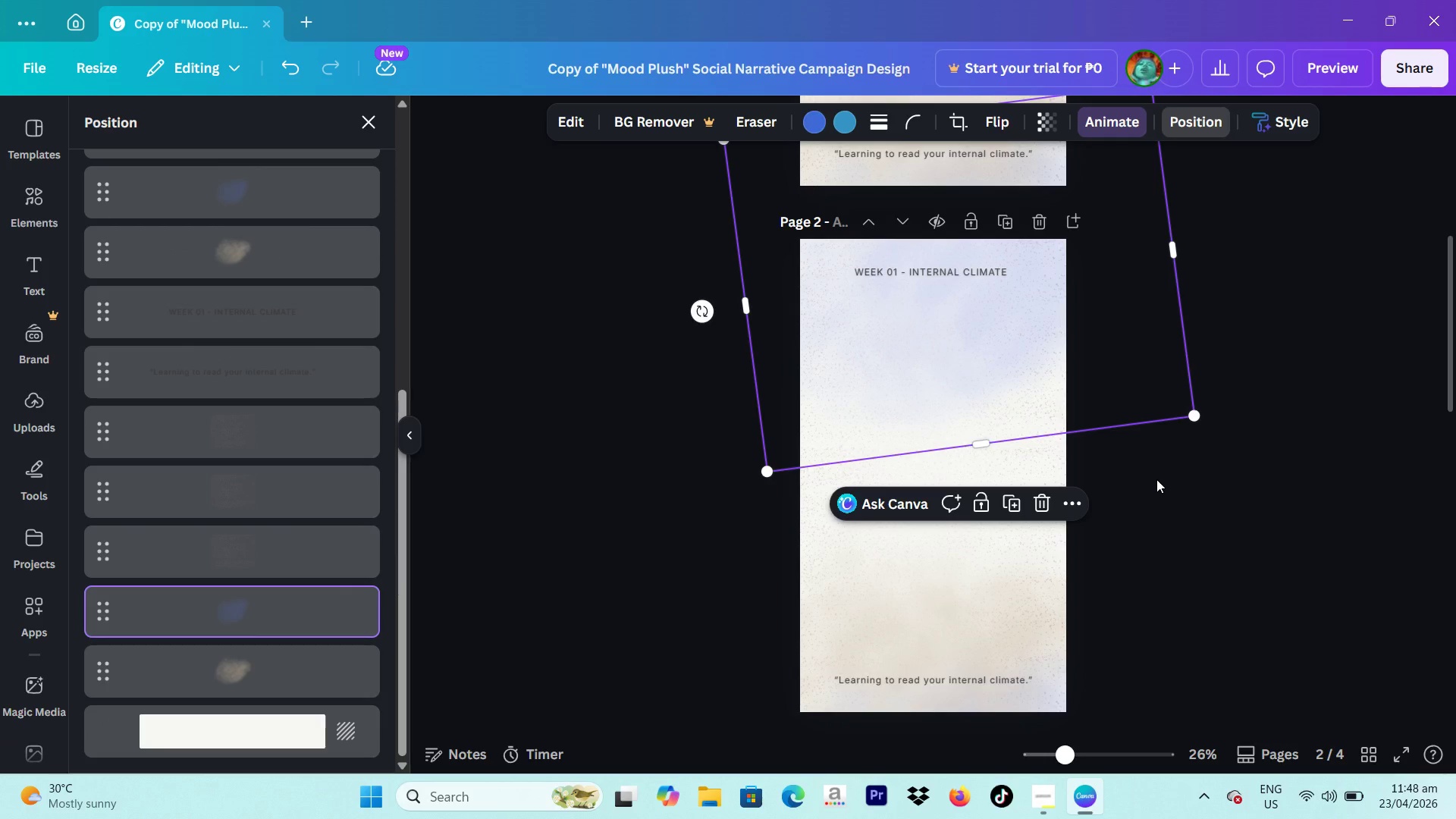 
left_click([815, 122])
 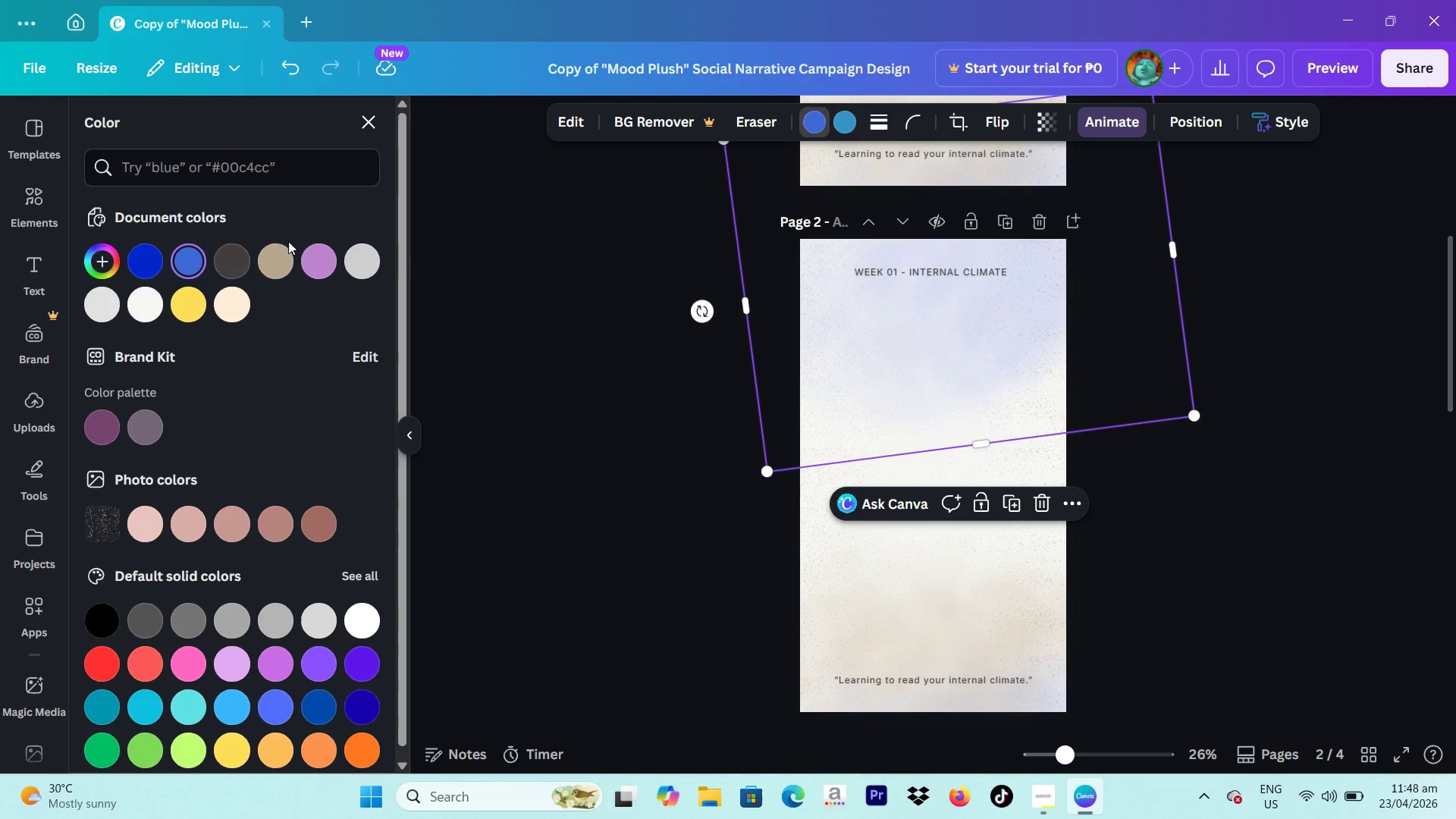 
left_click([310, 271])
 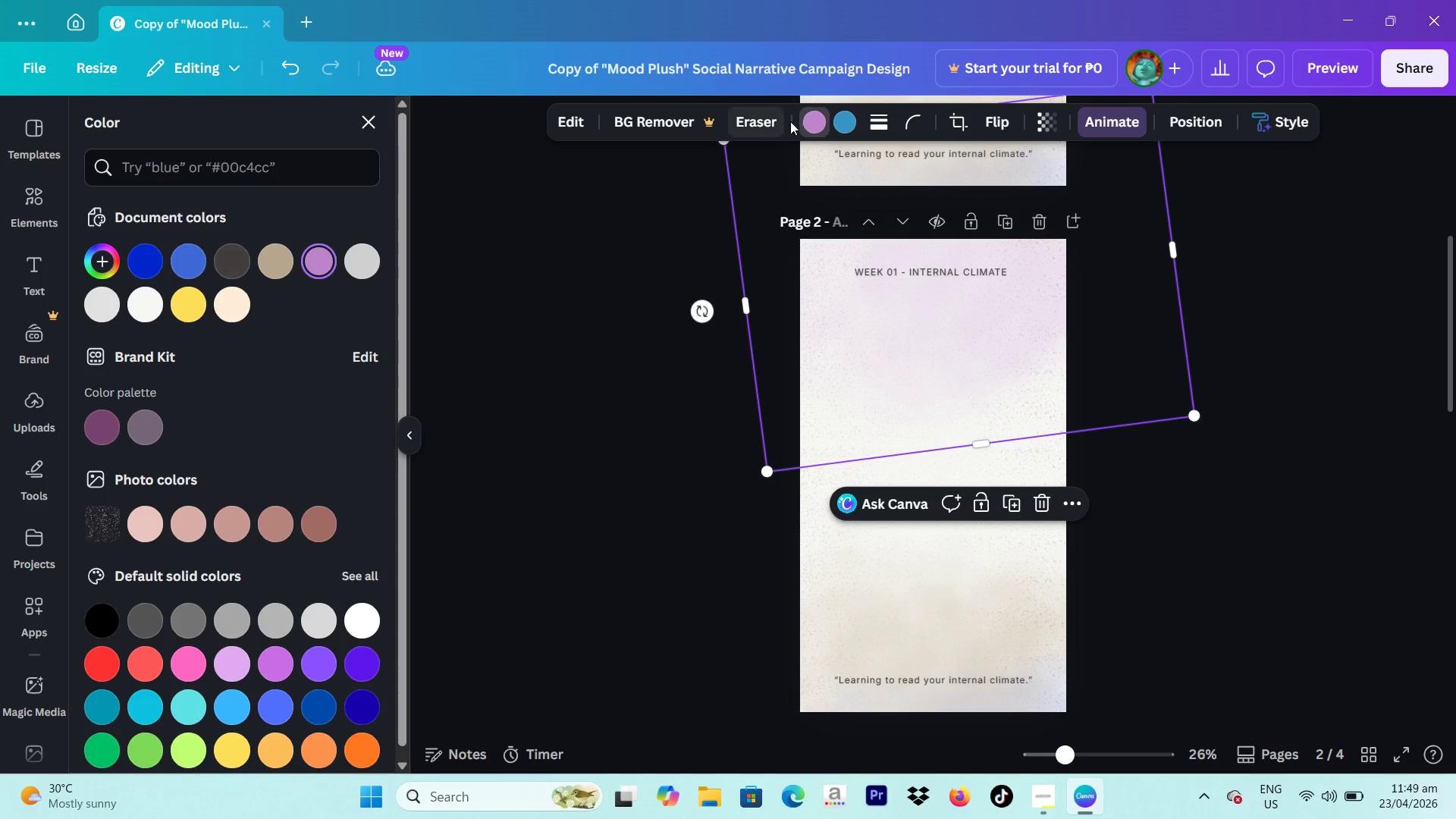 
left_click([844, 130])
 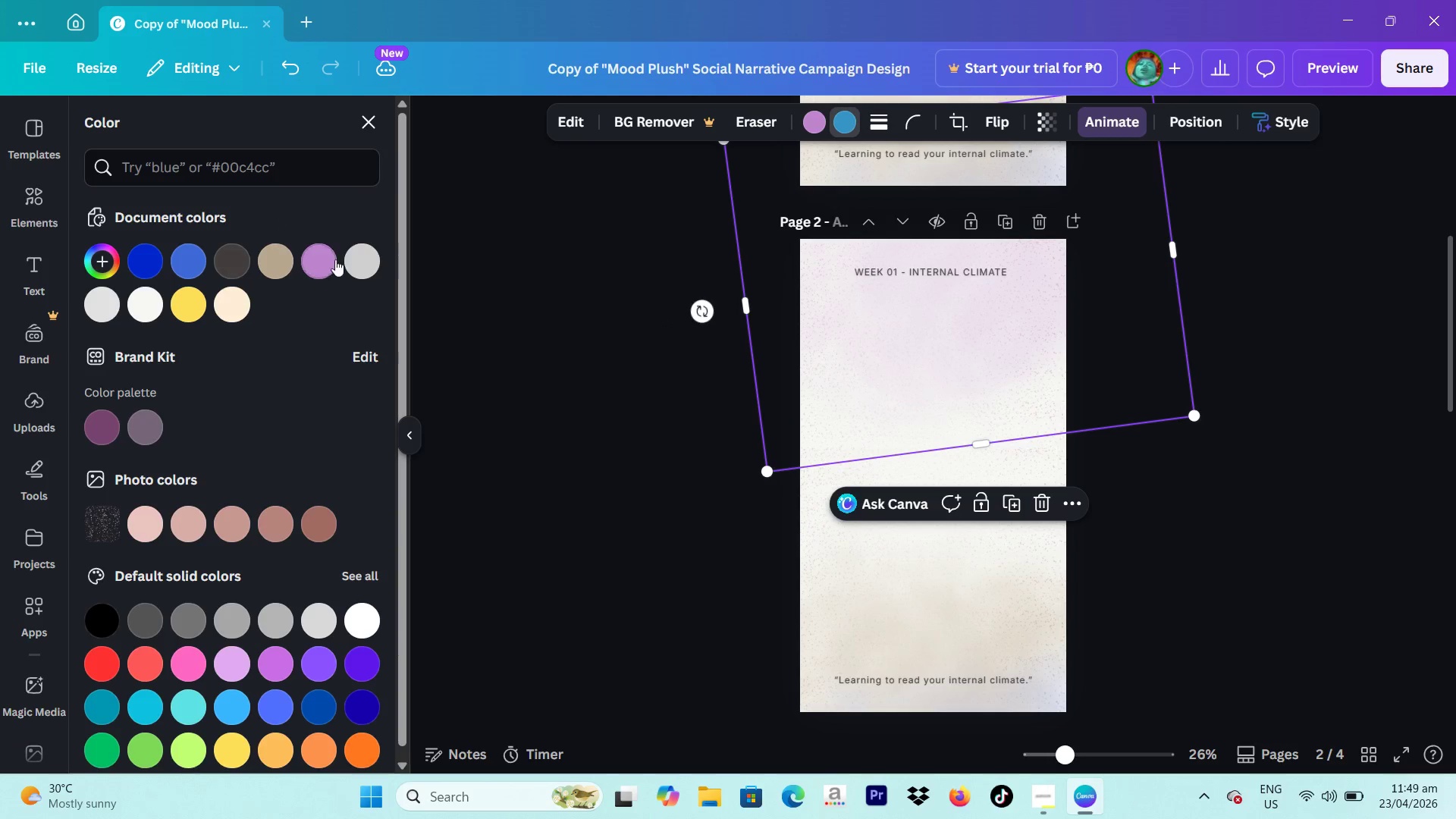 
left_click([306, 257])
 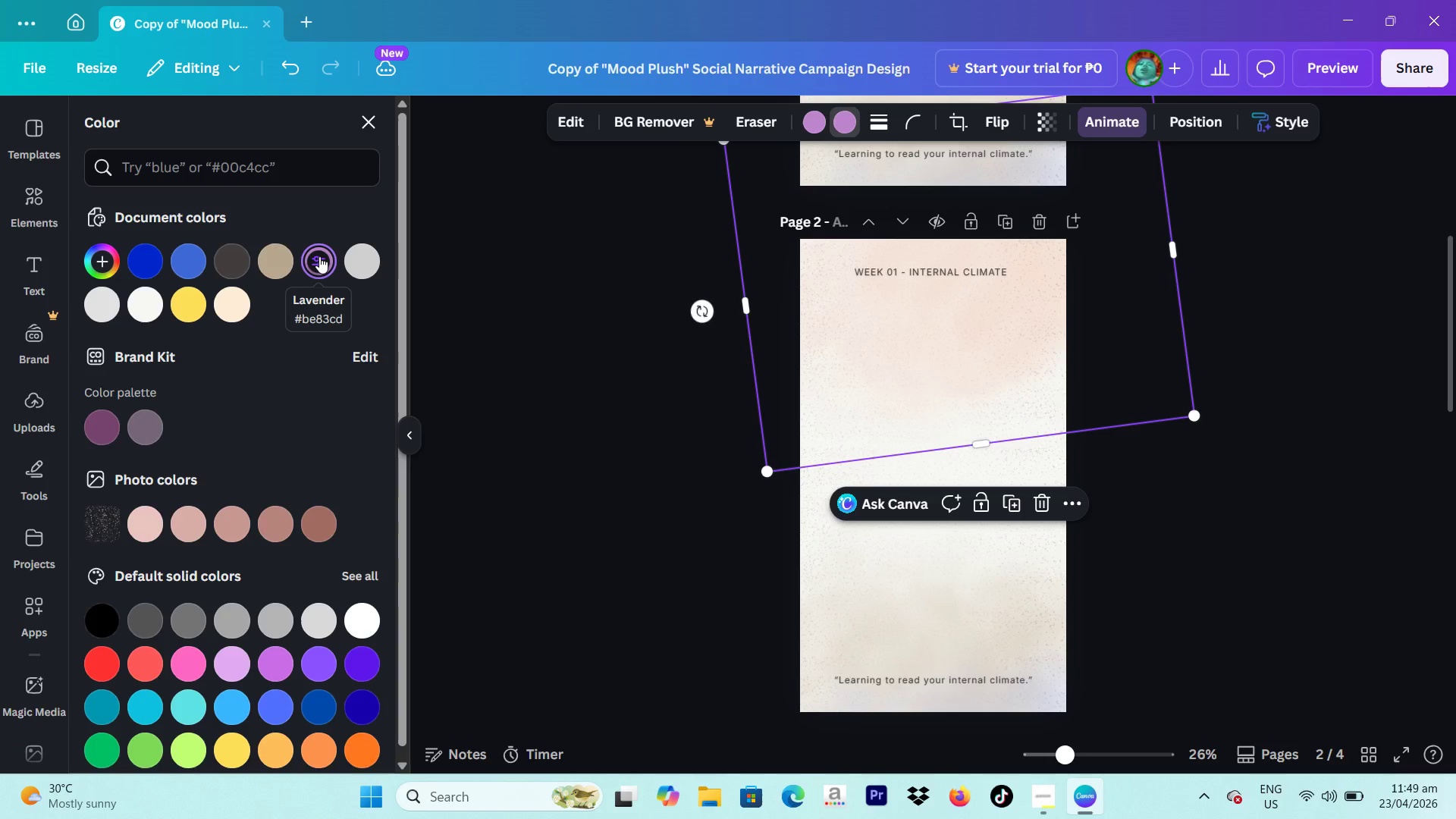 
left_click([319, 256])
 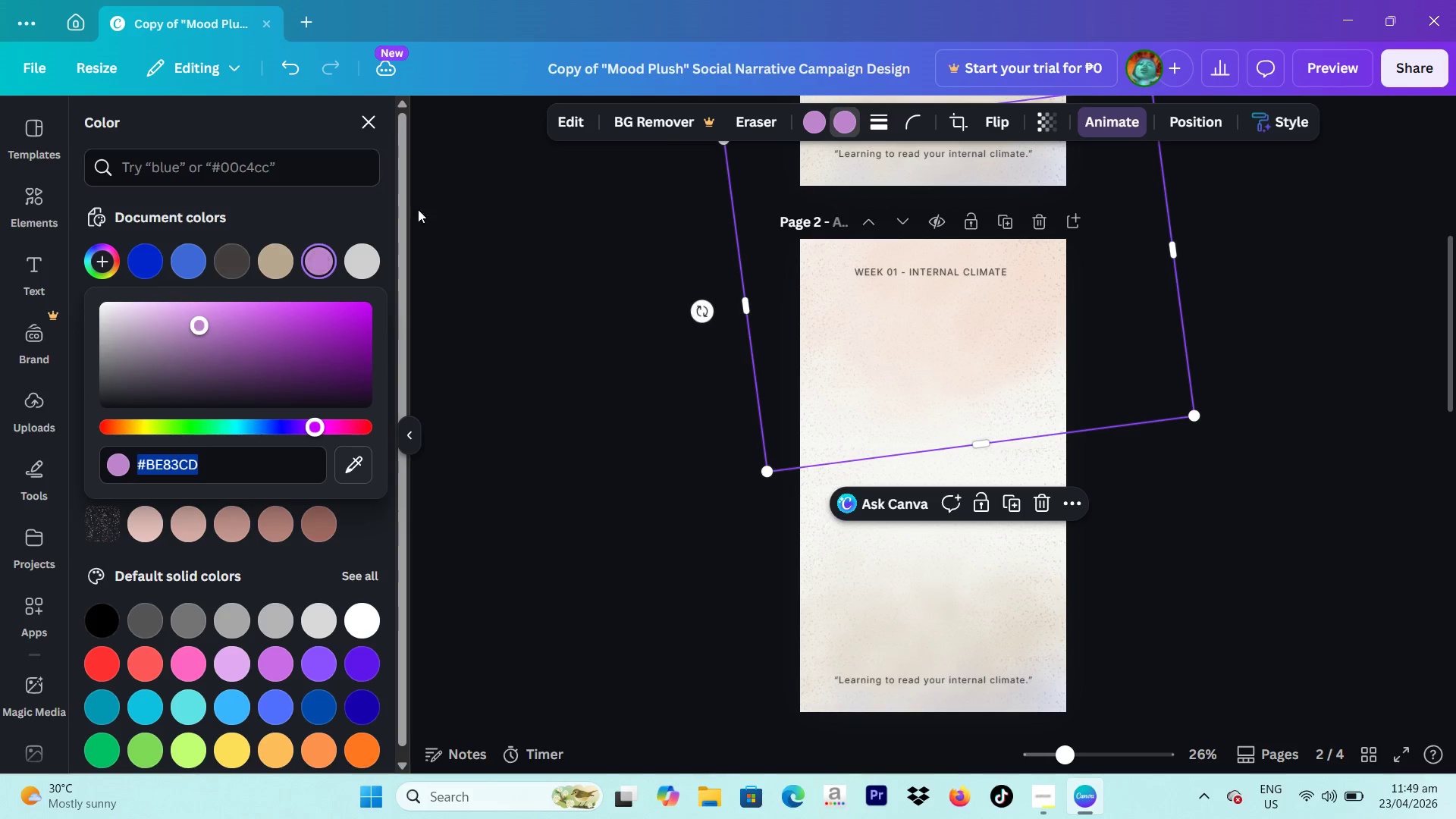 
left_click([460, 209])
 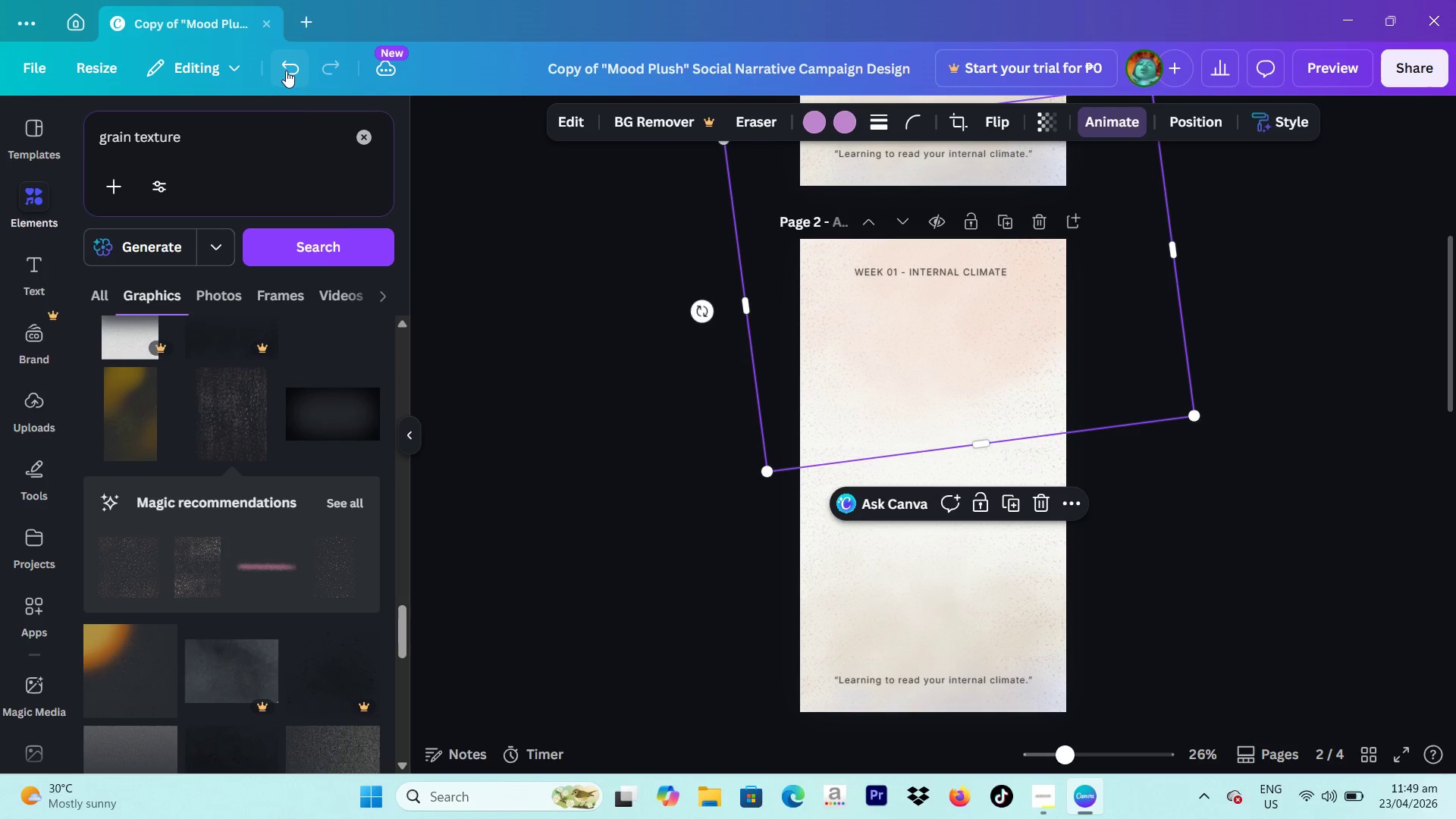 
left_click([287, 67])
 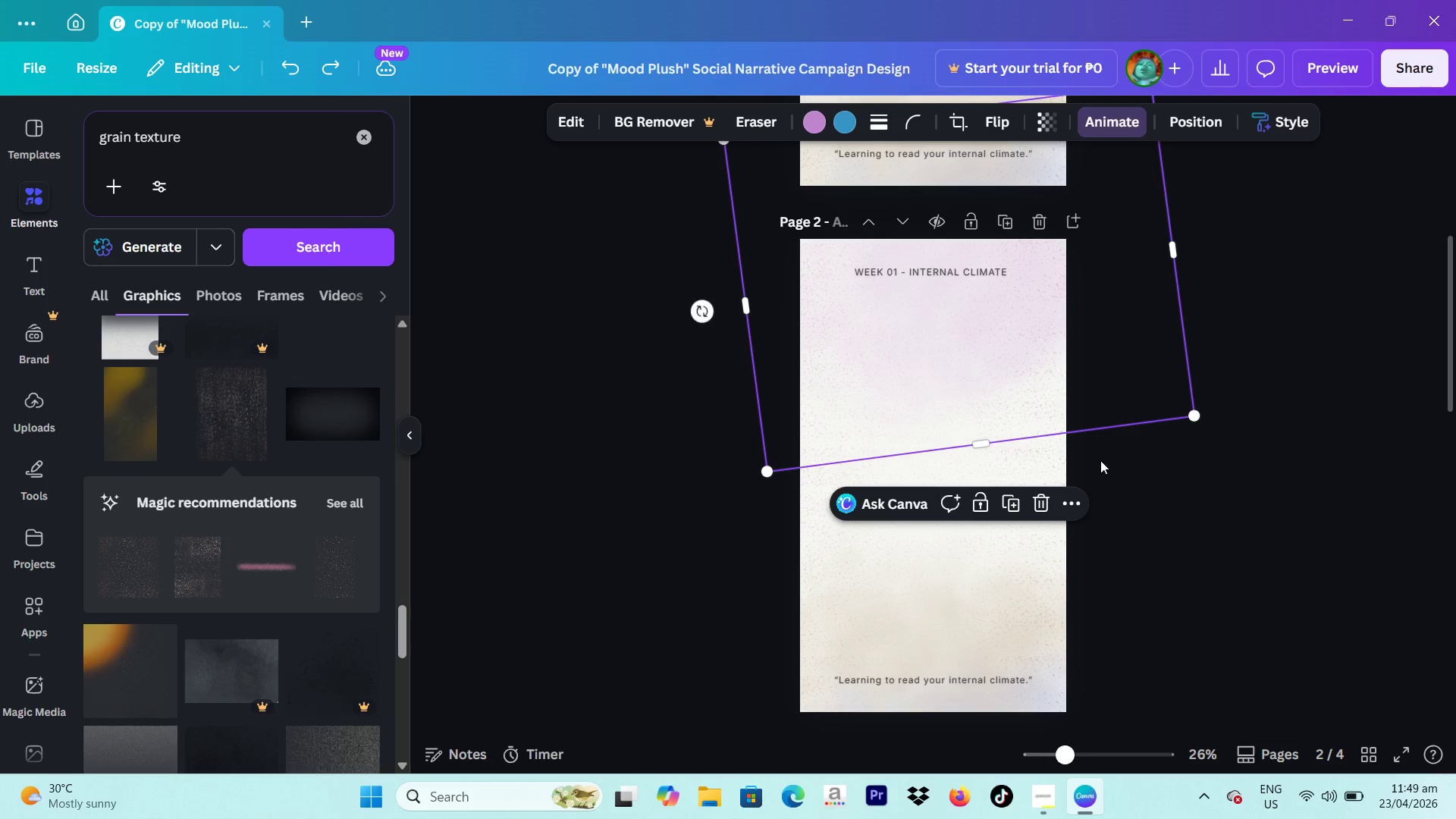 
left_click([1072, 508])
 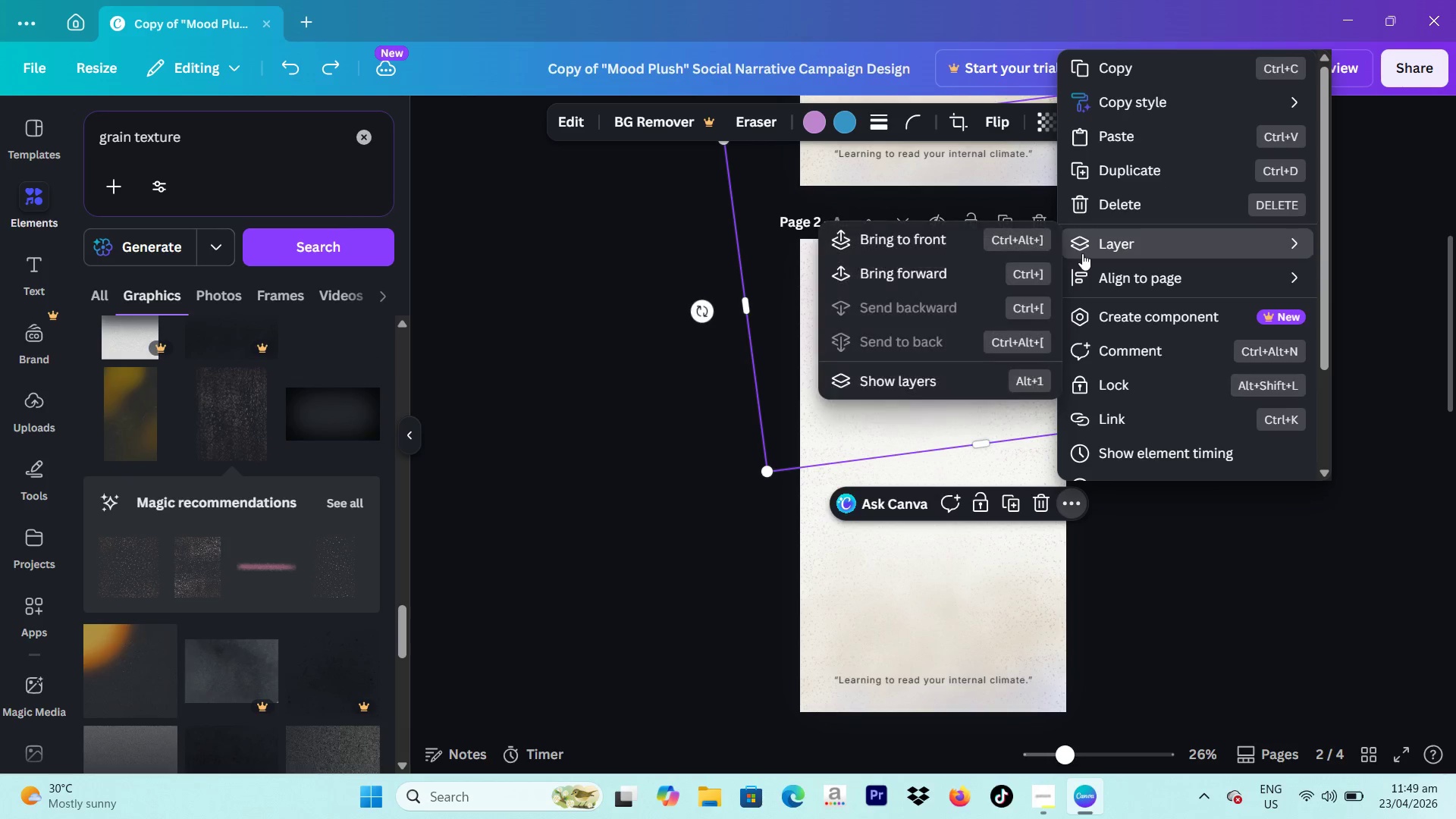 
left_click([933, 384])
 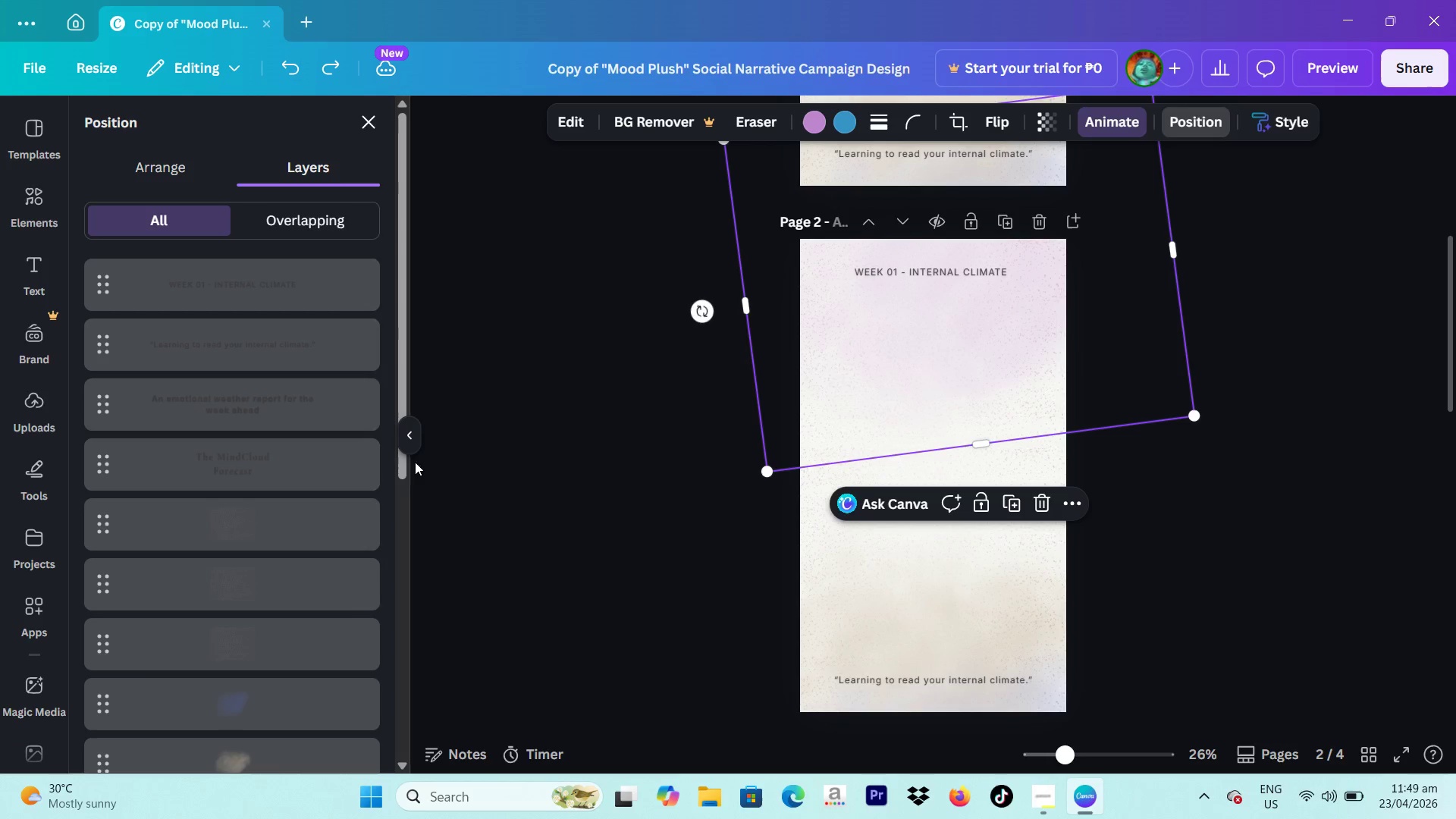 
scroll: coordinate [205, 473], scroll_direction: down, amount: 4.0
 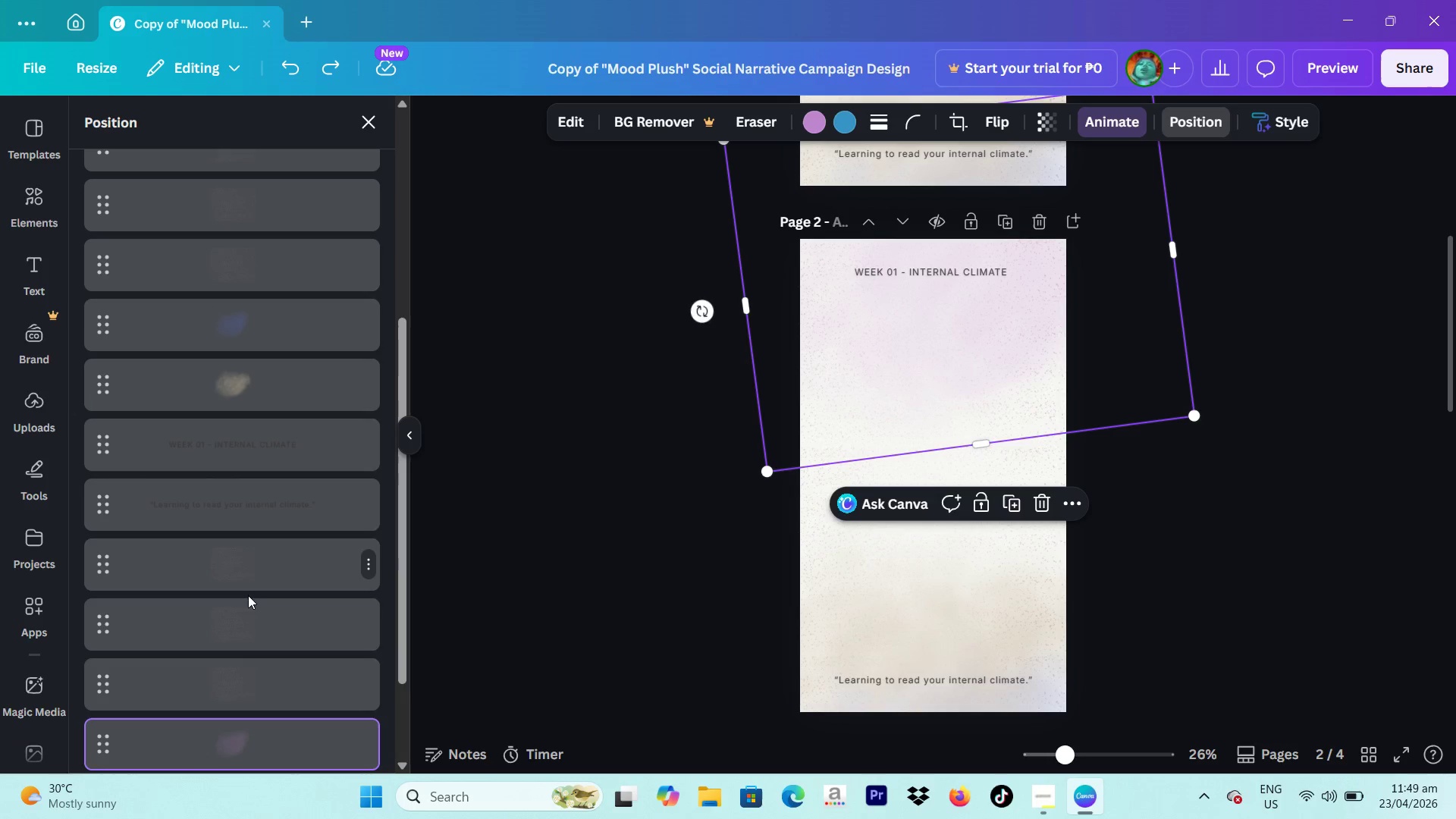 
wait(5.08)
 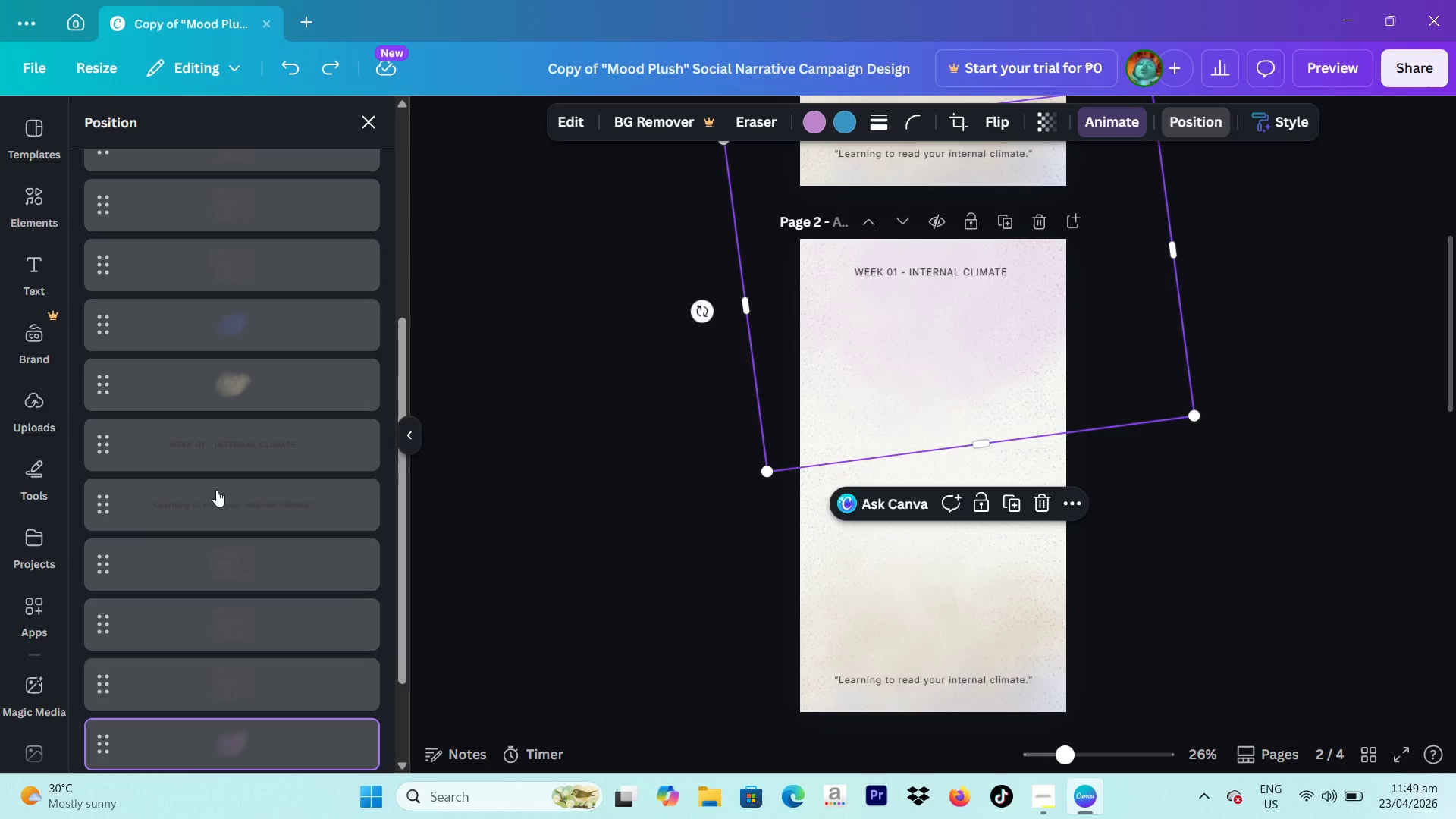 
scroll: coordinate [231, 660], scroll_direction: down, amount: 1.0
 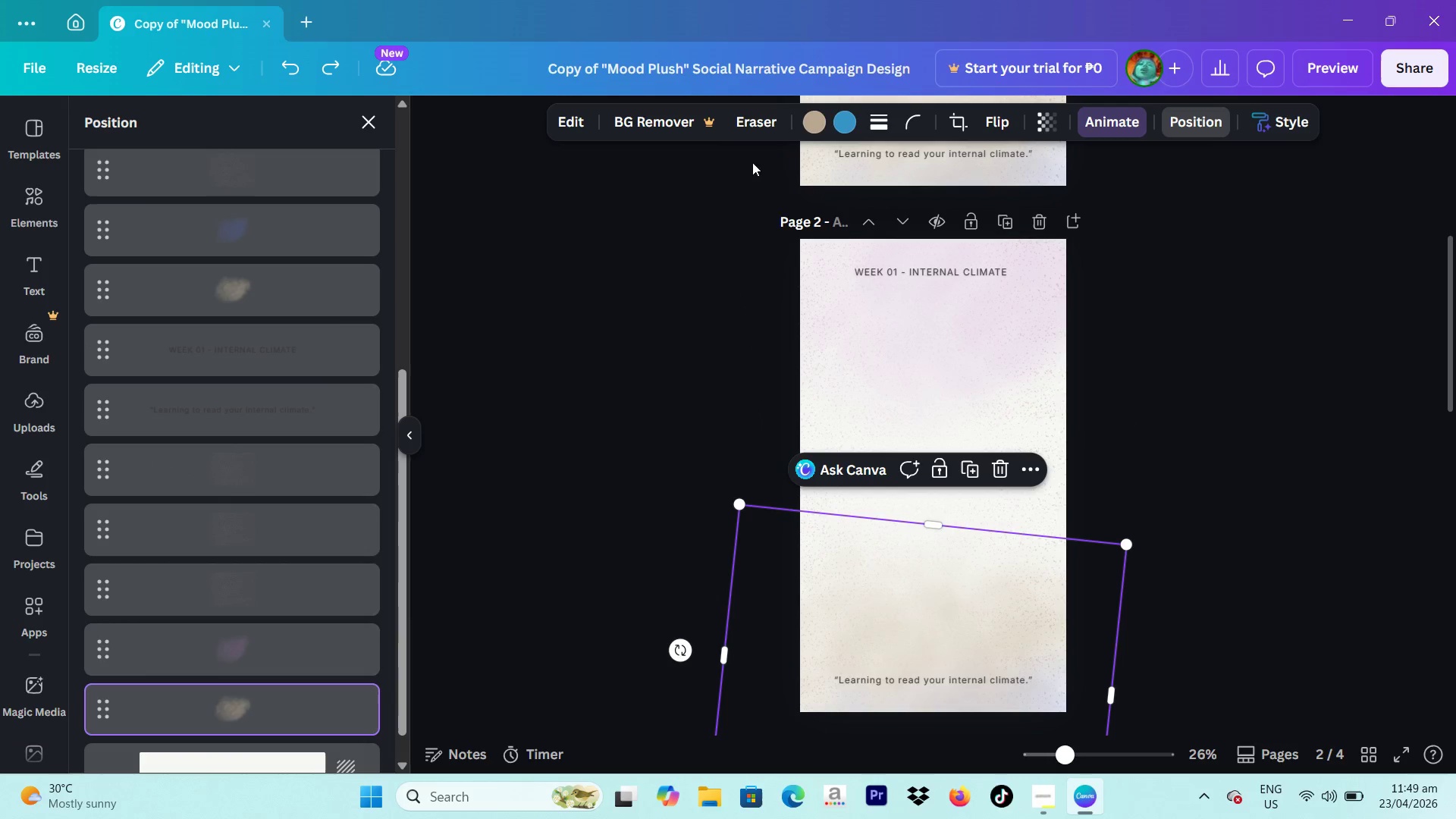 
left_click([824, 115])
 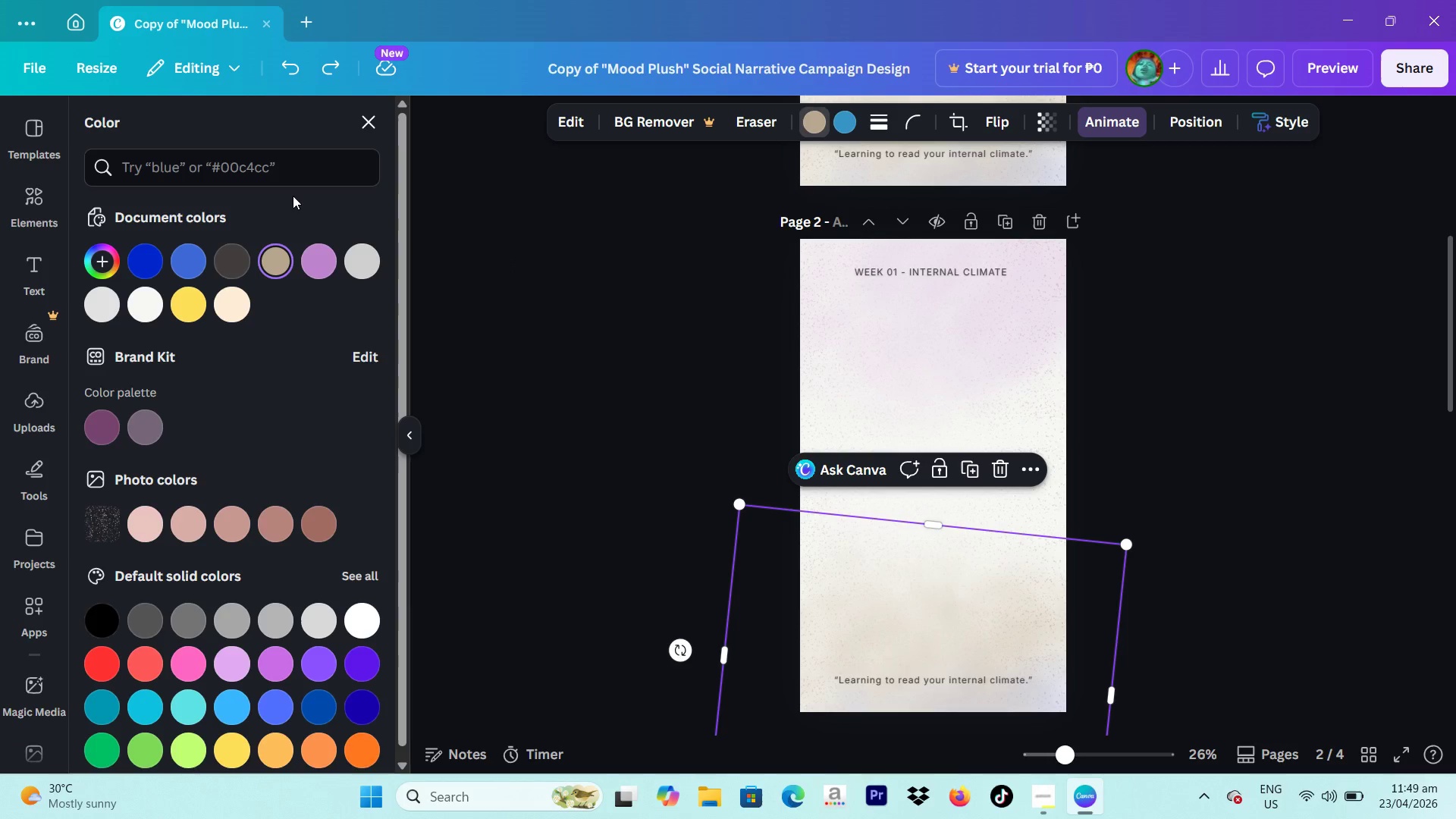 
left_click([260, 180])
 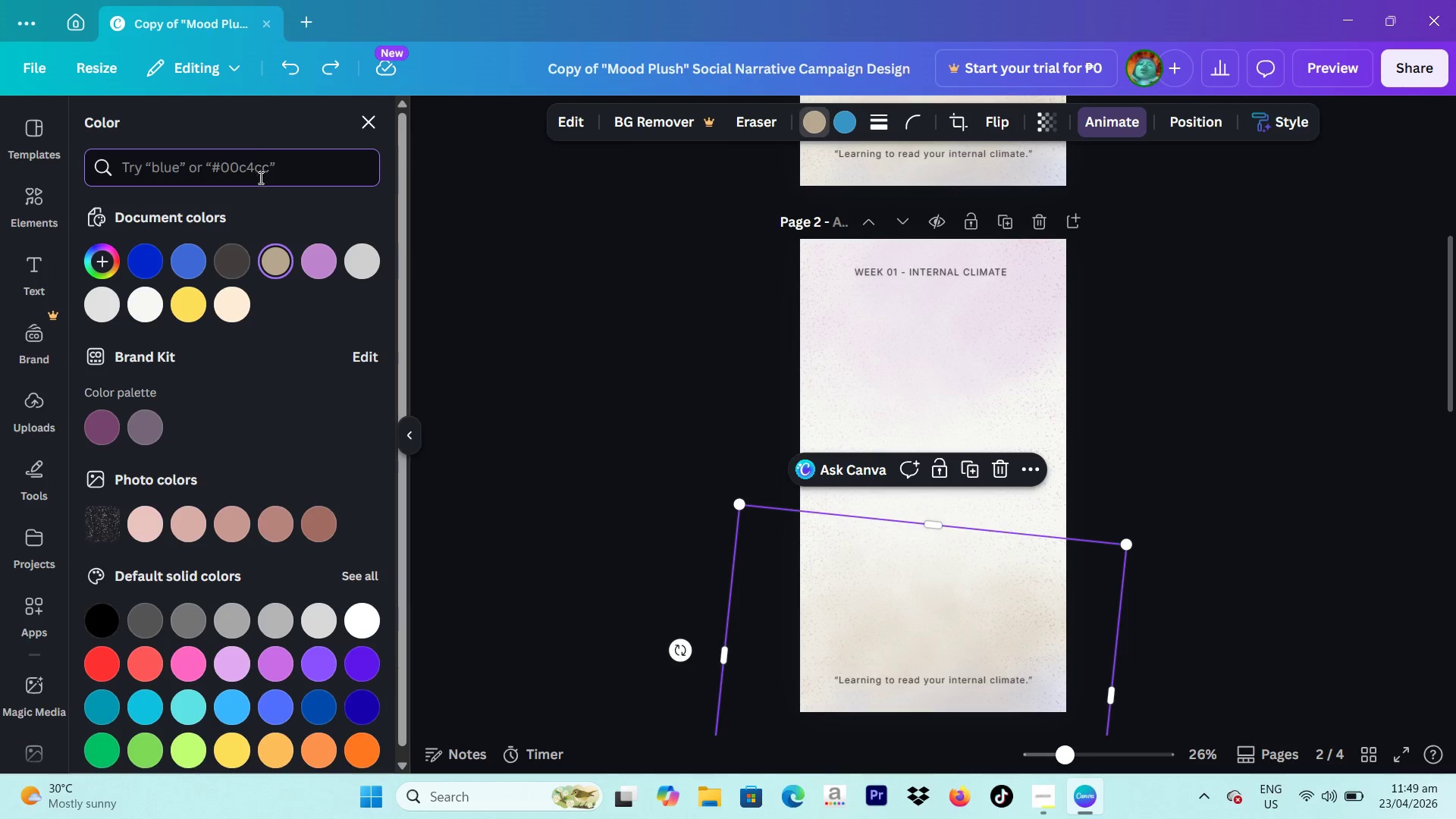 
type(warm gray)
 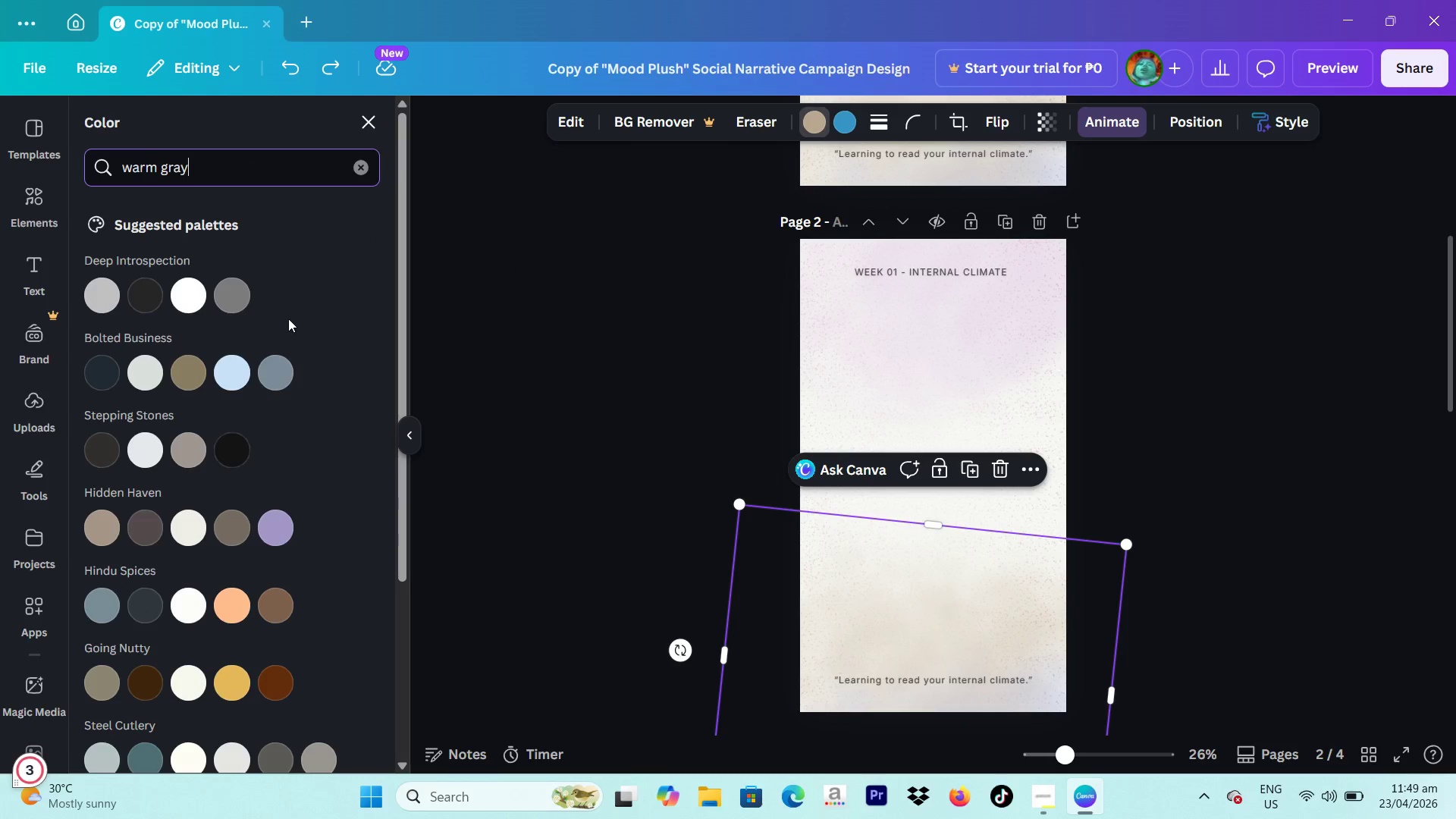 
left_click([244, 297])
 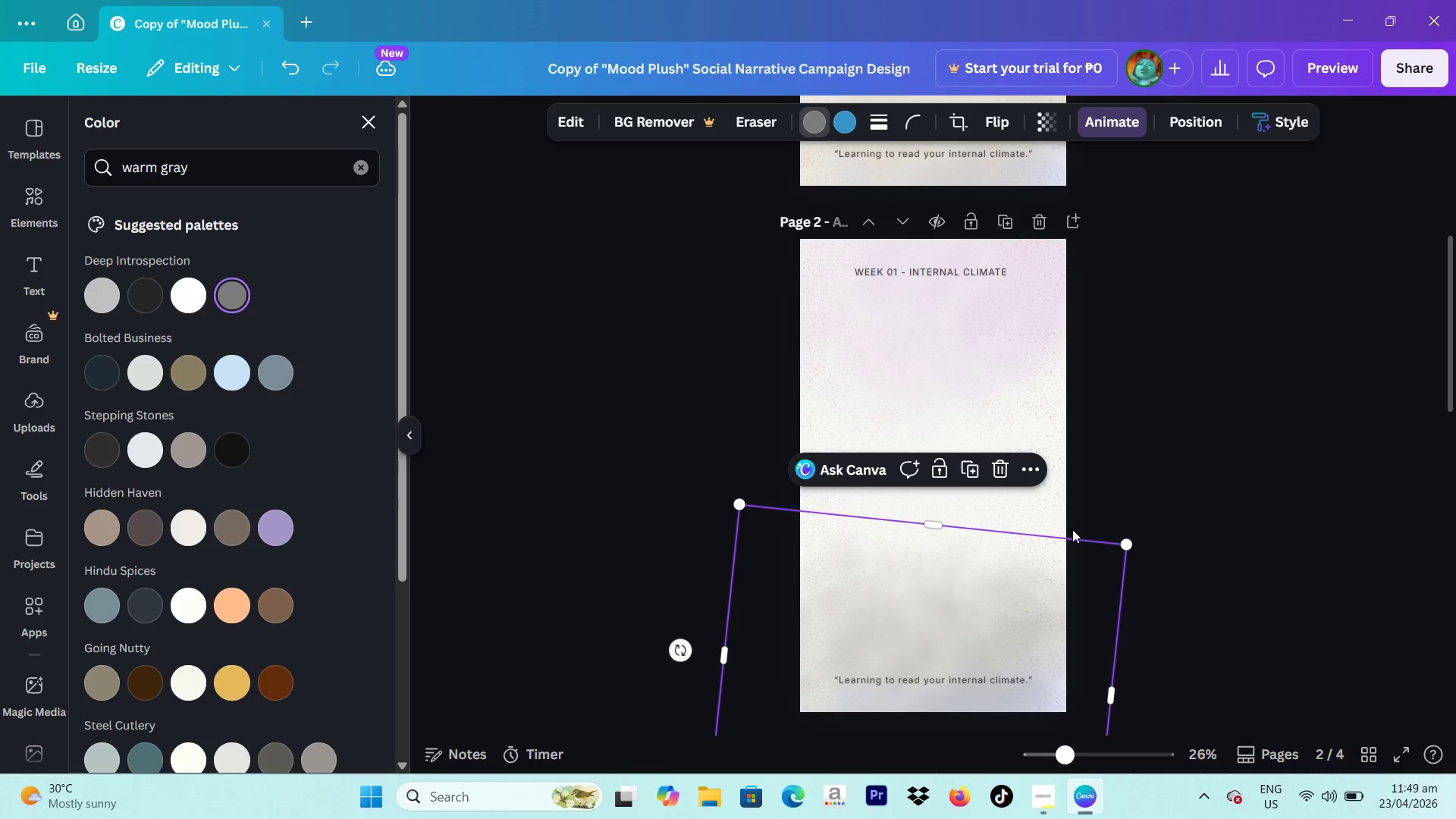 
left_click_drag(start_coordinate=[1130, 540], to_coordinate=[1163, 481])
 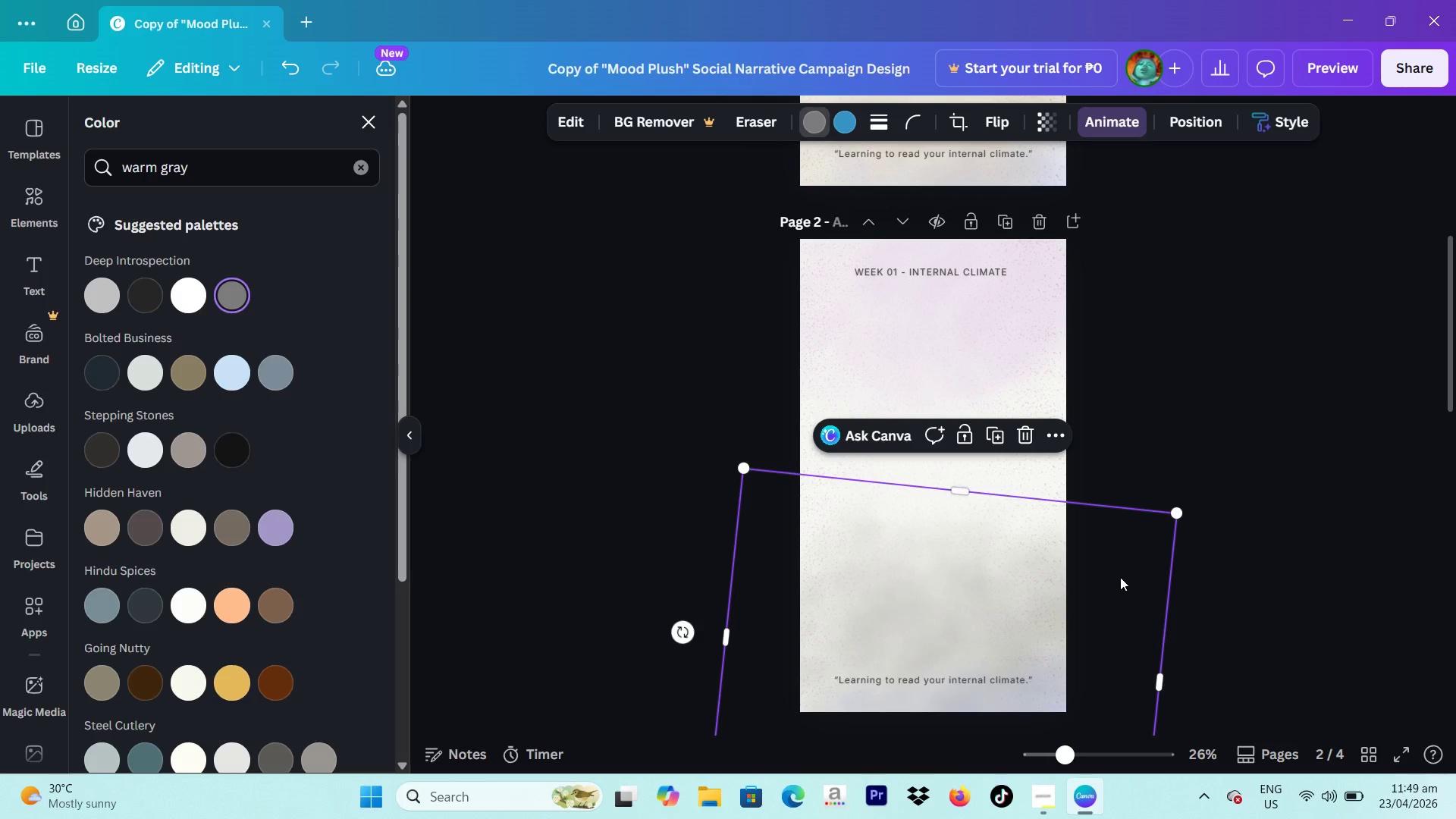 
left_click_drag(start_coordinate=[1119, 580], to_coordinate=[1106, 554])
 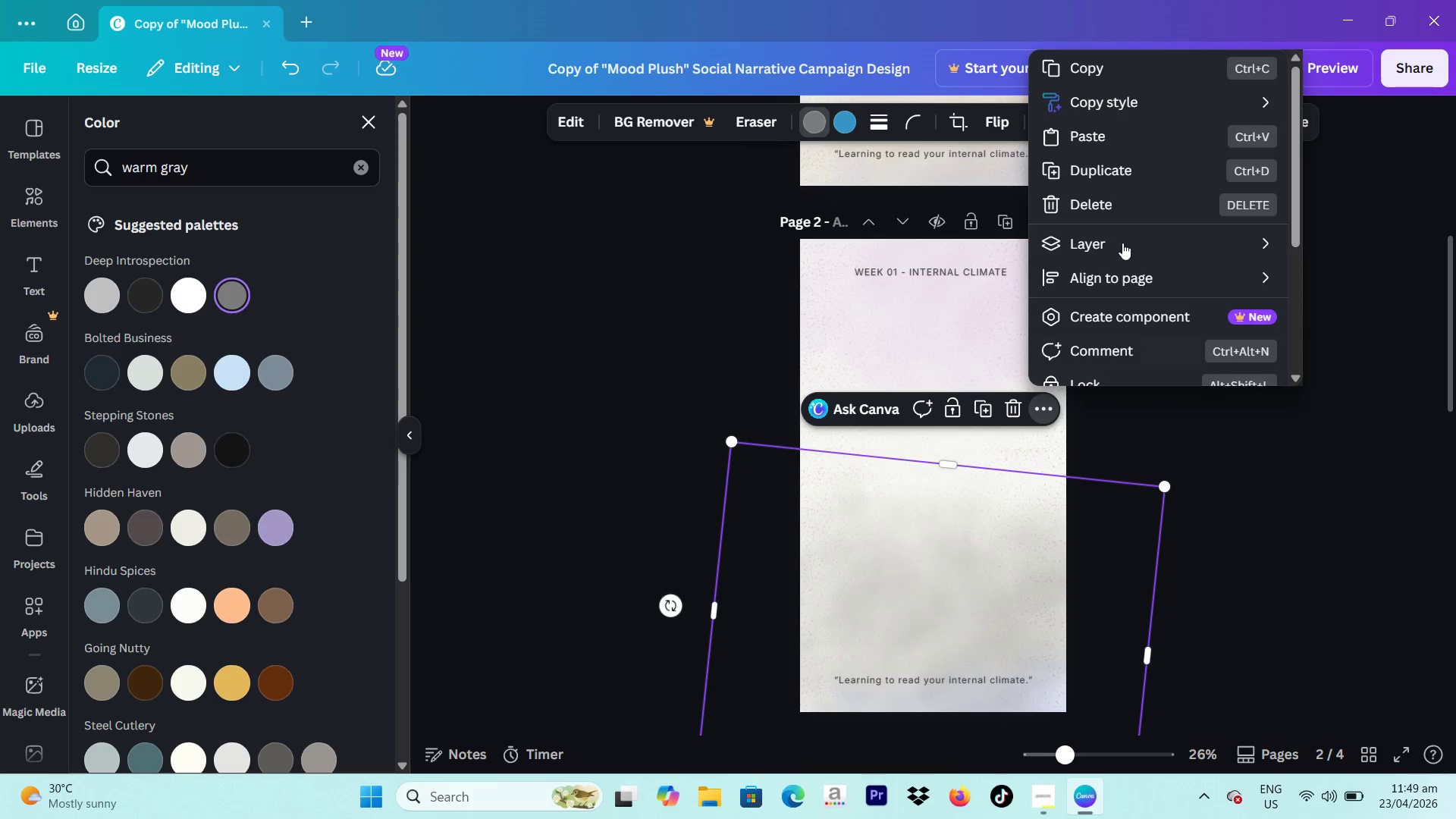 
wait(5.7)
 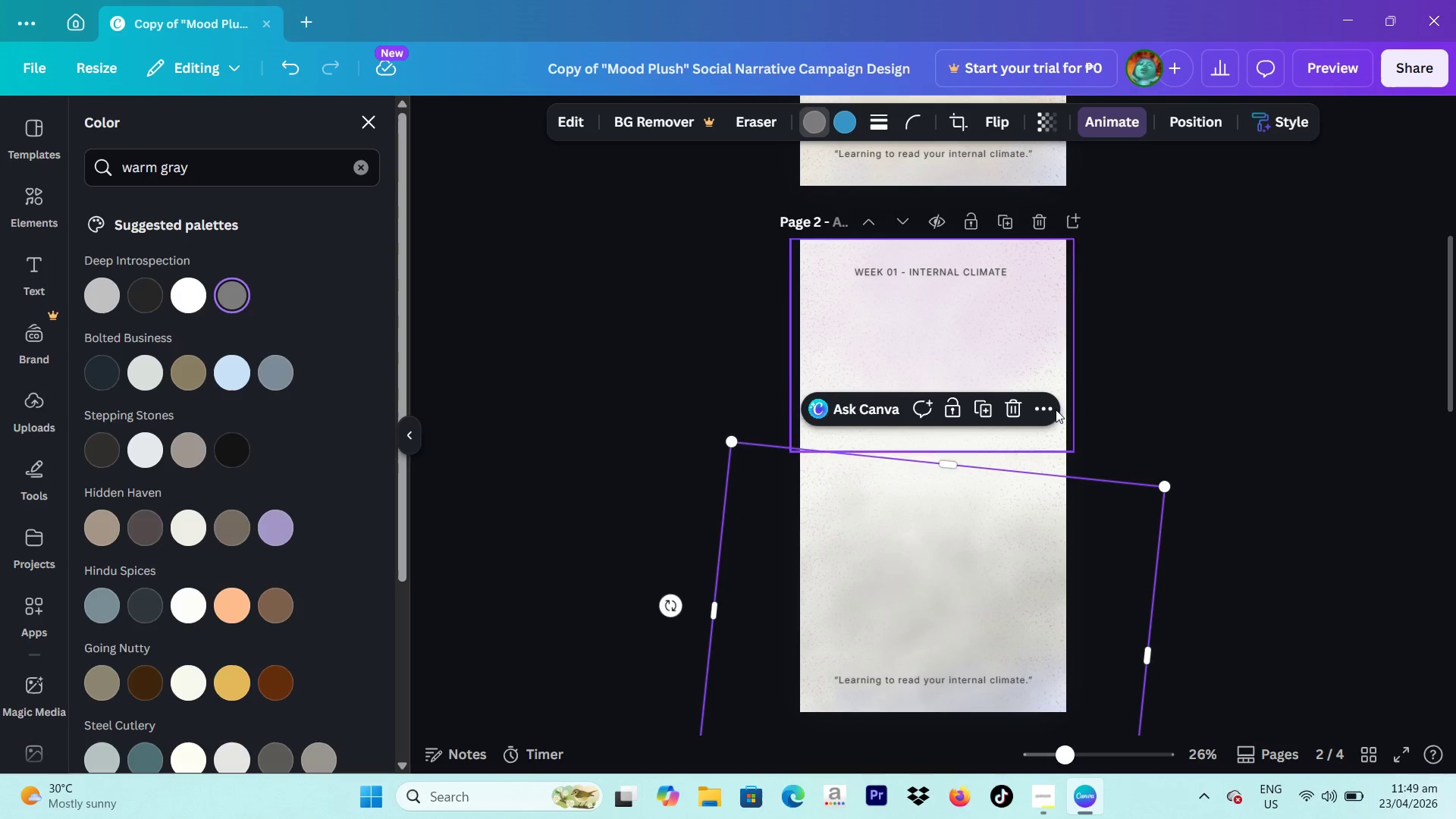 
left_click([905, 377])
 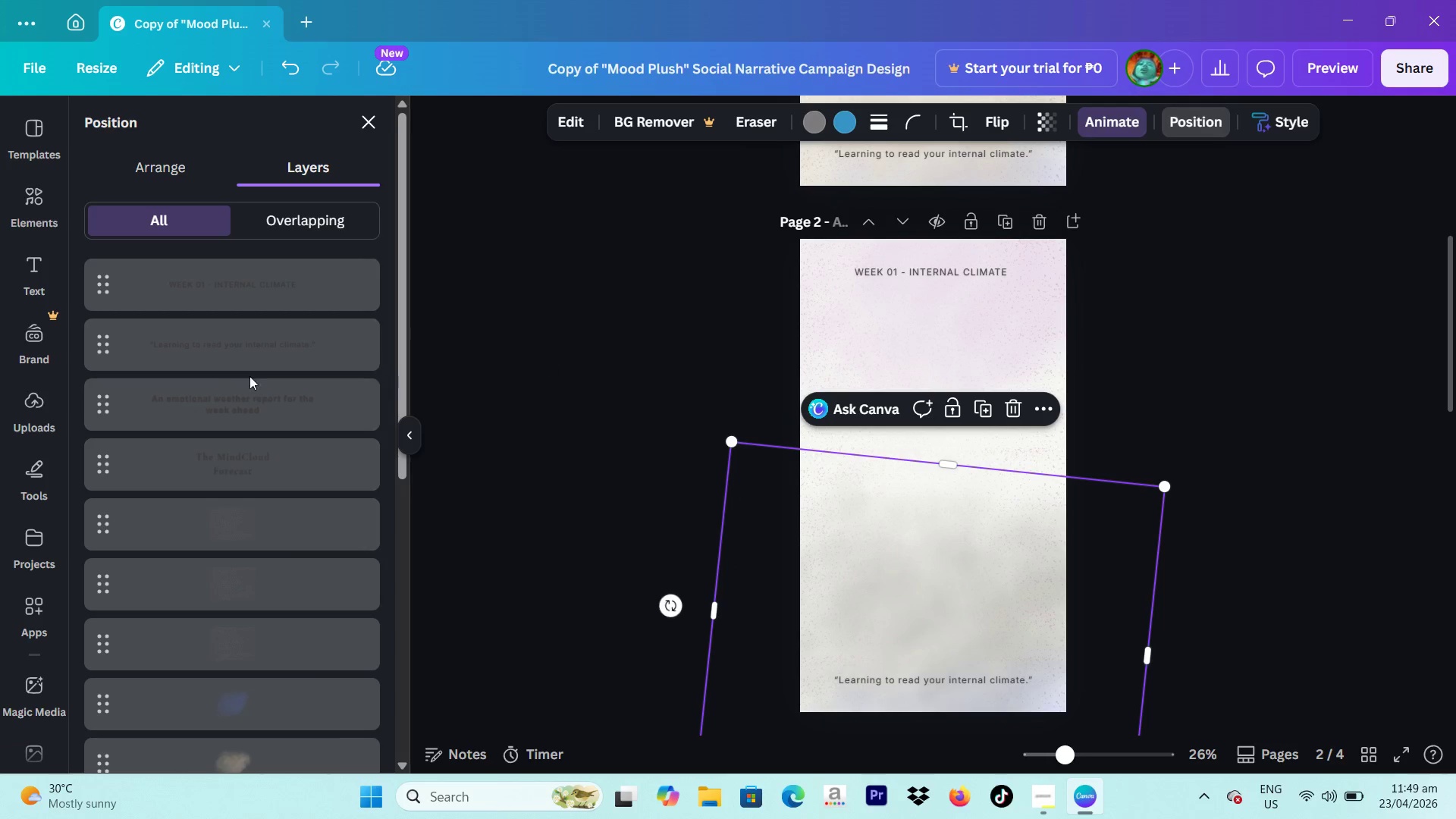 
scroll: coordinate [232, 375], scroll_direction: down, amount: 11.0
 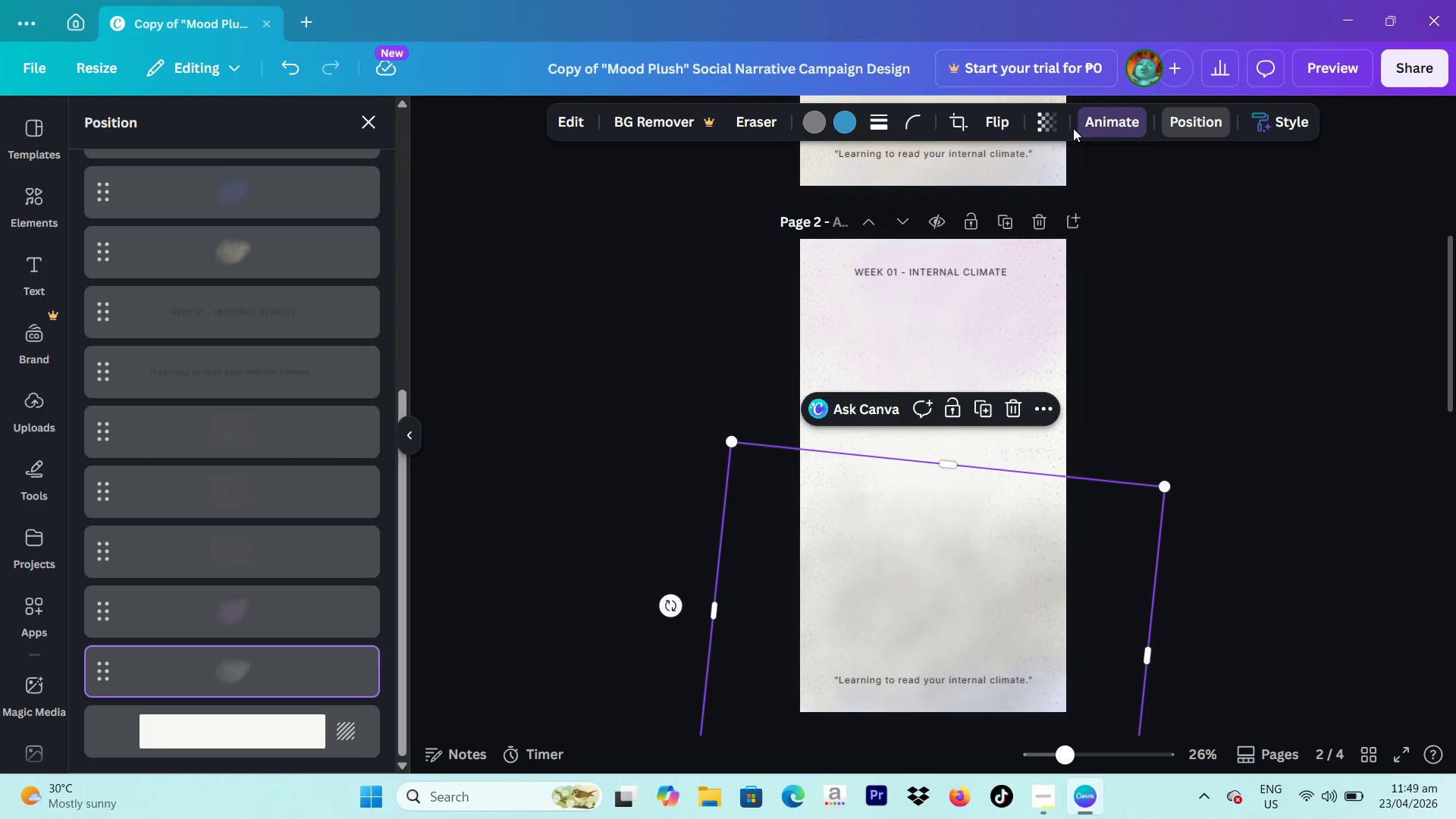 
left_click([1042, 121])
 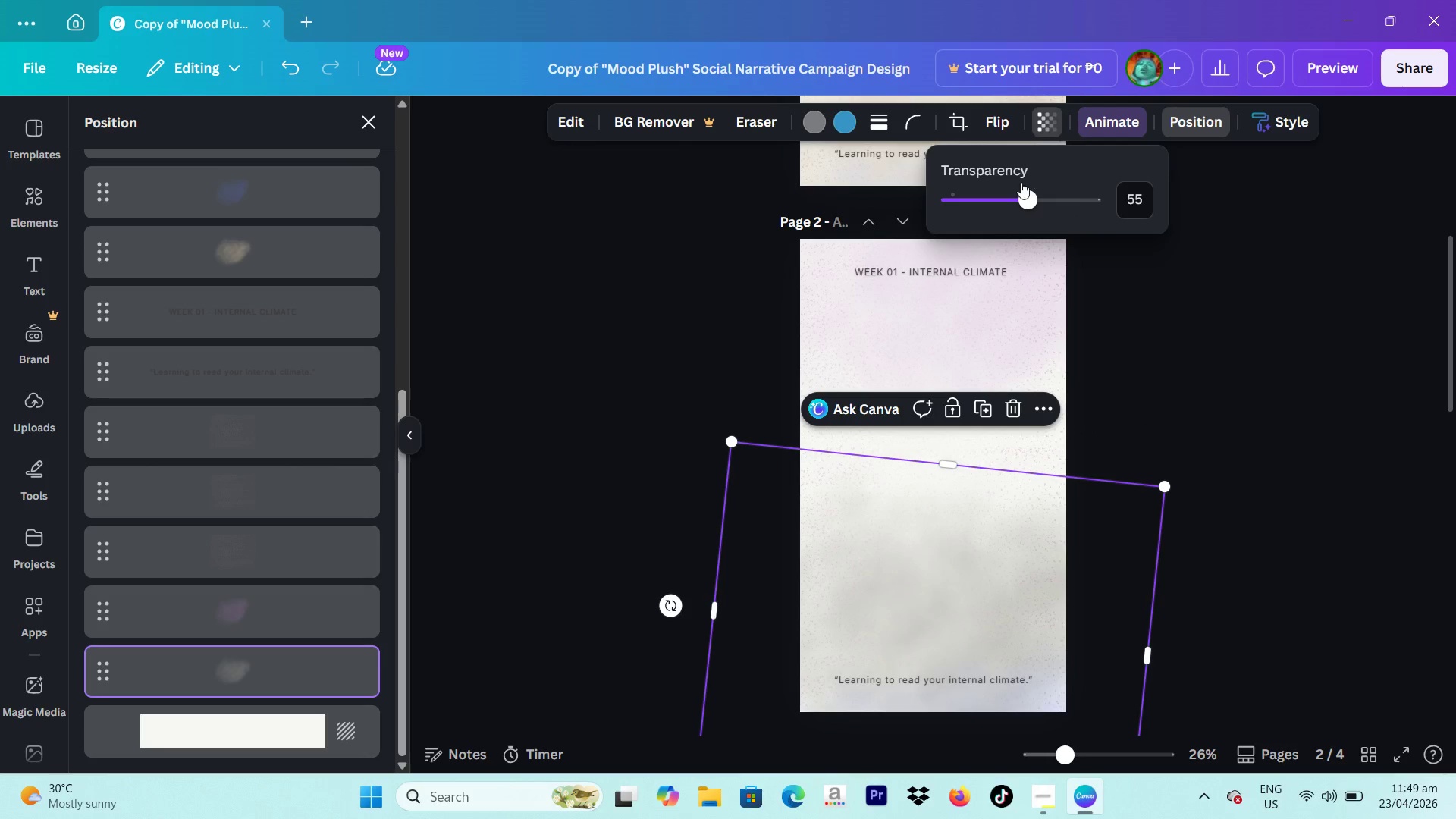 
left_click_drag(start_coordinate=[1008, 202], to_coordinate=[996, 213])
 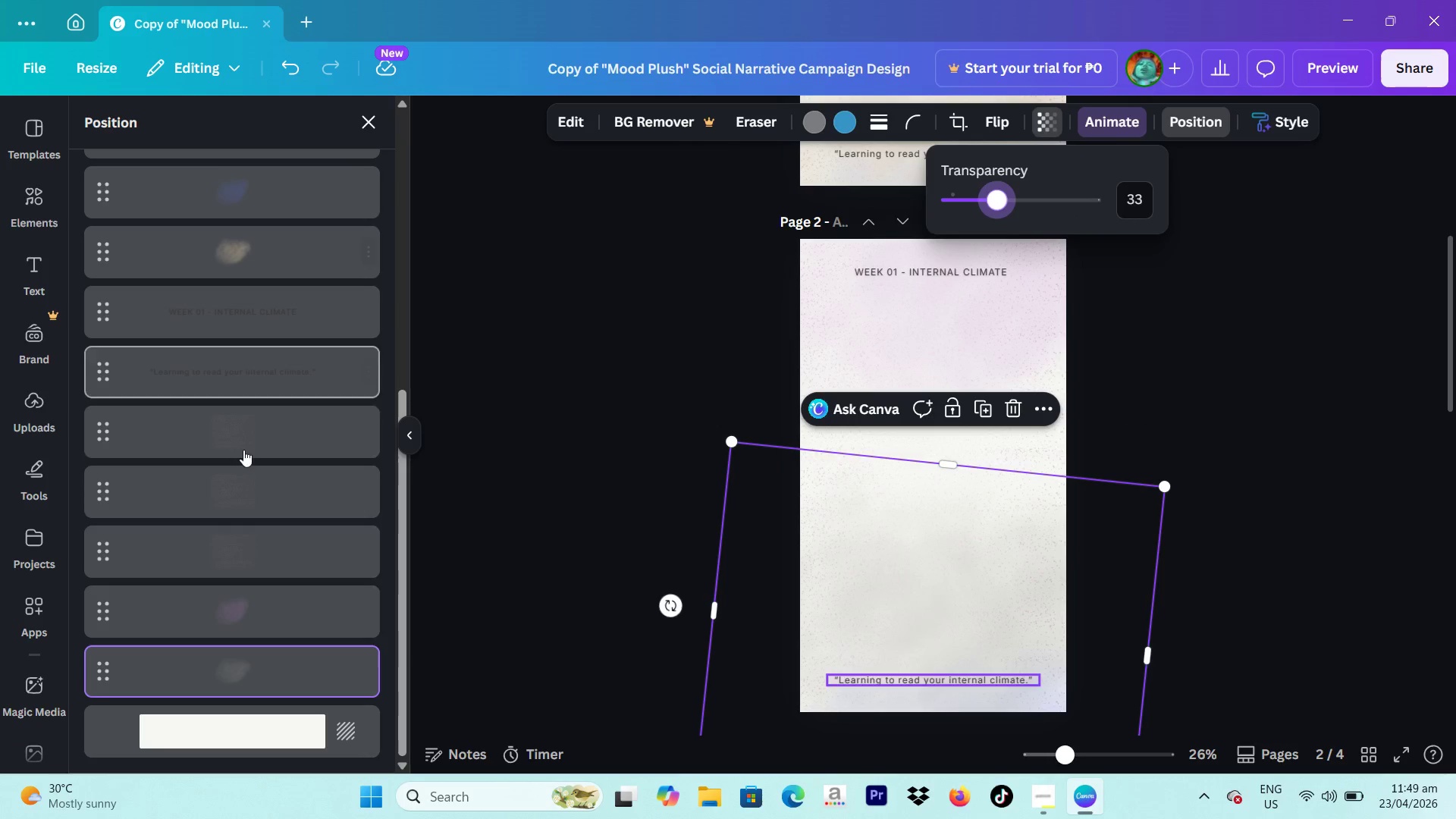 
left_click([179, 609])
 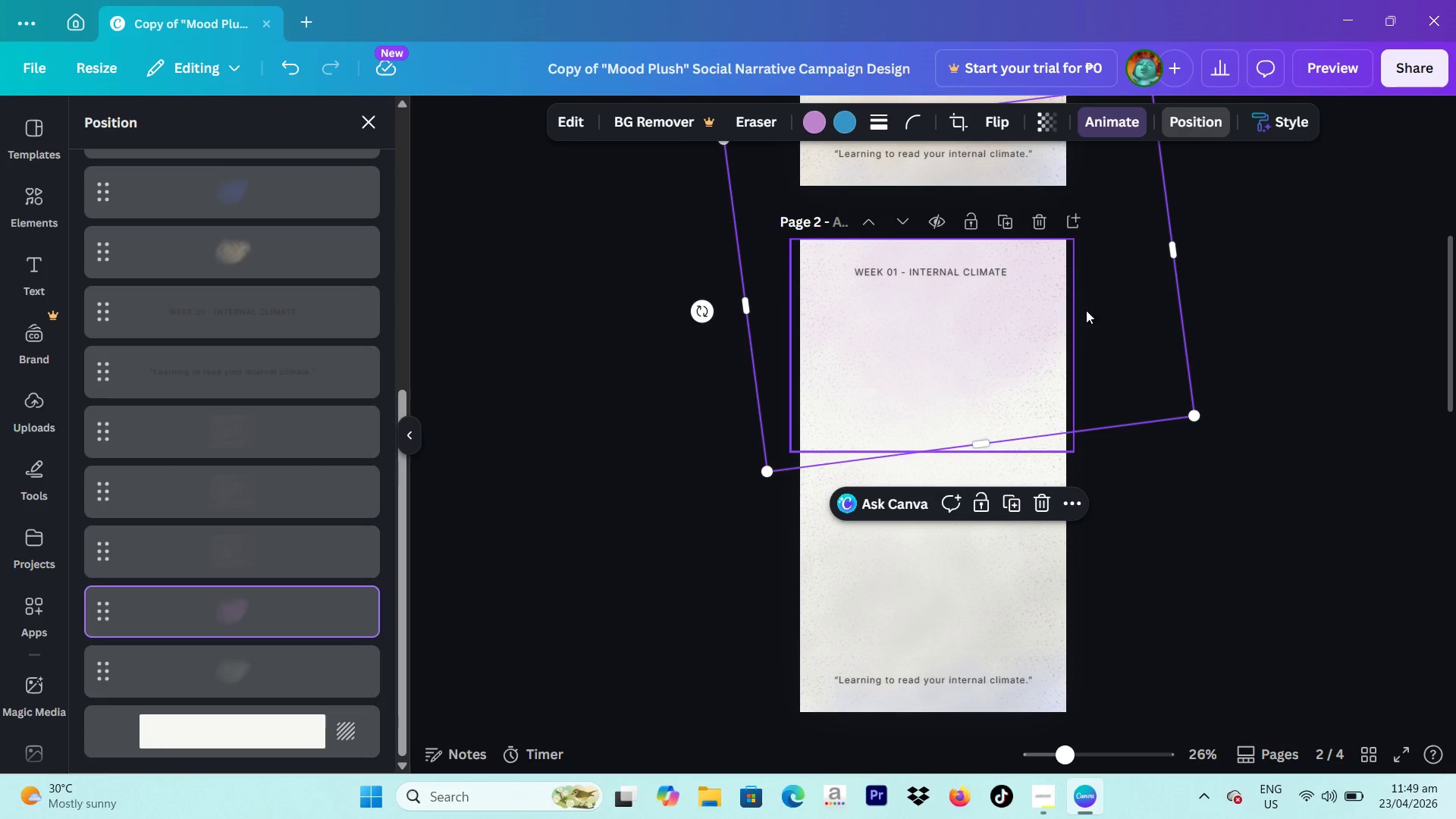 
left_click_drag(start_coordinate=[1123, 328], to_coordinate=[1116, 366])
 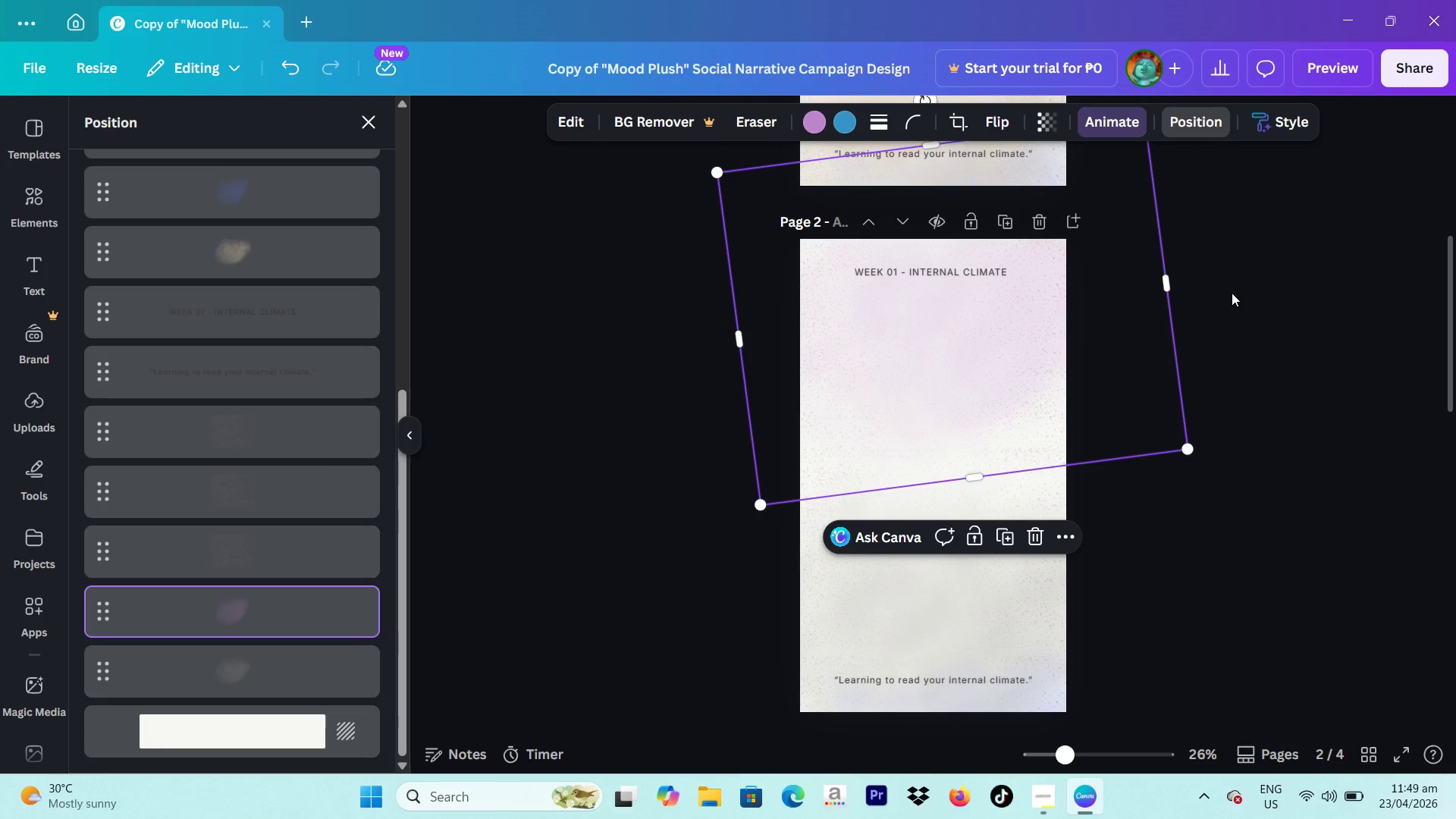 
left_click([1232, 292])
 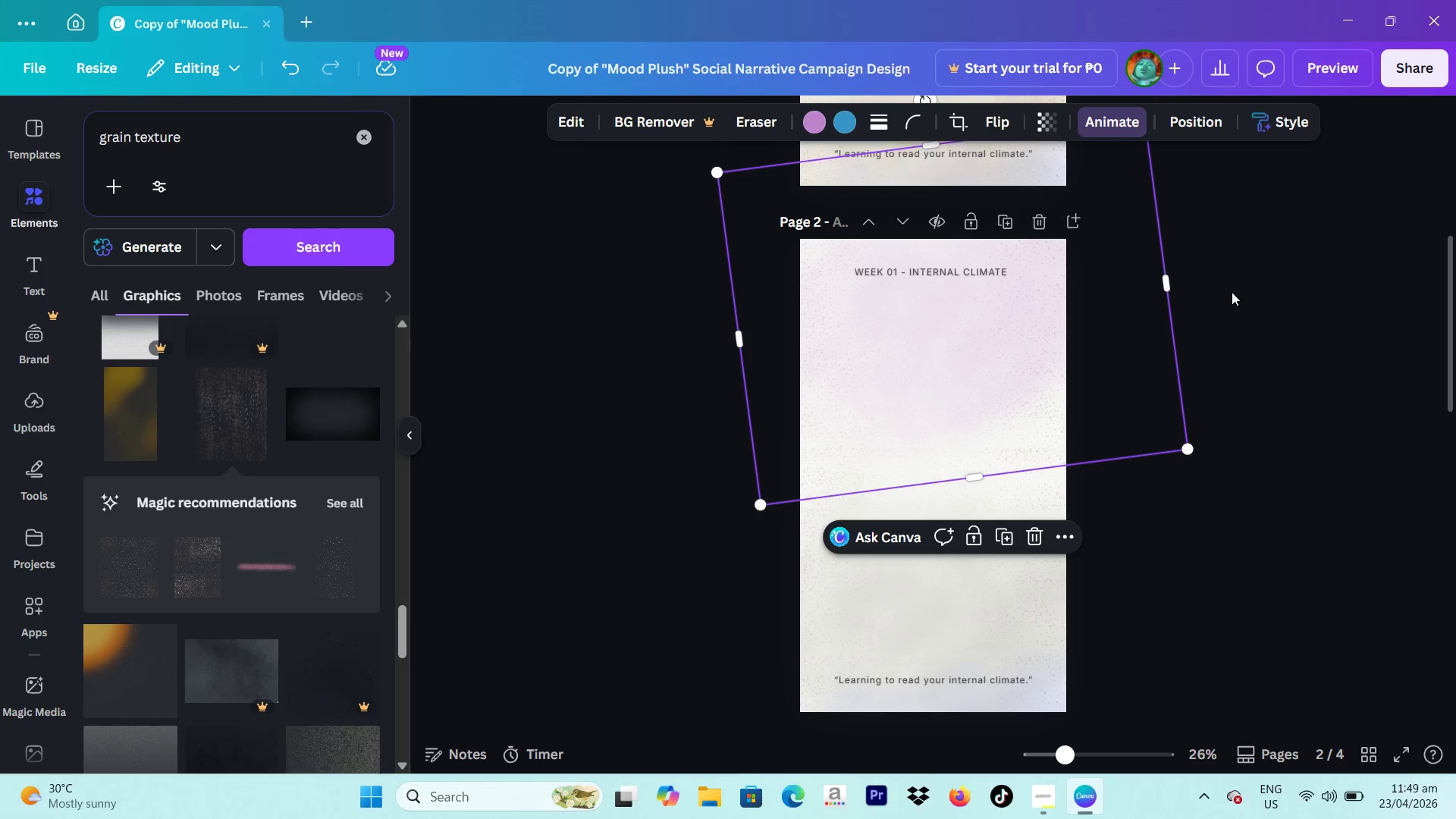 
left_click_drag(start_coordinate=[1230, 291], to_coordinate=[1225, 291])
 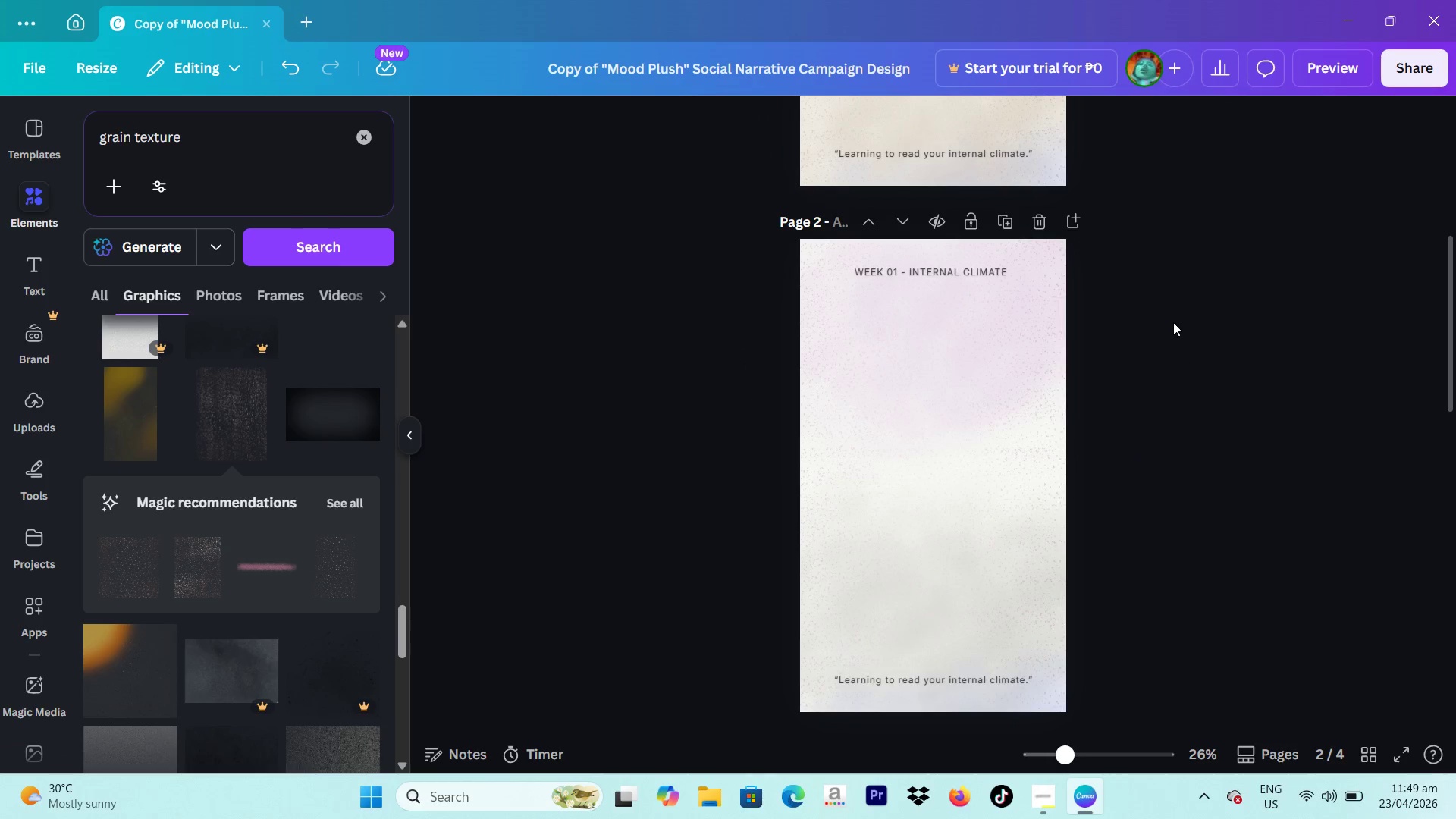 
scroll: coordinate [1146, 270], scroll_direction: up, amount: 1.0
 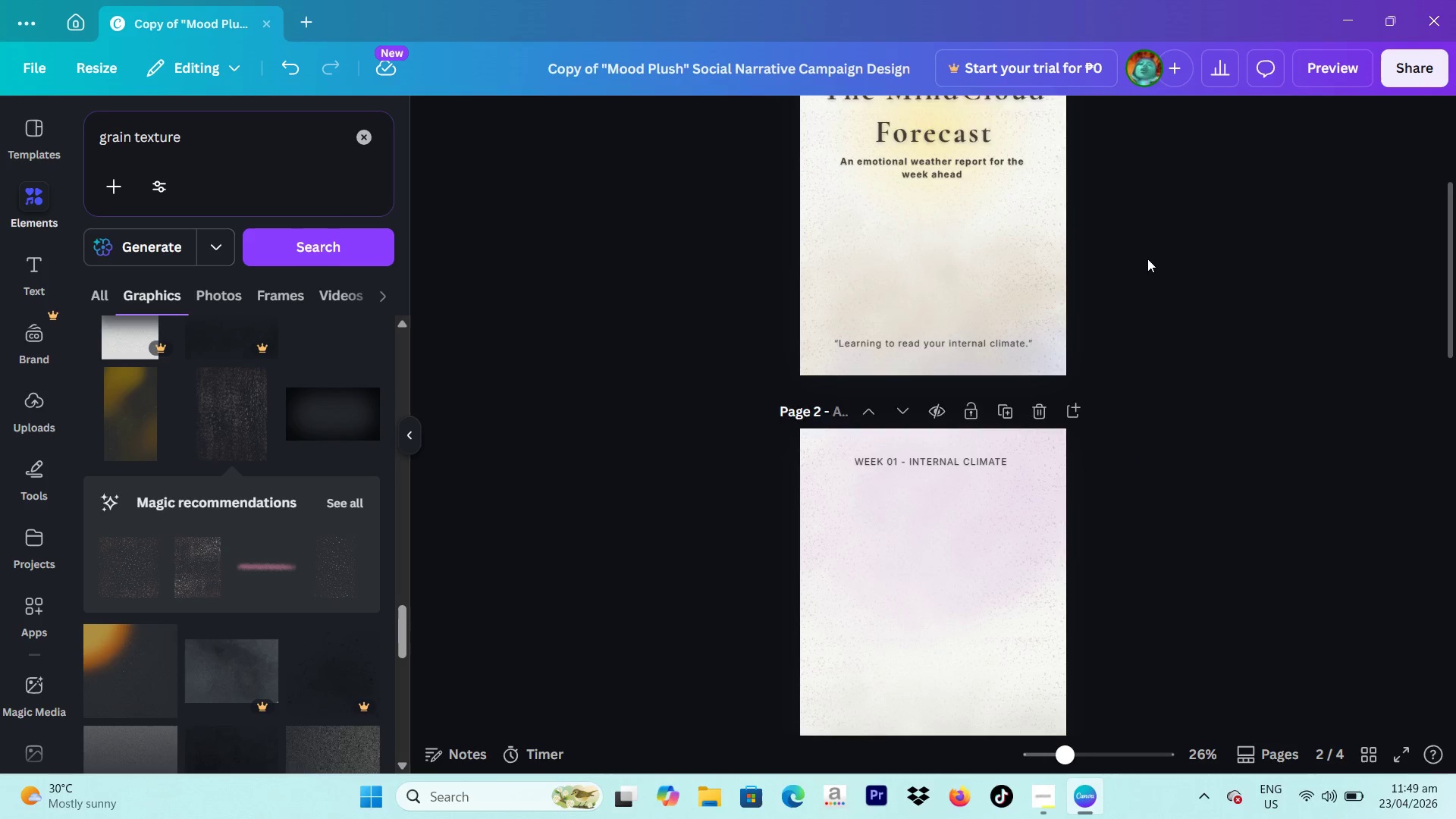 
scroll: coordinate [1134, 214], scroll_direction: down, amount: 7.0
 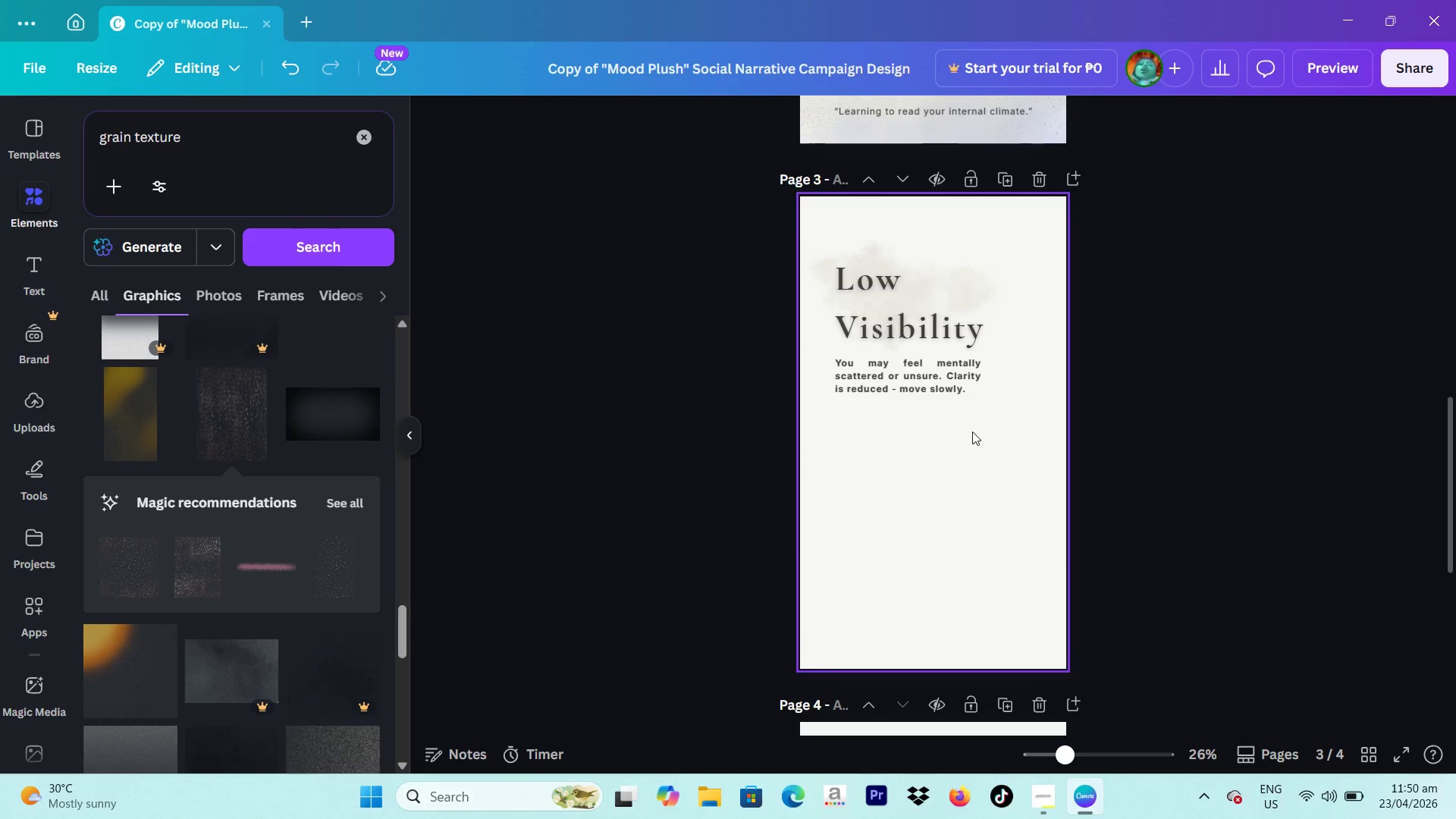 
left_click_drag(start_coordinate=[972, 431], to_coordinate=[849, 216])
 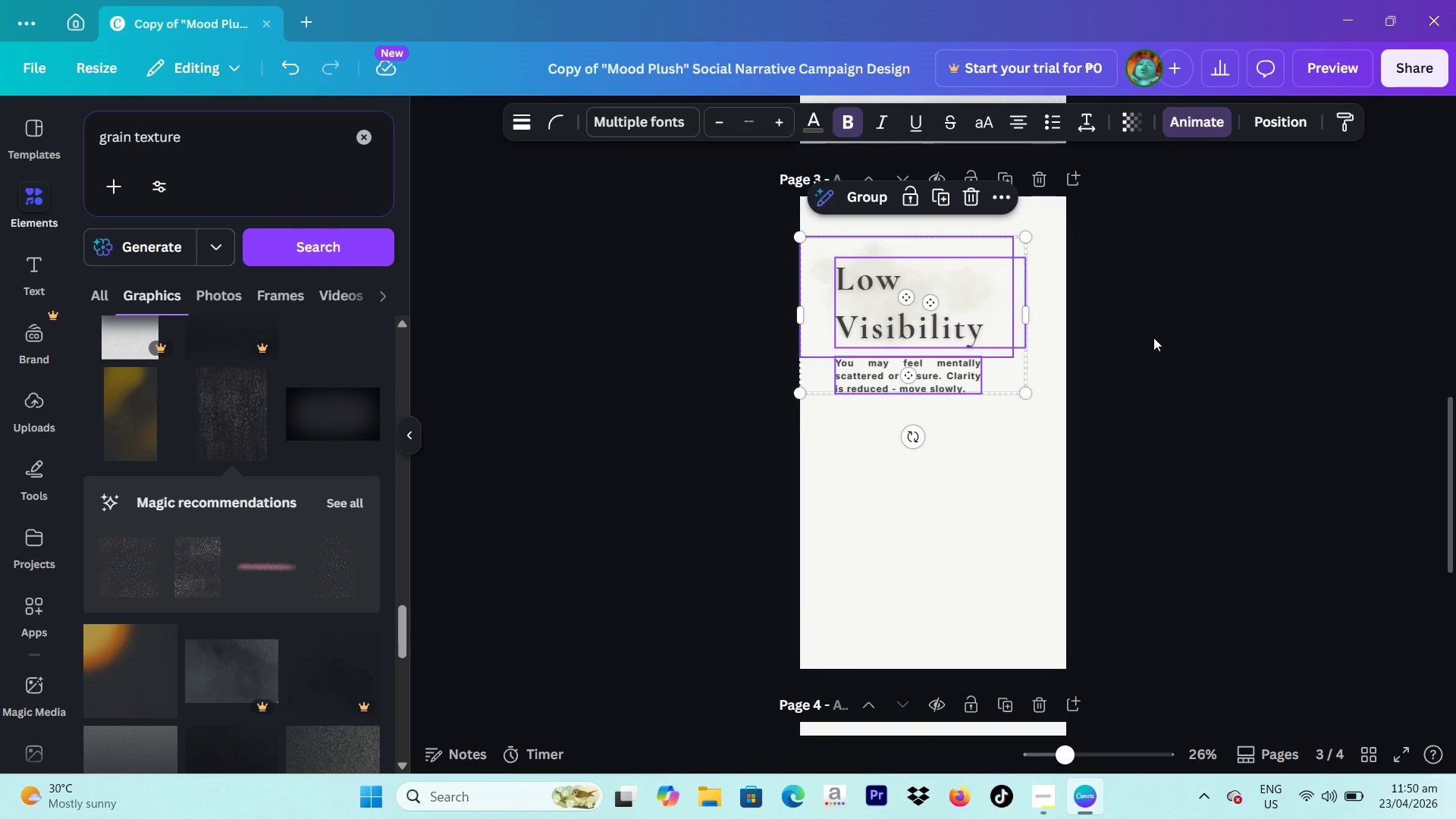 
scroll: coordinate [1175, 344], scroll_direction: up, amount: 2.0
 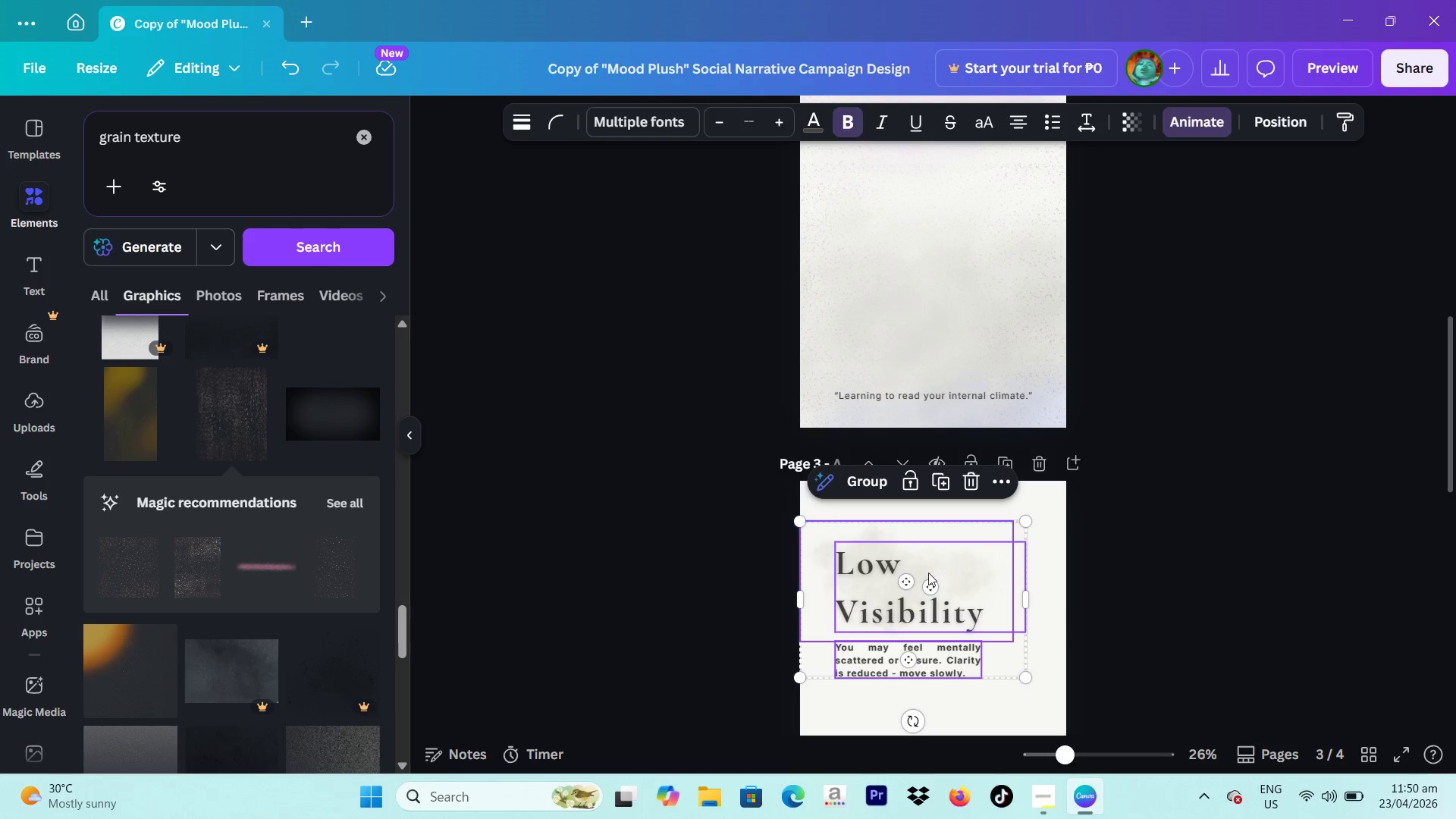 
left_click_drag(start_coordinate=[923, 579], to_coordinate=[1004, 588])
 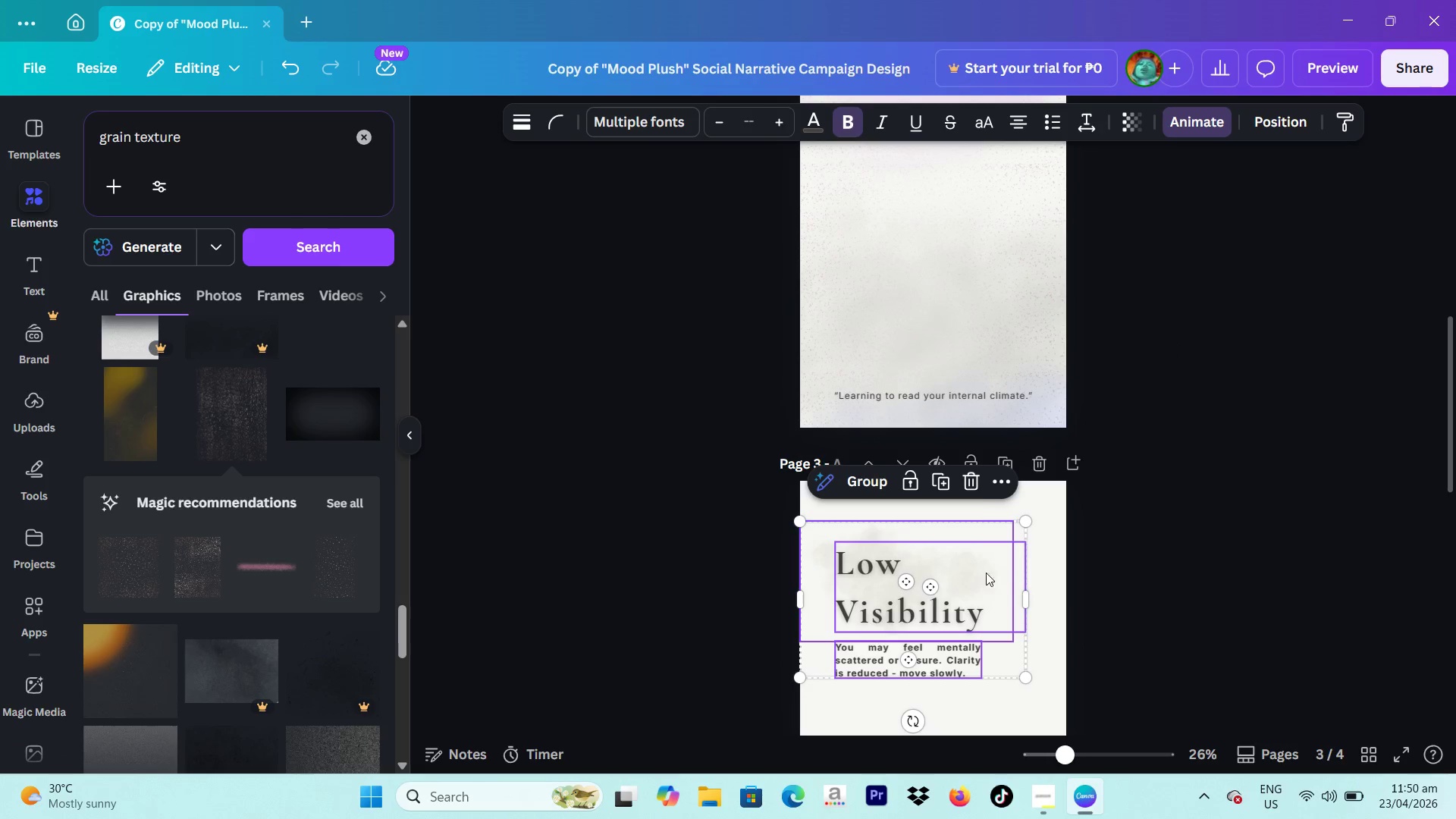 
left_click_drag(start_coordinate=[988, 589], to_coordinate=[1003, 472])
 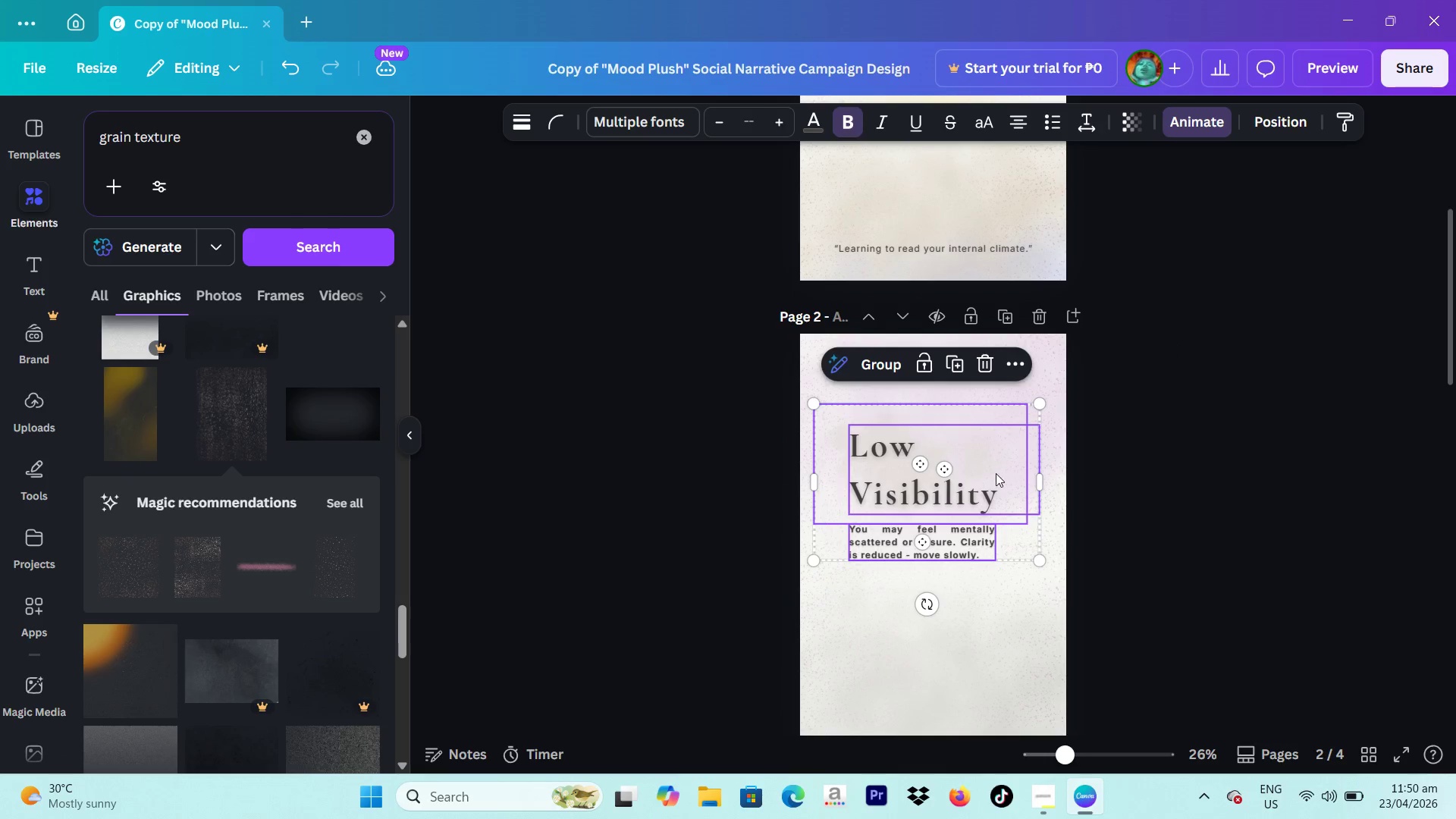 
scroll: coordinate [973, 407], scroll_direction: up, amount: 4.0
 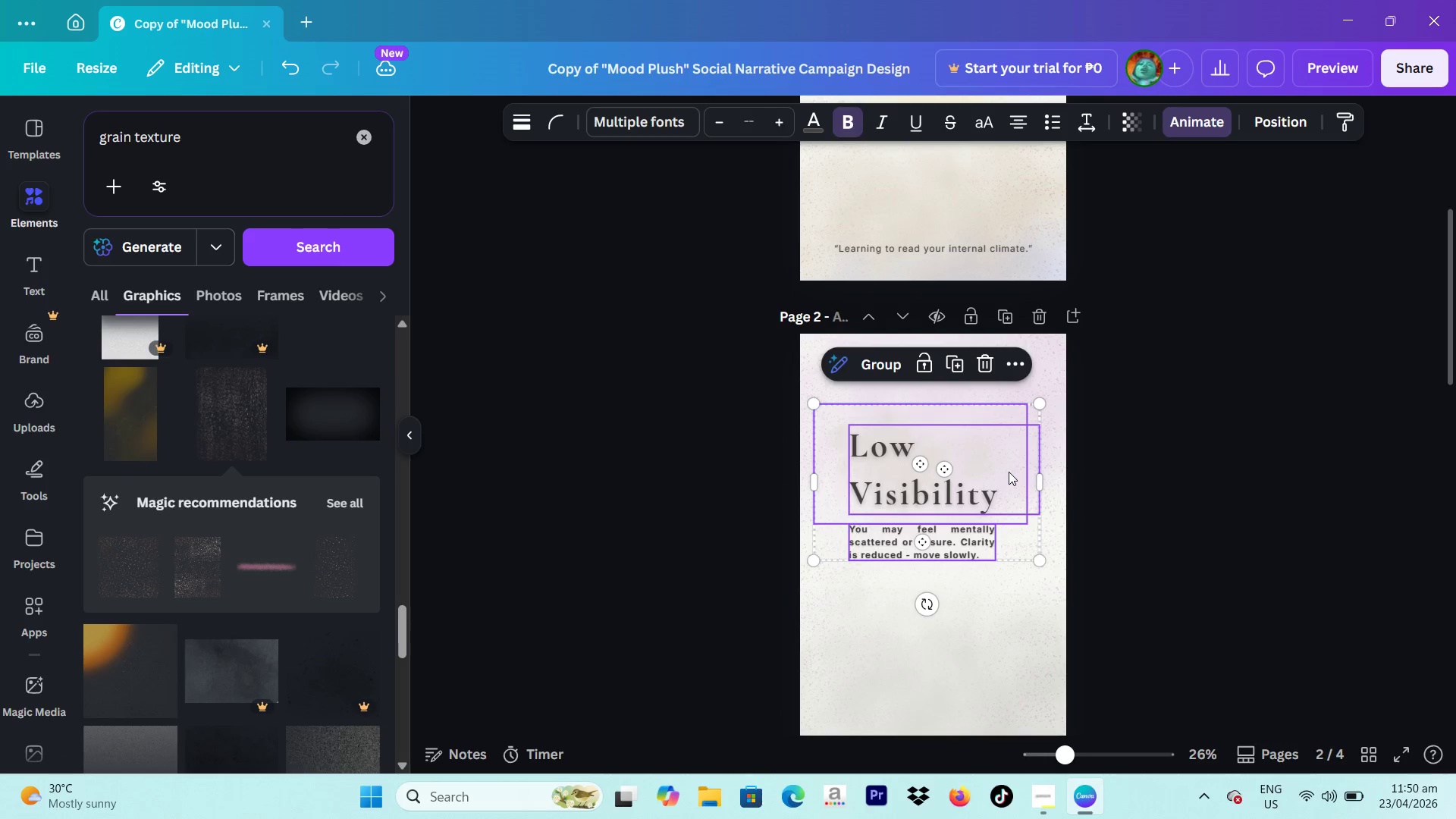 
left_click_drag(start_coordinate=[985, 466], to_coordinate=[973, 441])
 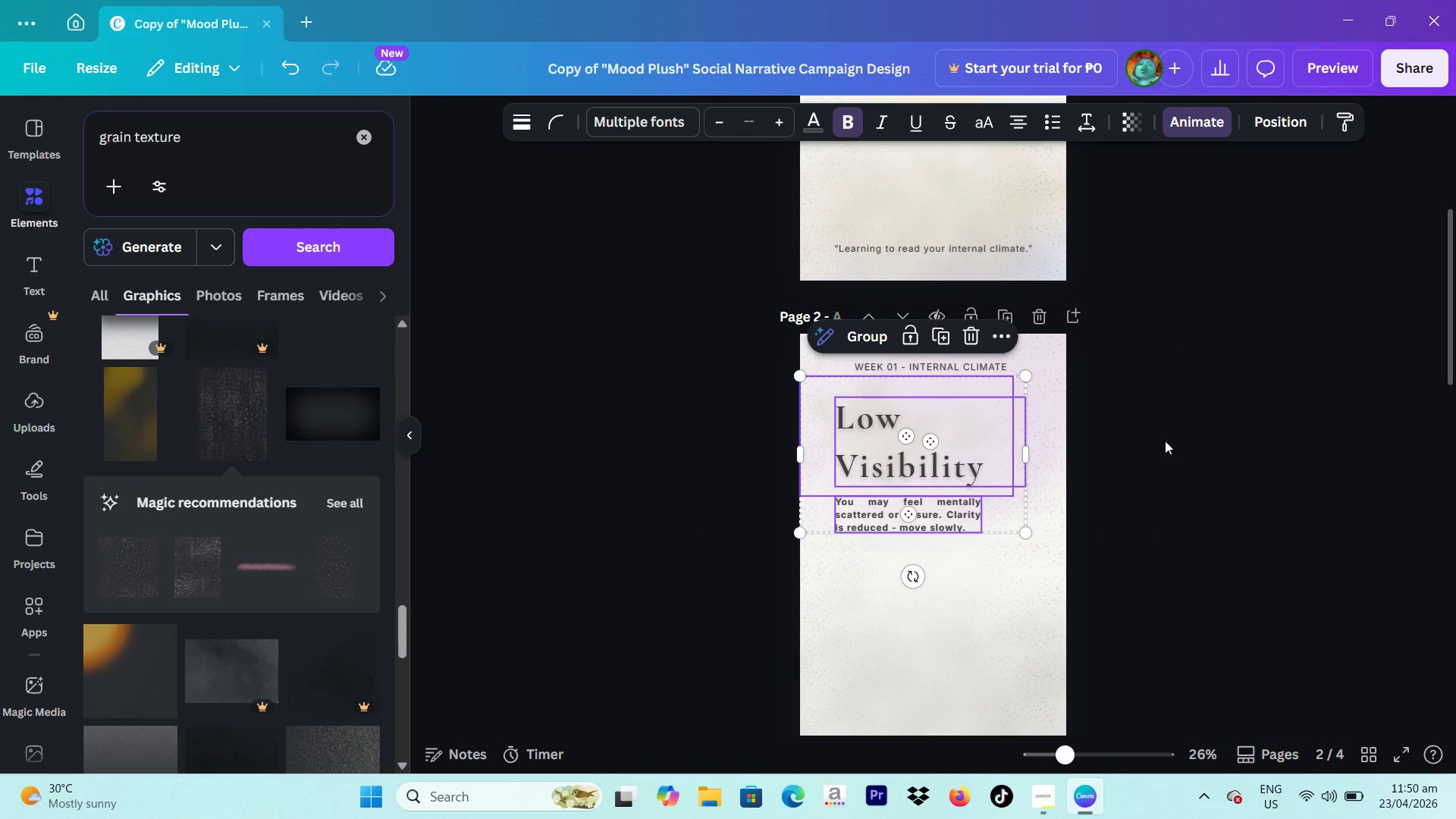 
left_click([1165, 441])
 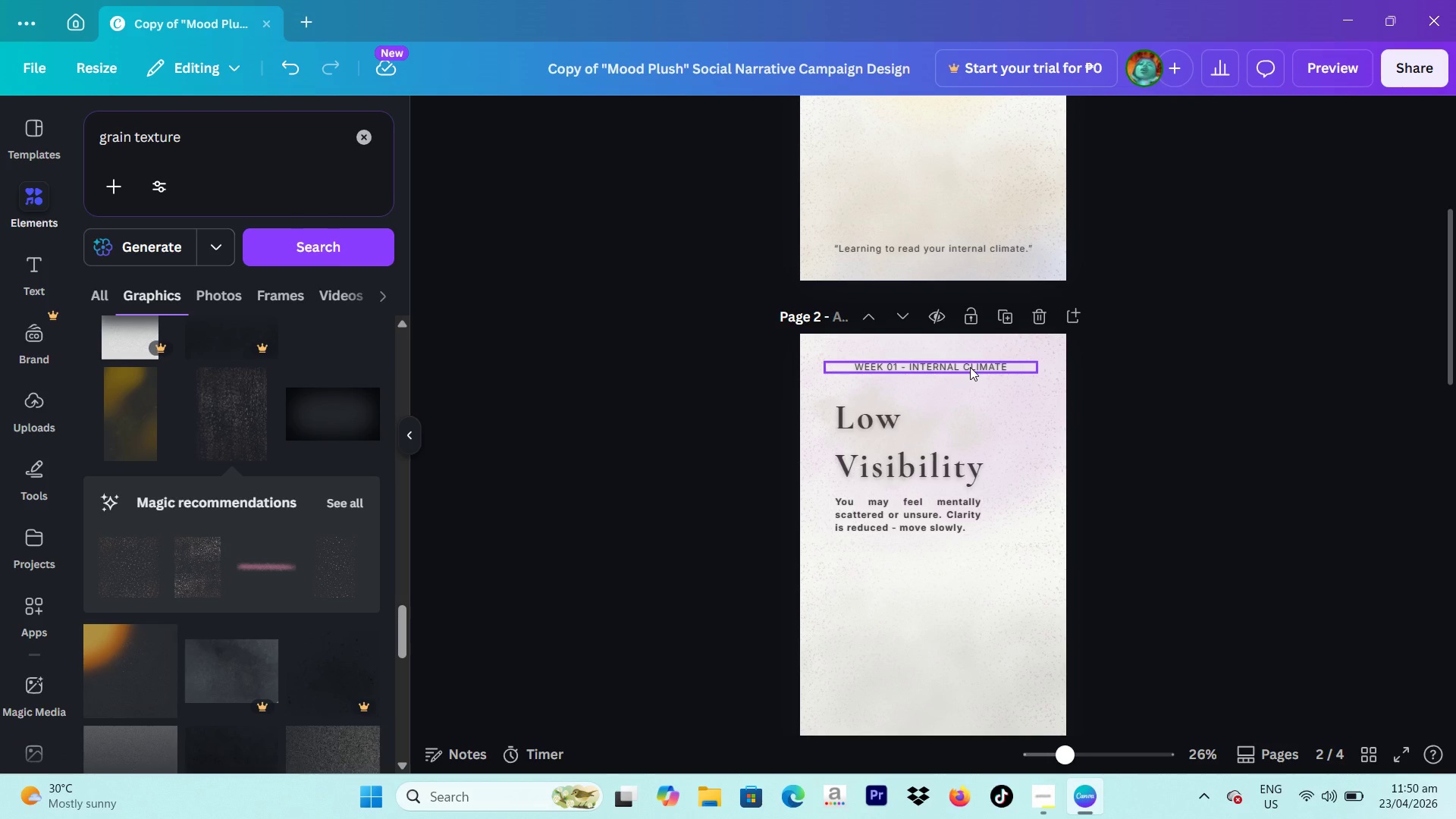 
left_click_drag(start_coordinate=[970, 367], to_coordinate=[972, 582])
 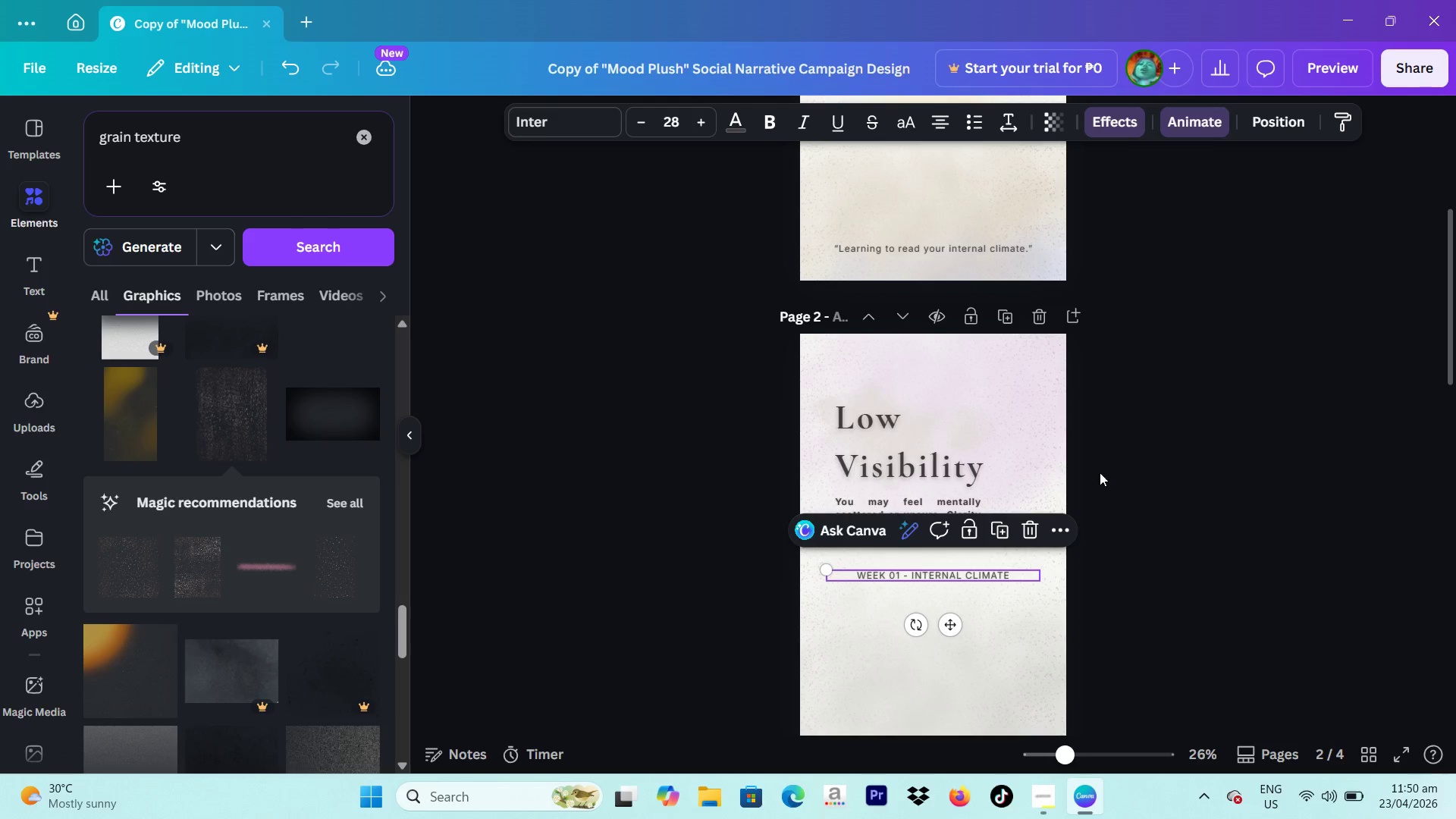 
scroll: coordinate [1100, 472], scroll_direction: down, amount: 1.0
 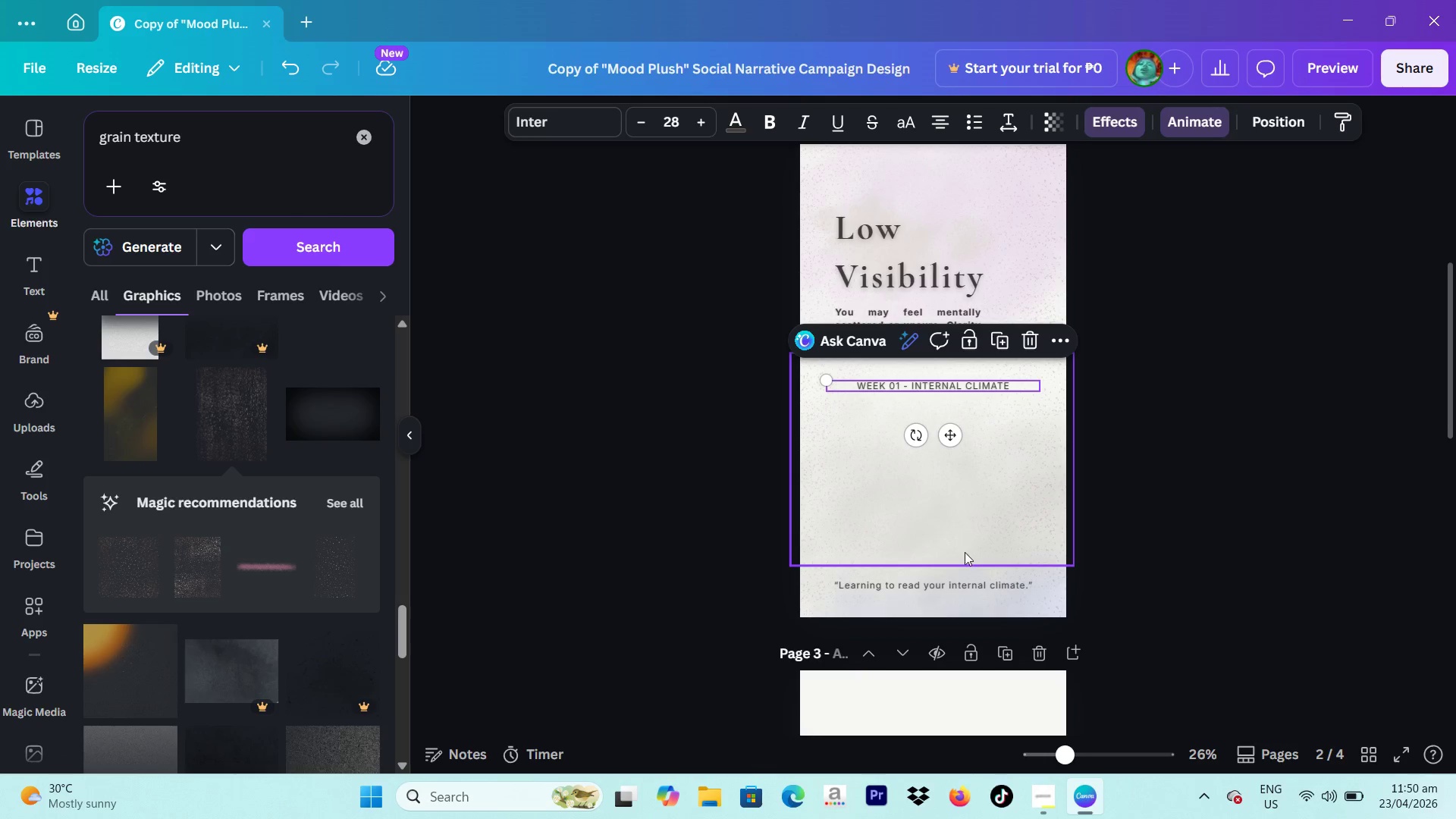 
left_click([1238, 483])
 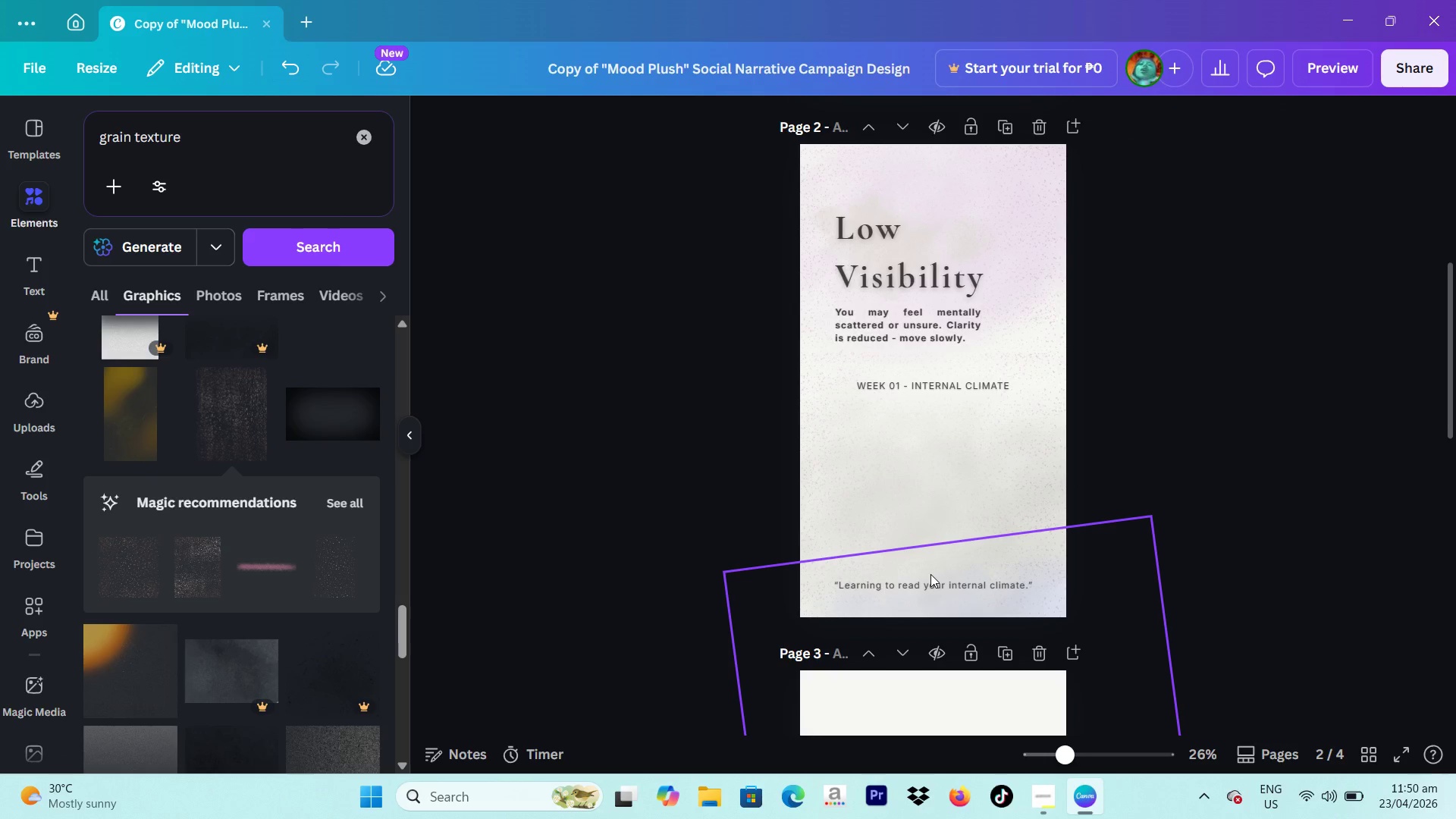 
left_click([933, 573])
 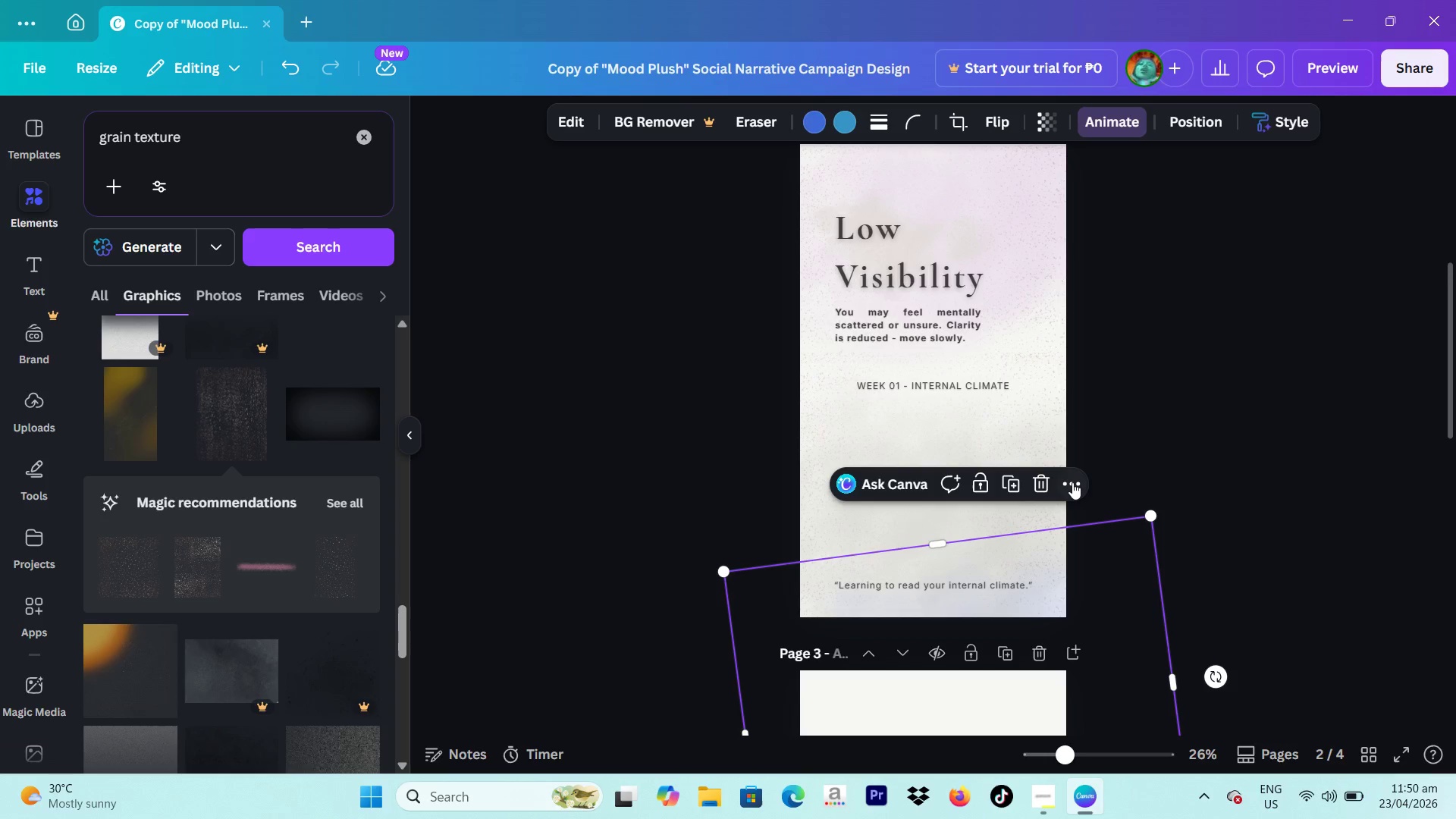 
left_click([1072, 482])
 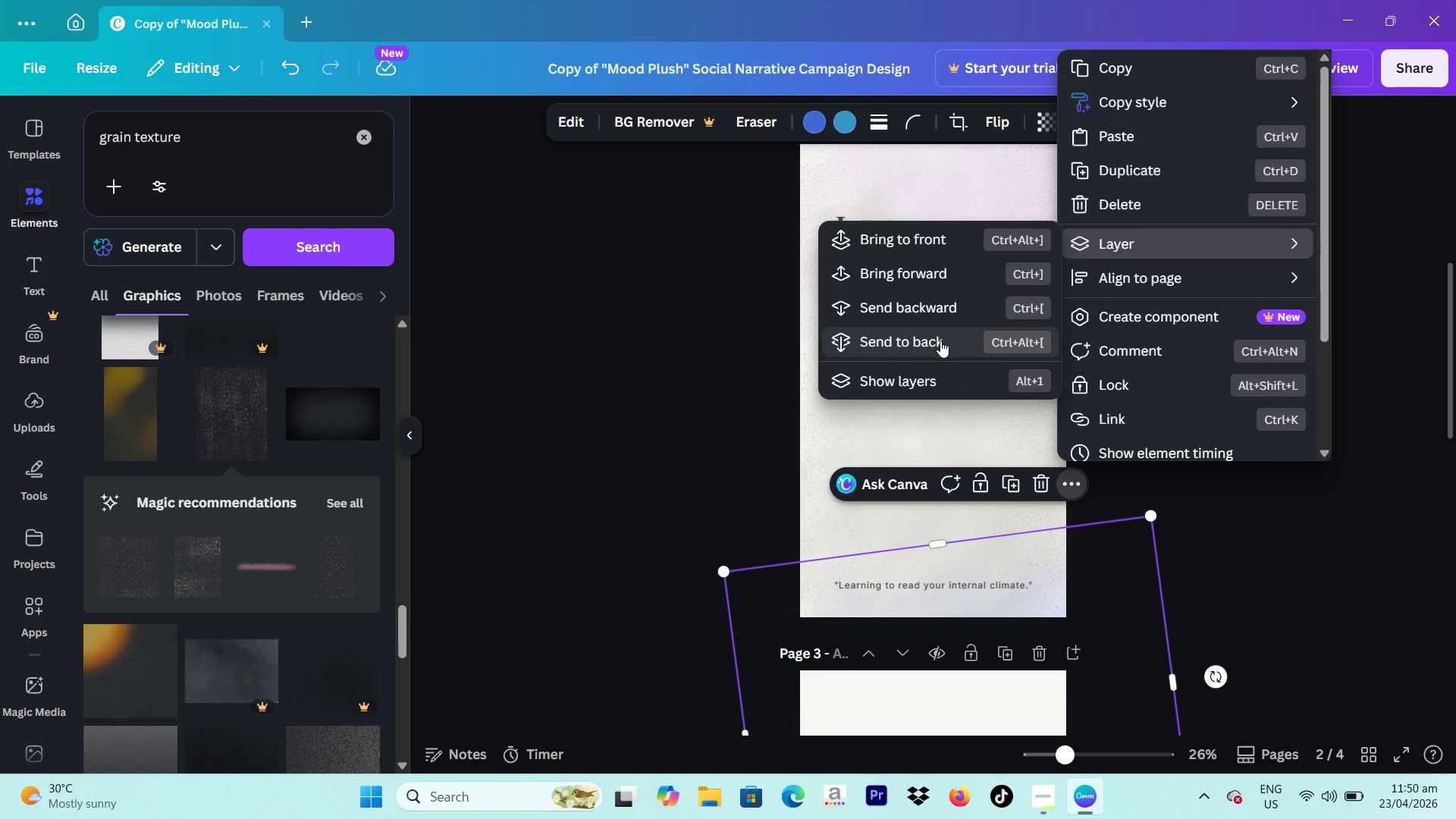 
left_click([940, 340])
 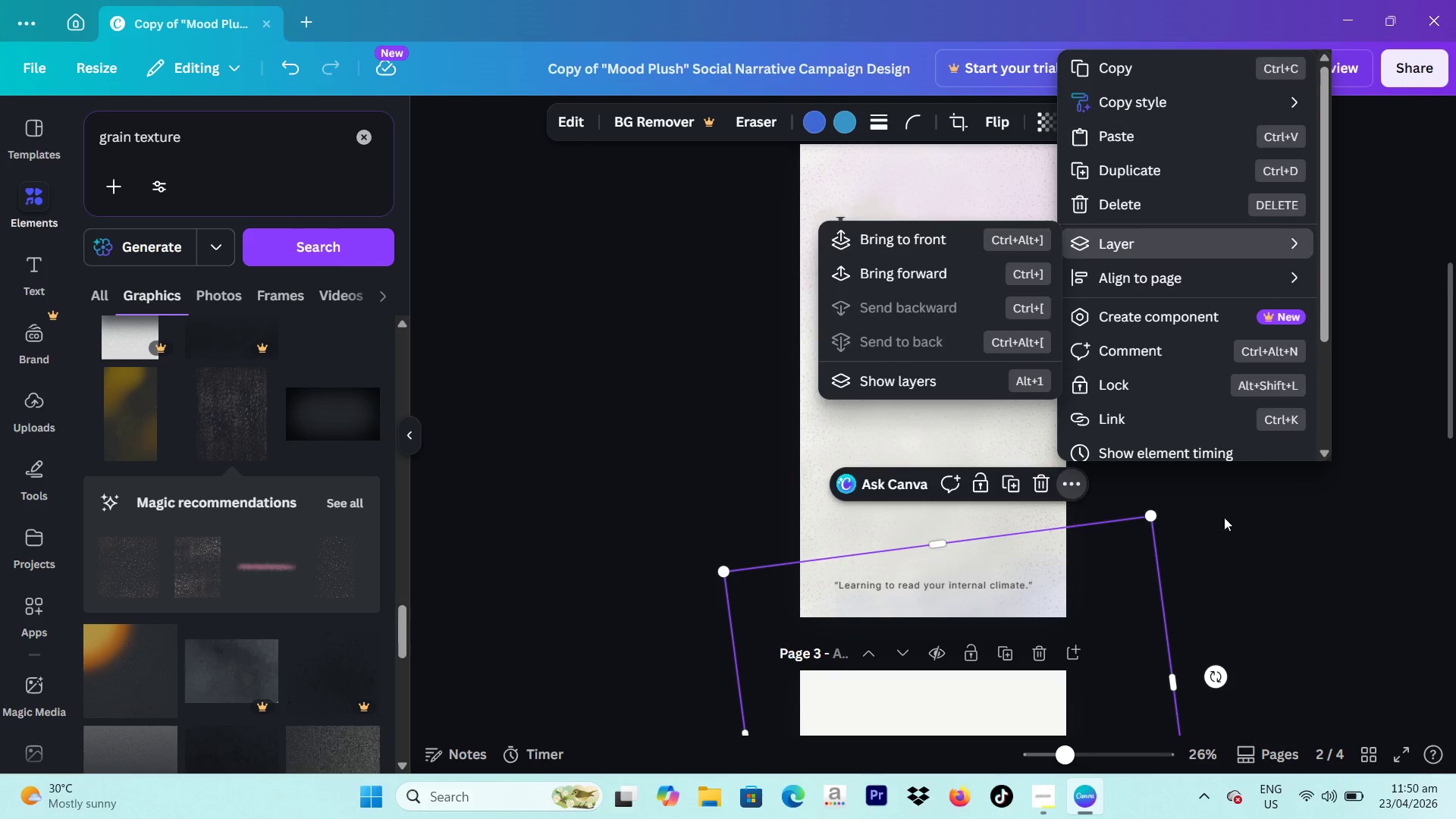 
left_click([1270, 518])
 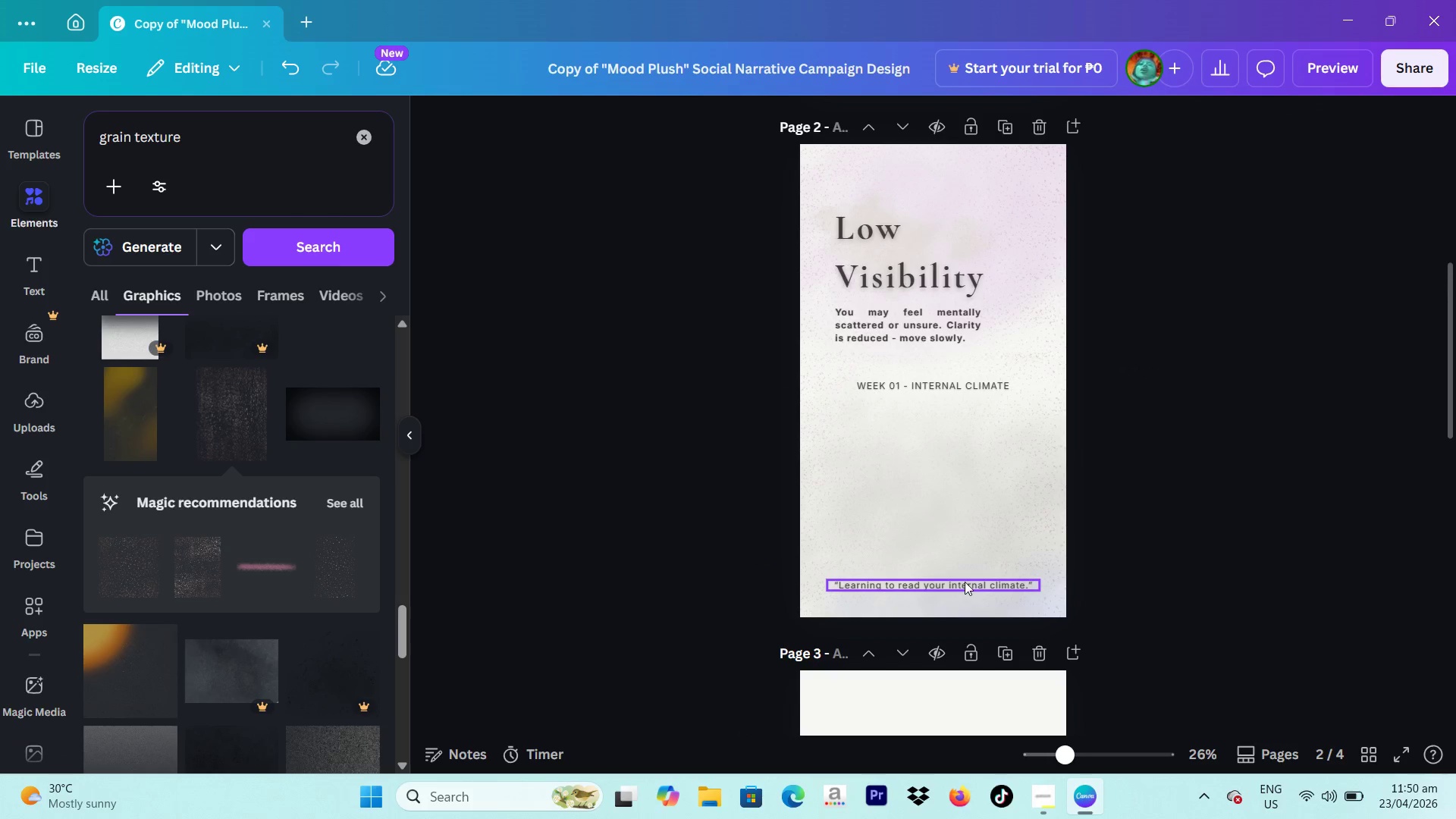 
left_click([965, 582])
 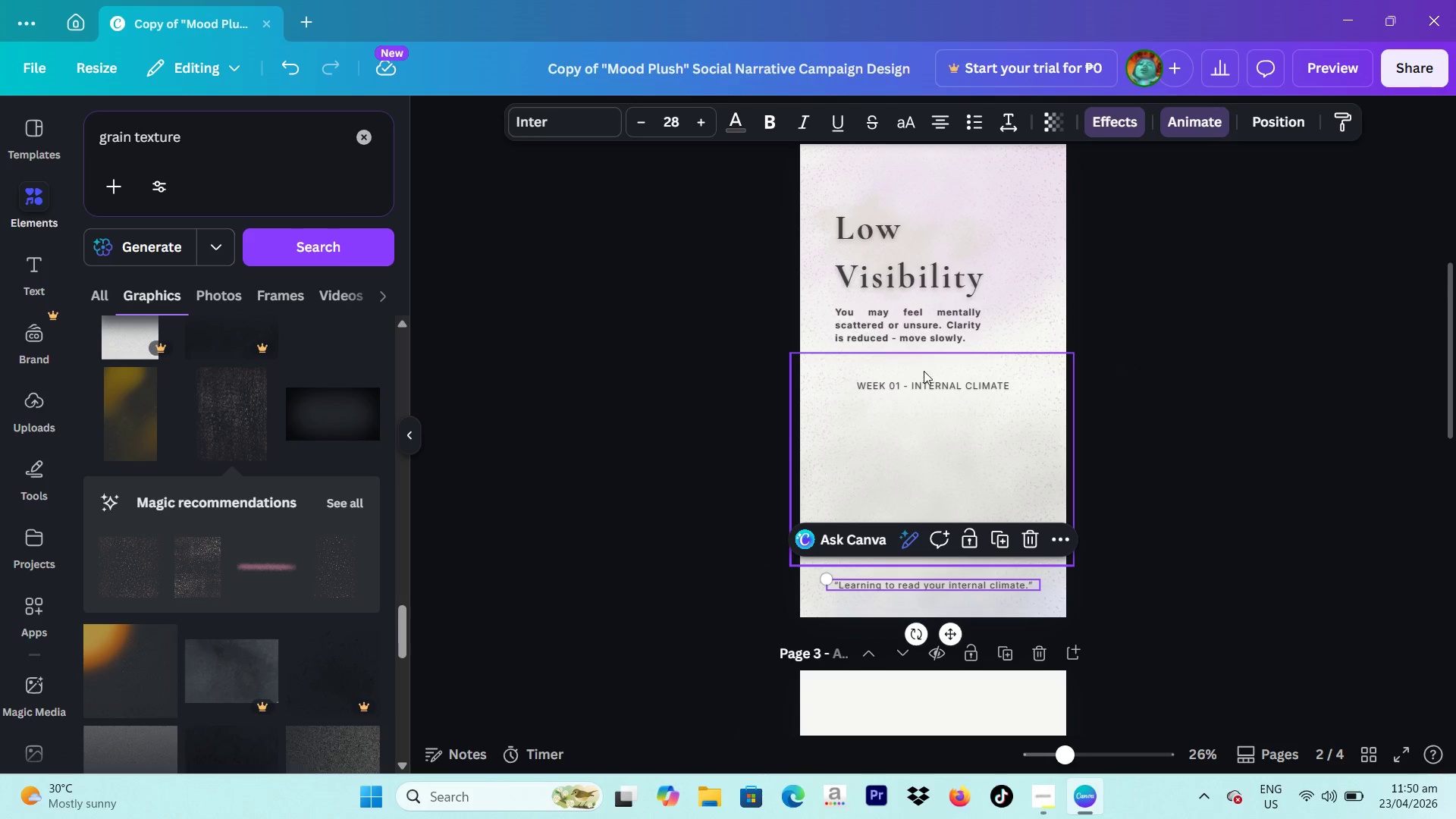 
double_click([927, 388])
 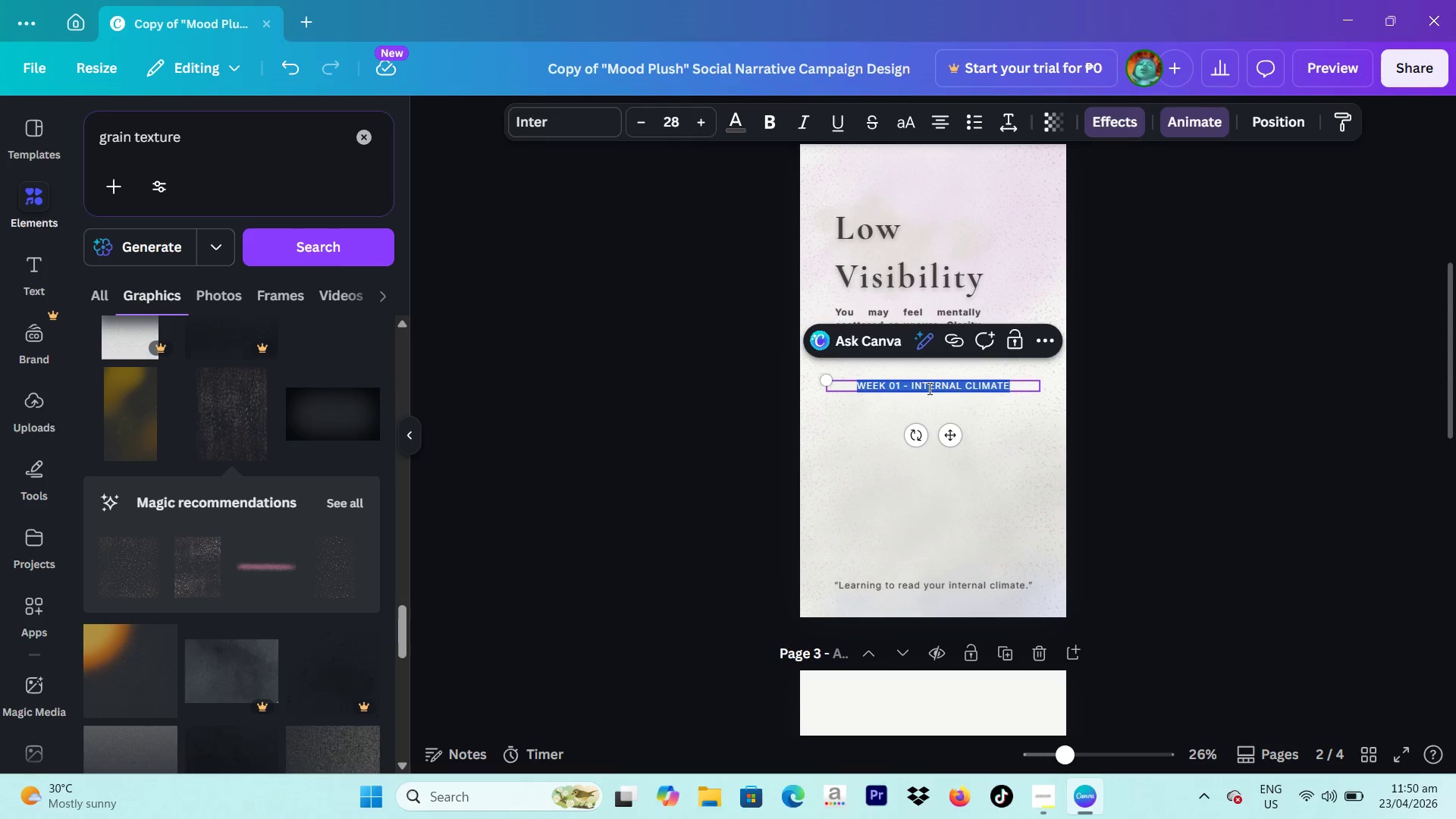 
type(Pause before reacting. Let things settle.)
 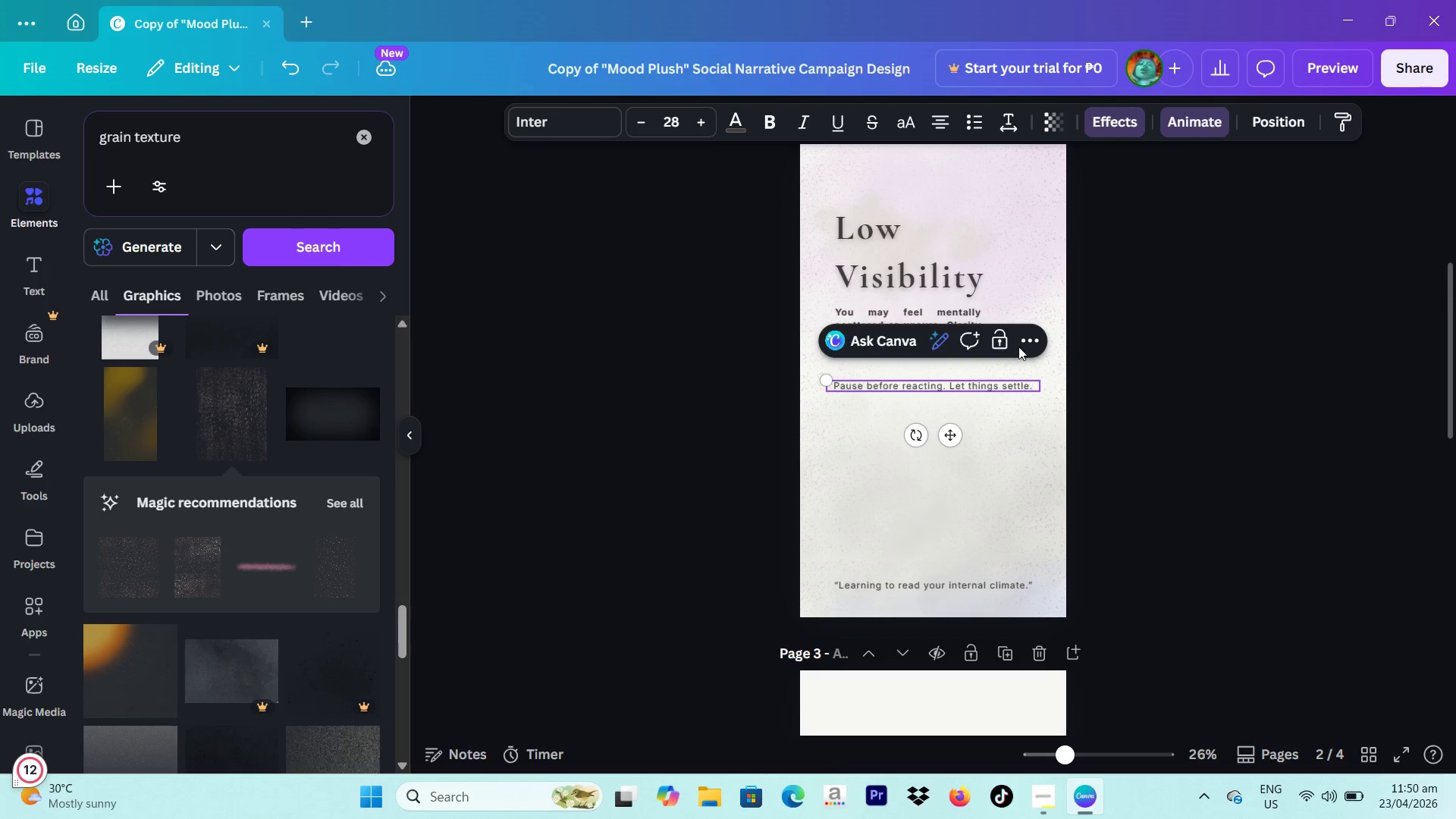 
left_click([1202, 359])
 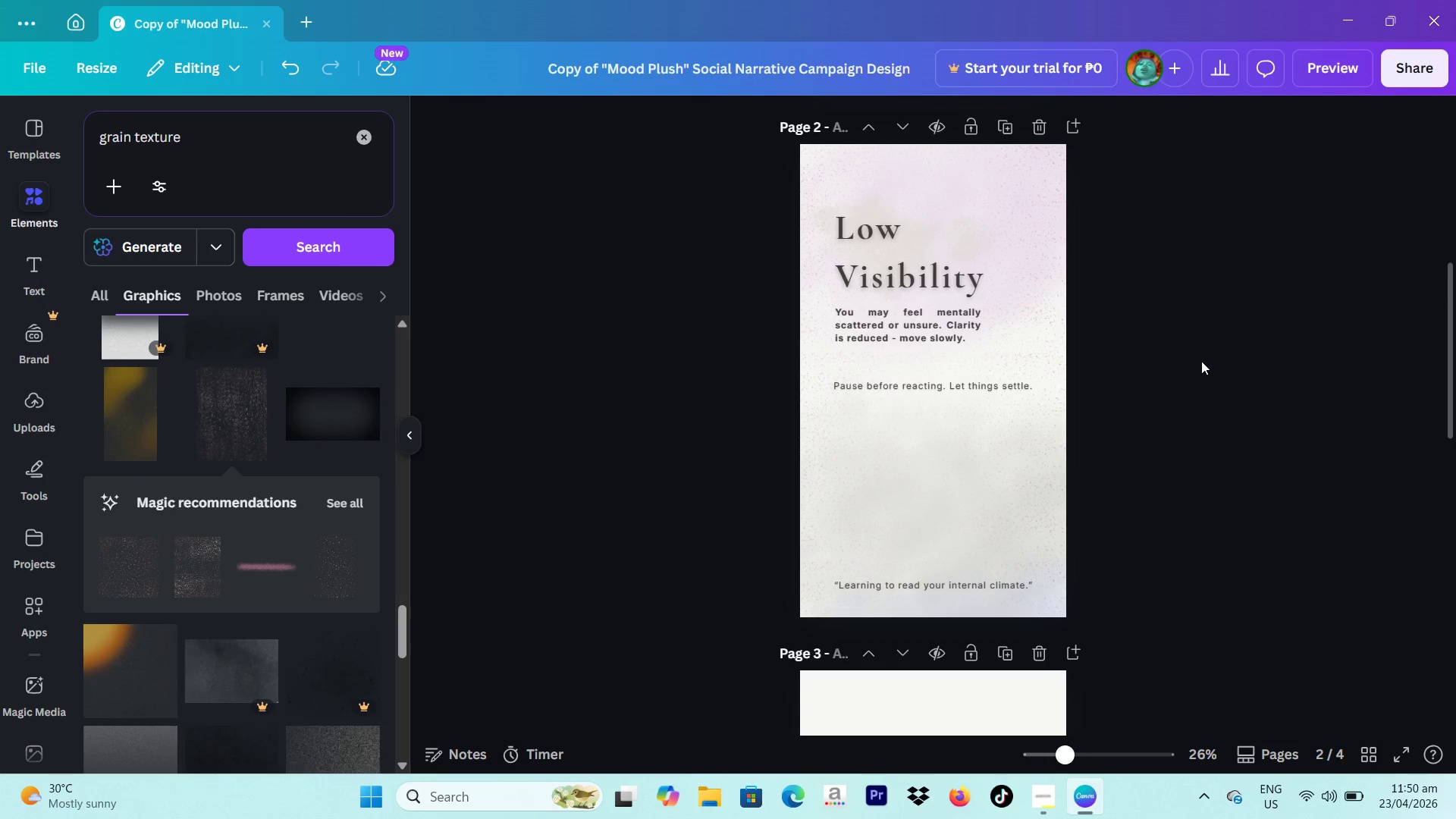 
scroll: coordinate [1195, 369], scroll_direction: none, amount: 0.0
 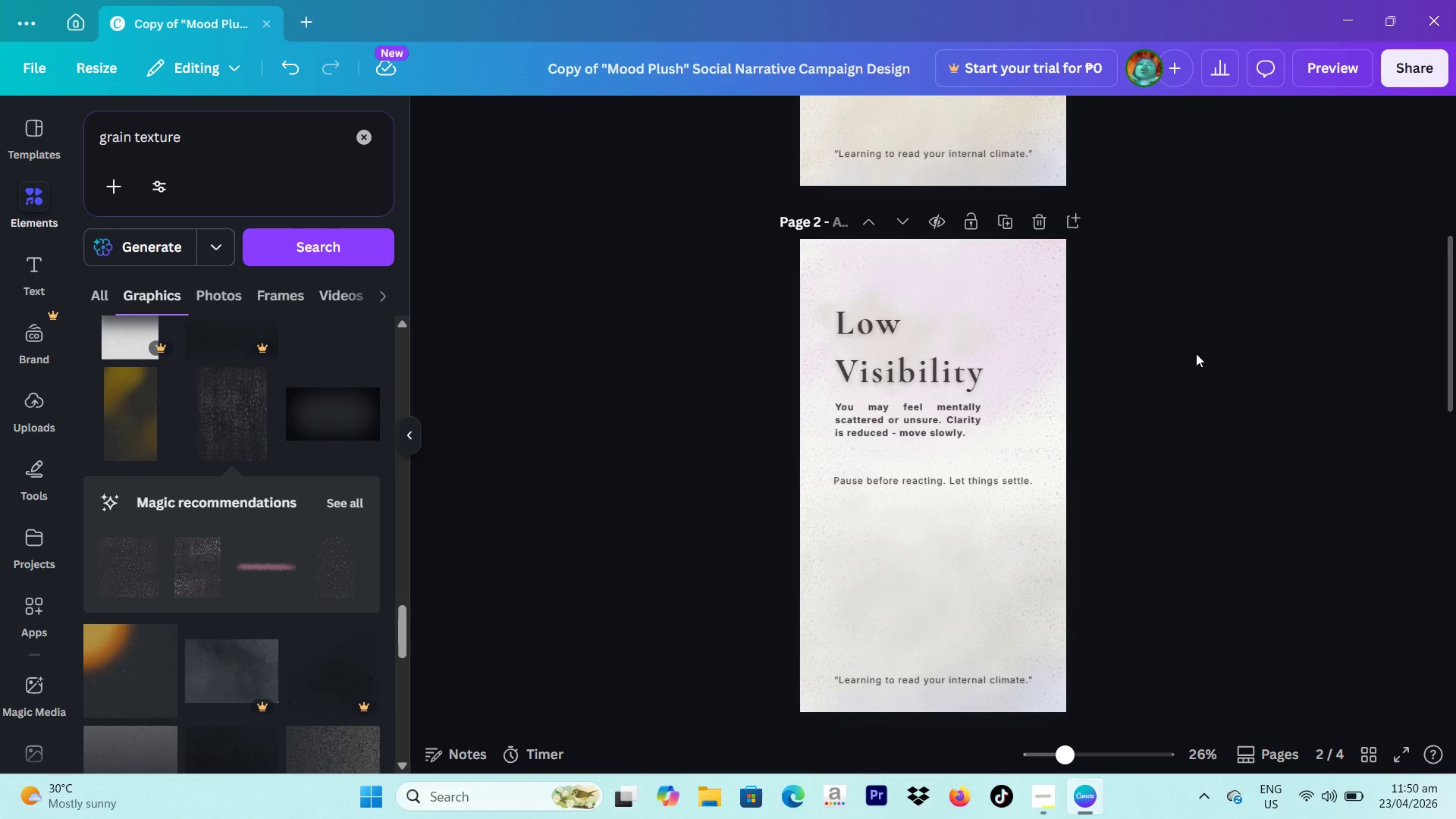 
scroll: coordinate [1196, 353], scroll_direction: down, amount: 1.0
 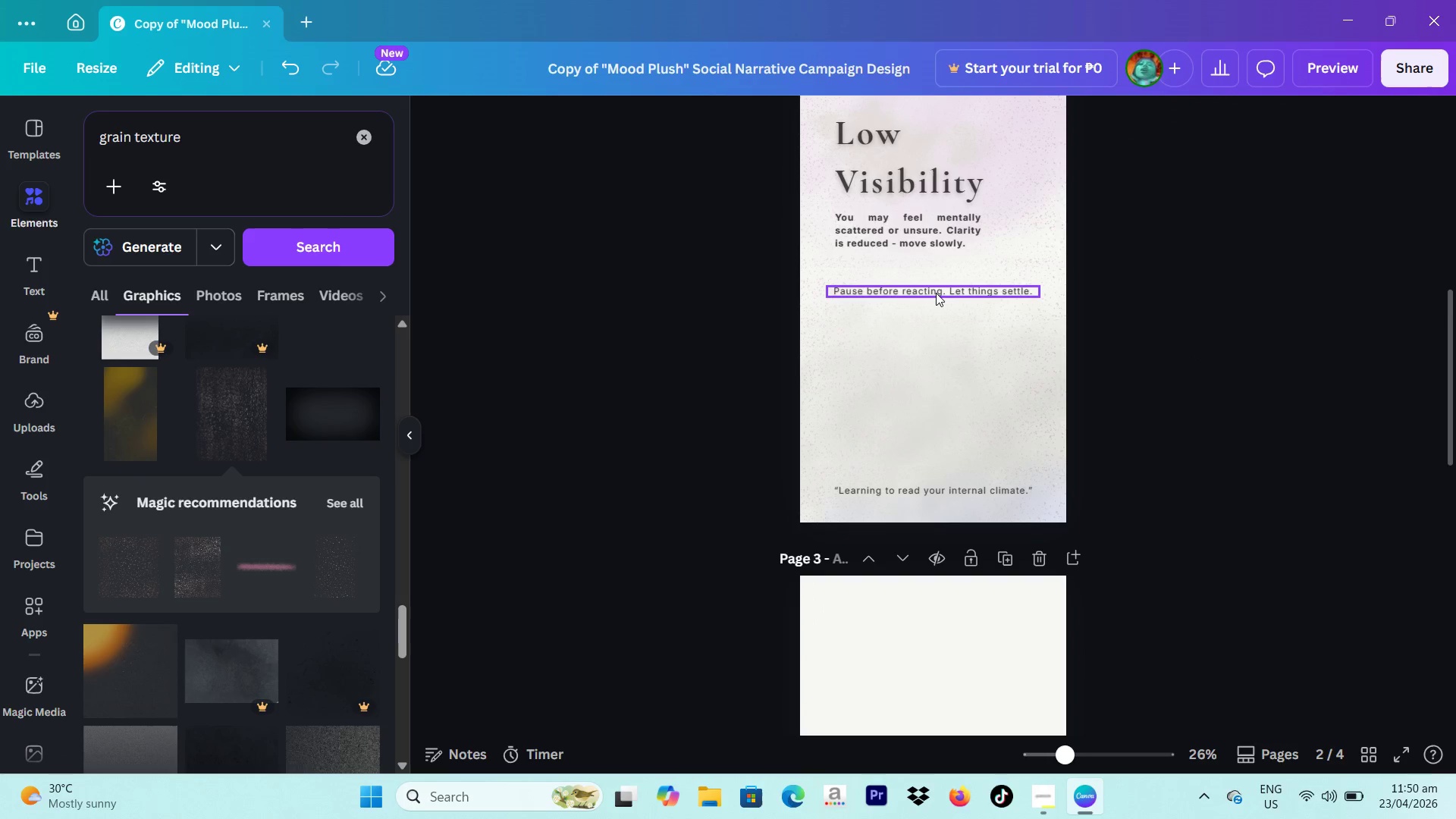 
left_click_drag(start_coordinate=[936, 293], to_coordinate=[937, 303])
 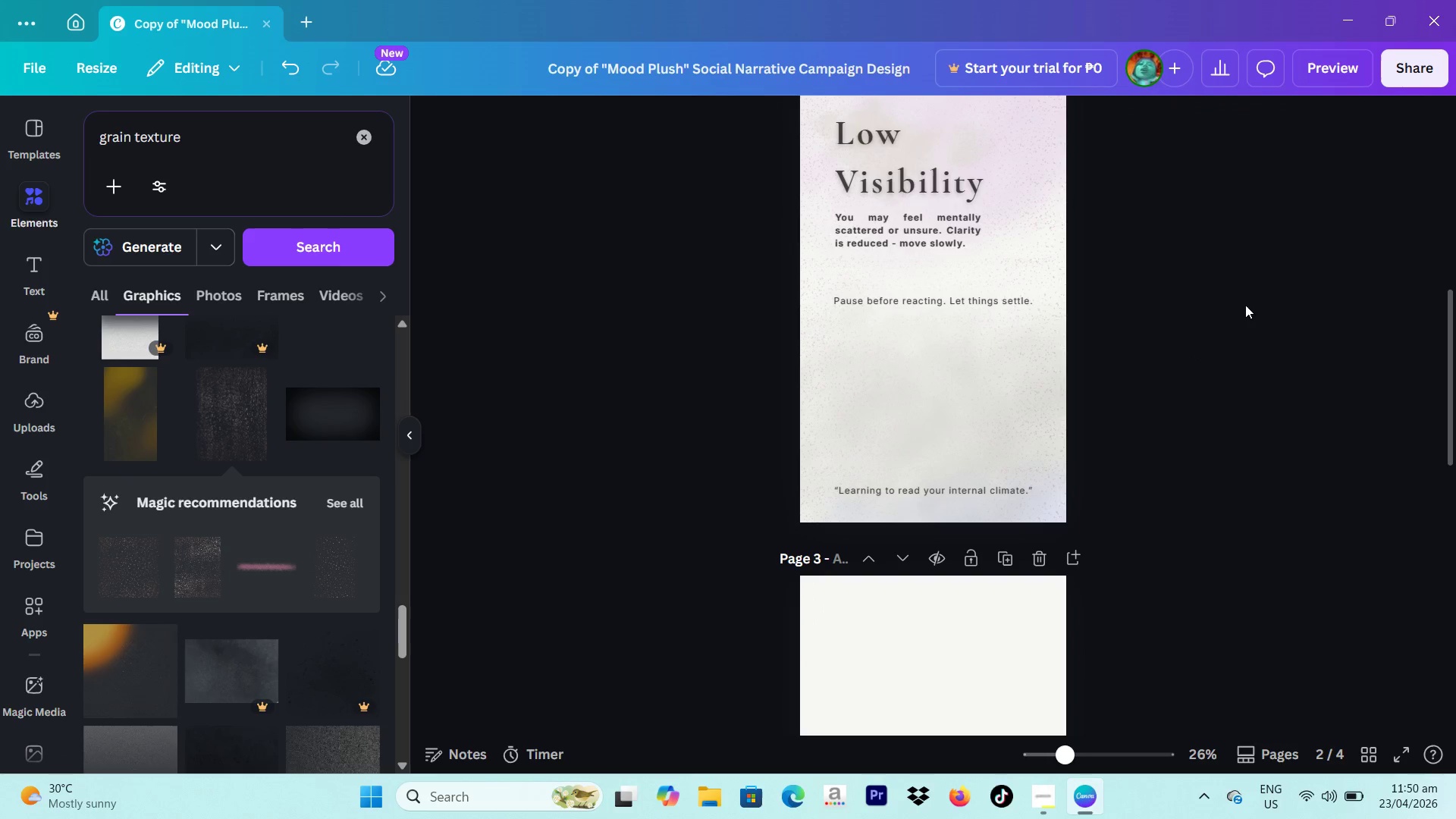 
scroll: coordinate [1250, 313], scroll_direction: up, amount: 1.0
 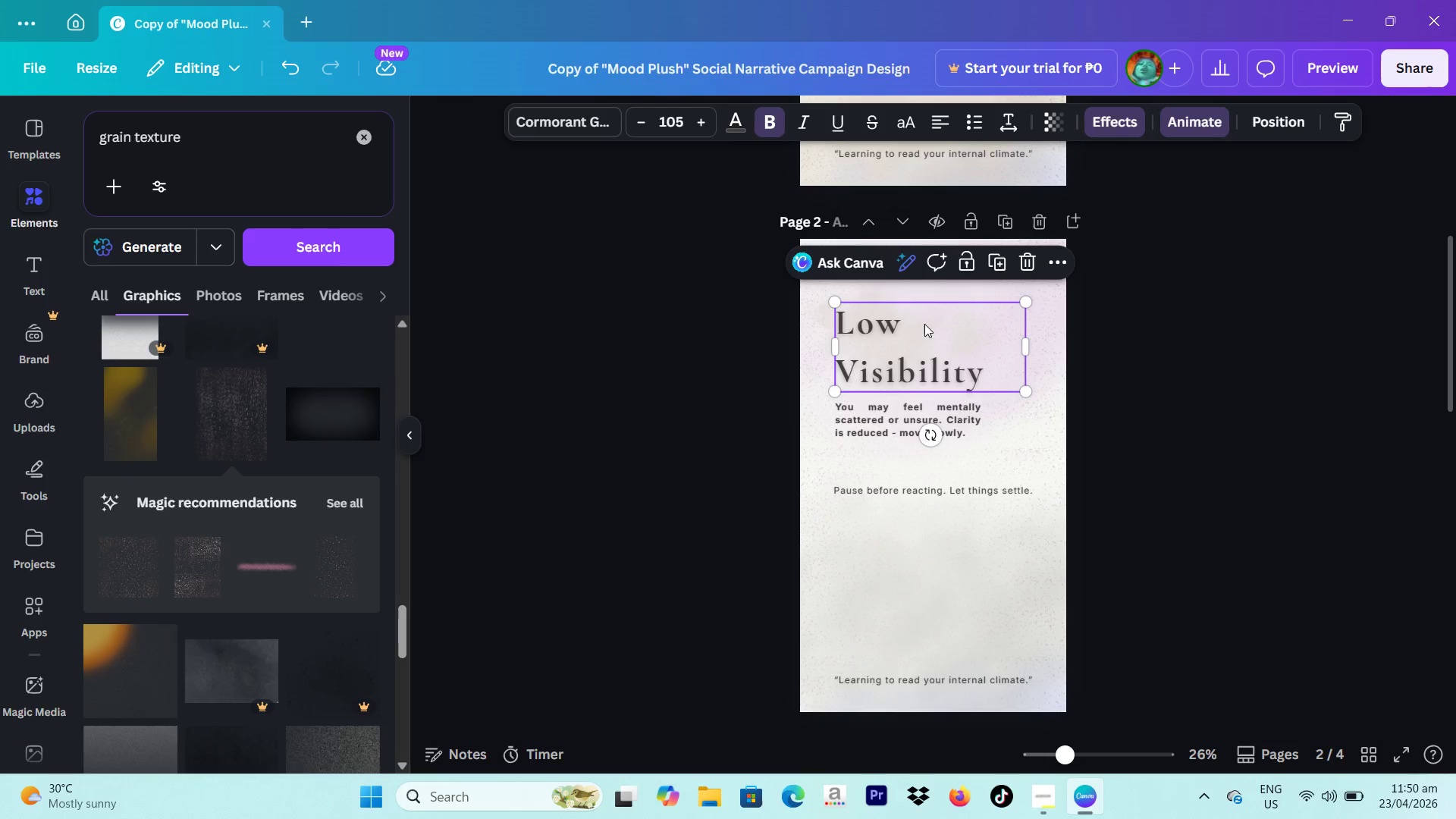 
left_click([1143, 329])
 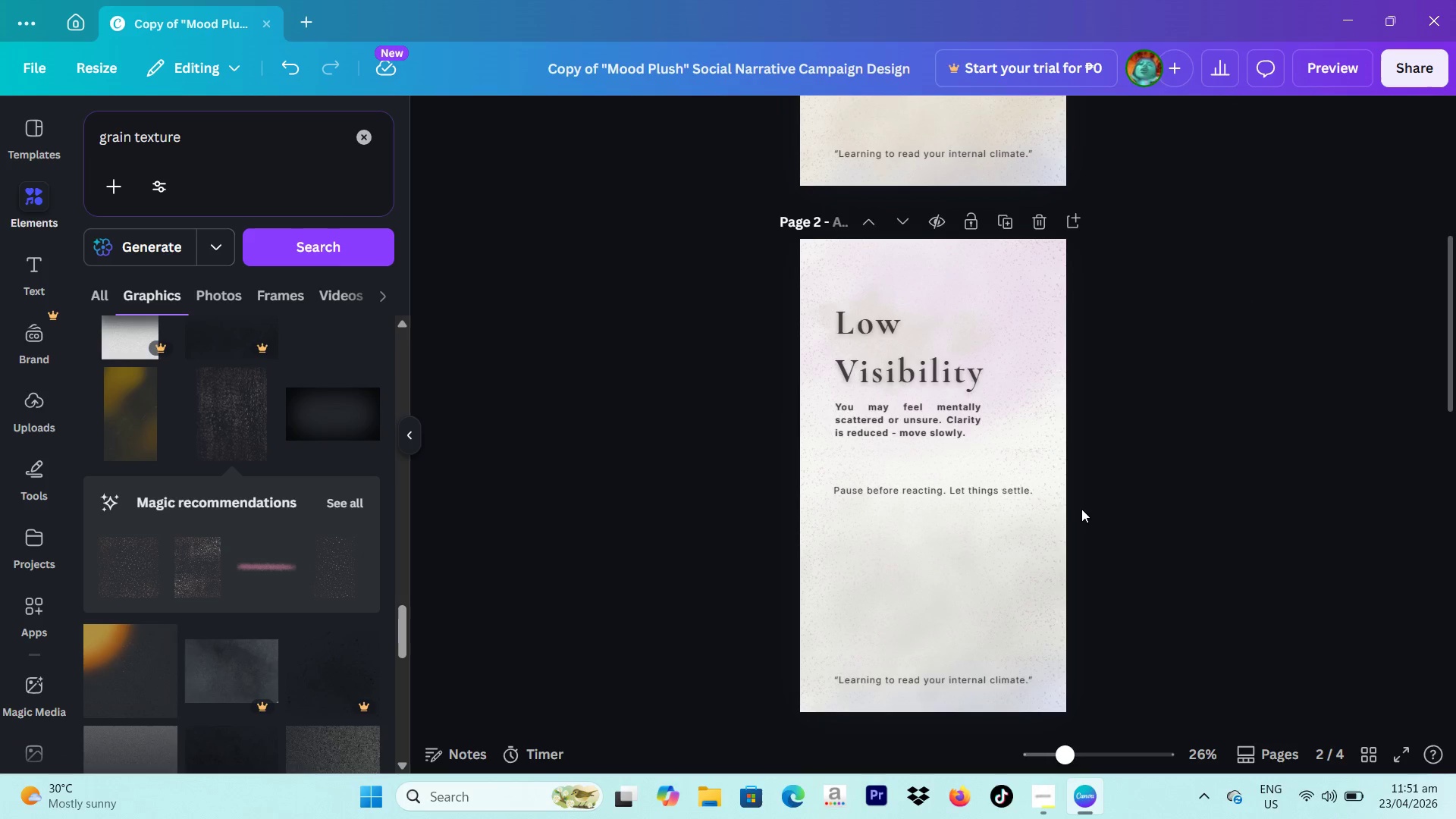 
scroll: coordinate [1087, 504], scroll_direction: down, amount: 2.0
 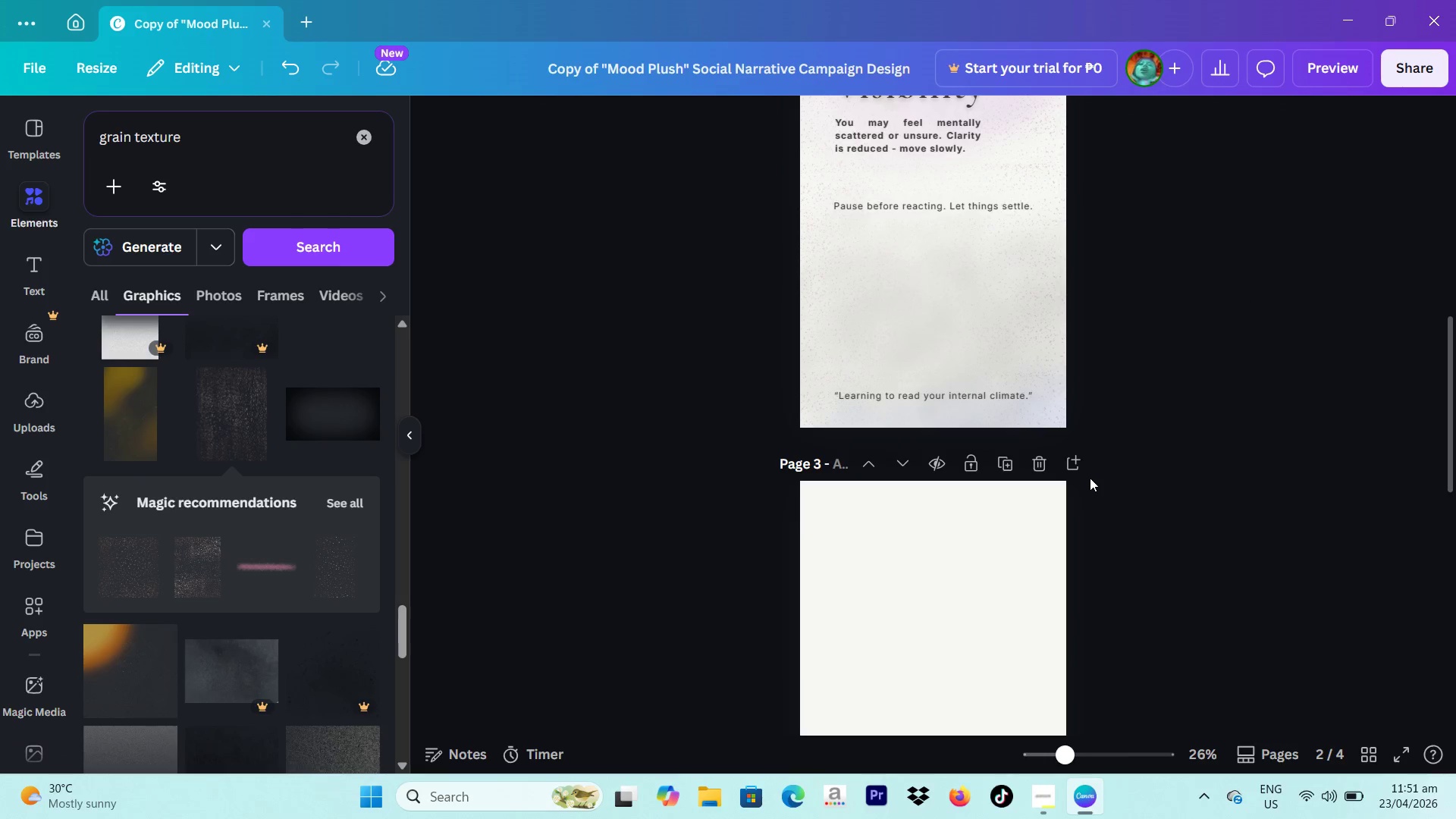 
scroll: coordinate [1090, 476], scroll_direction: none, amount: 0.0
 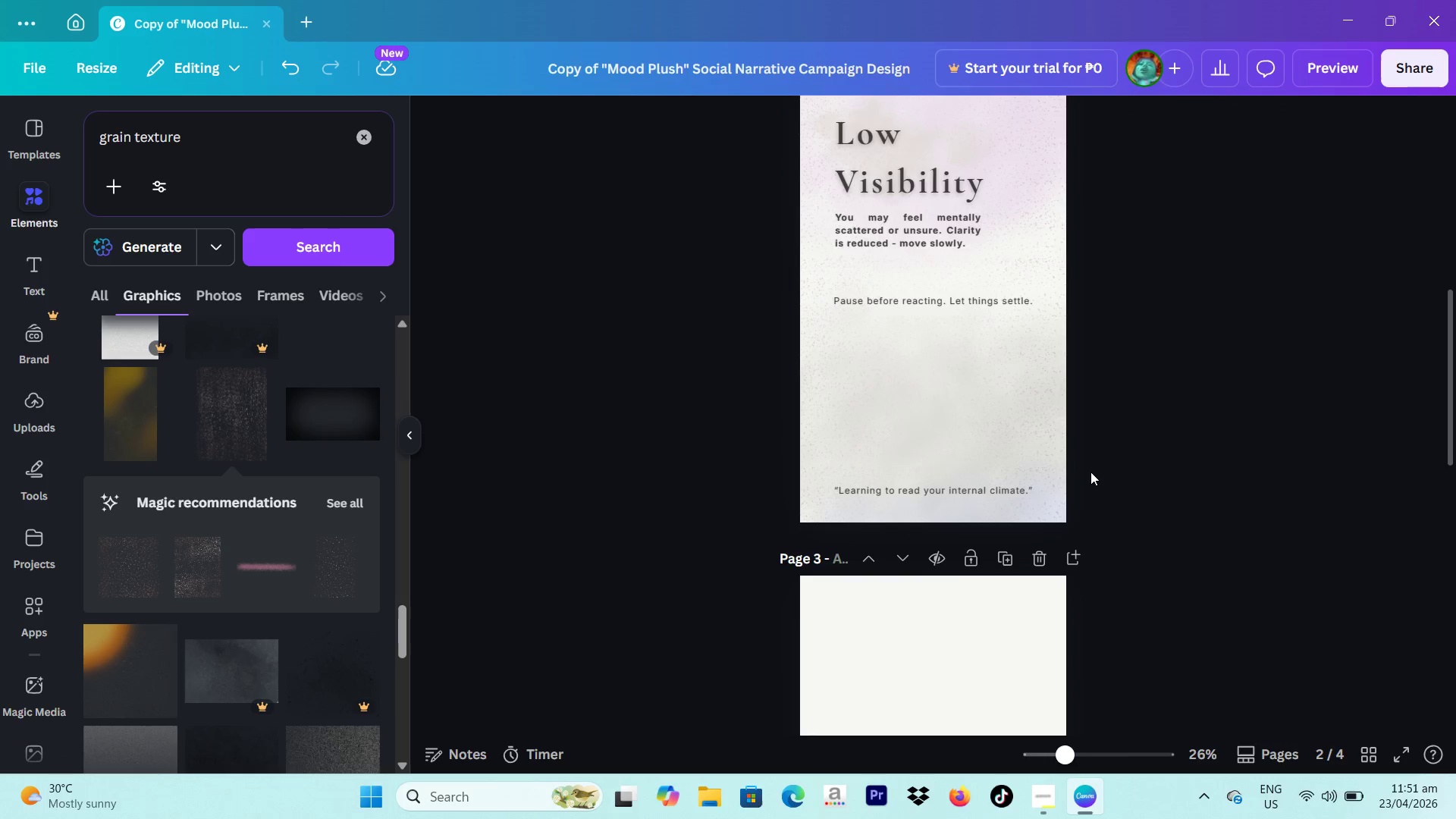 
scroll: coordinate [1091, 470], scroll_direction: up, amount: 1.0